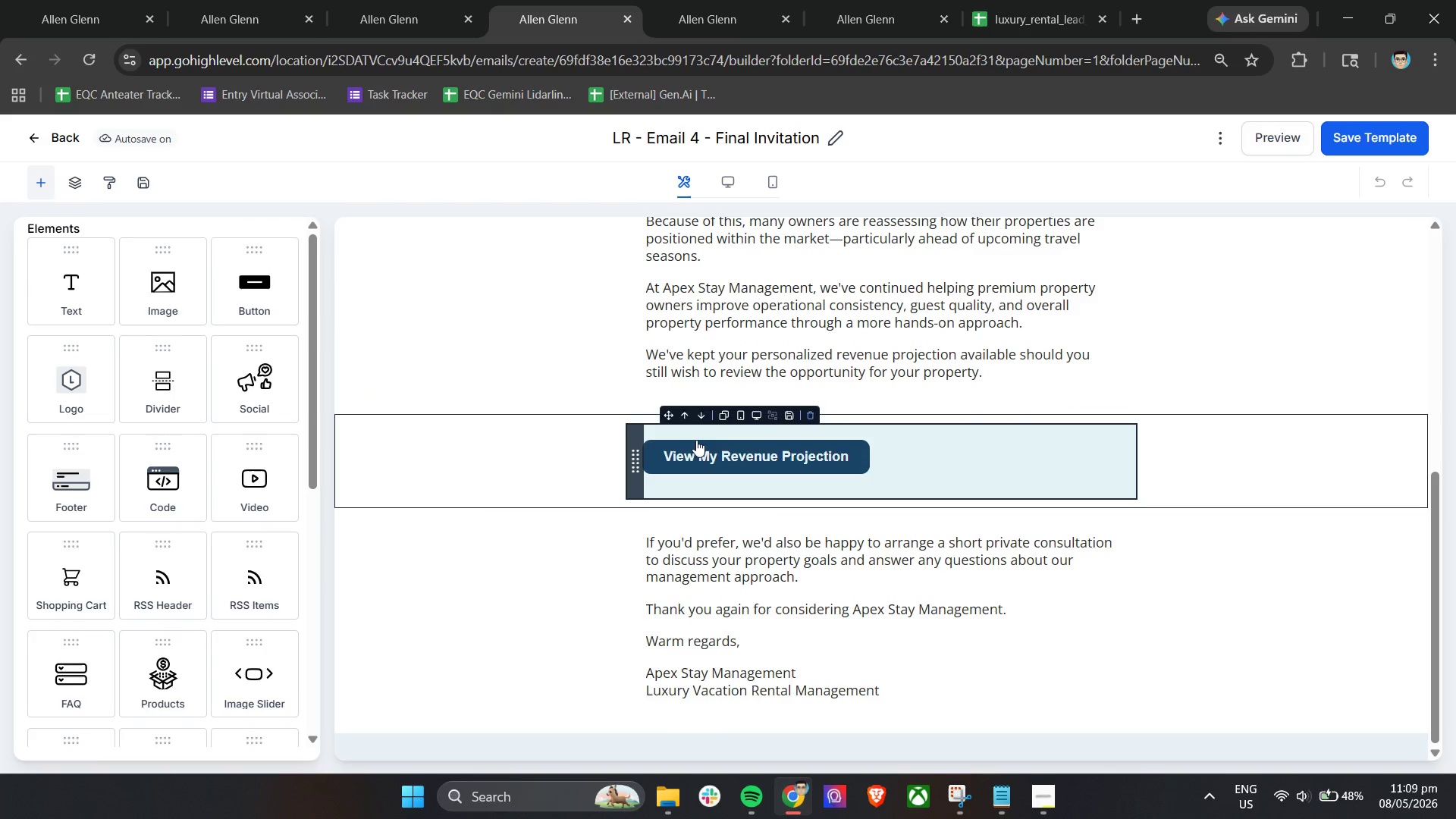 
left_click([698, 447])
 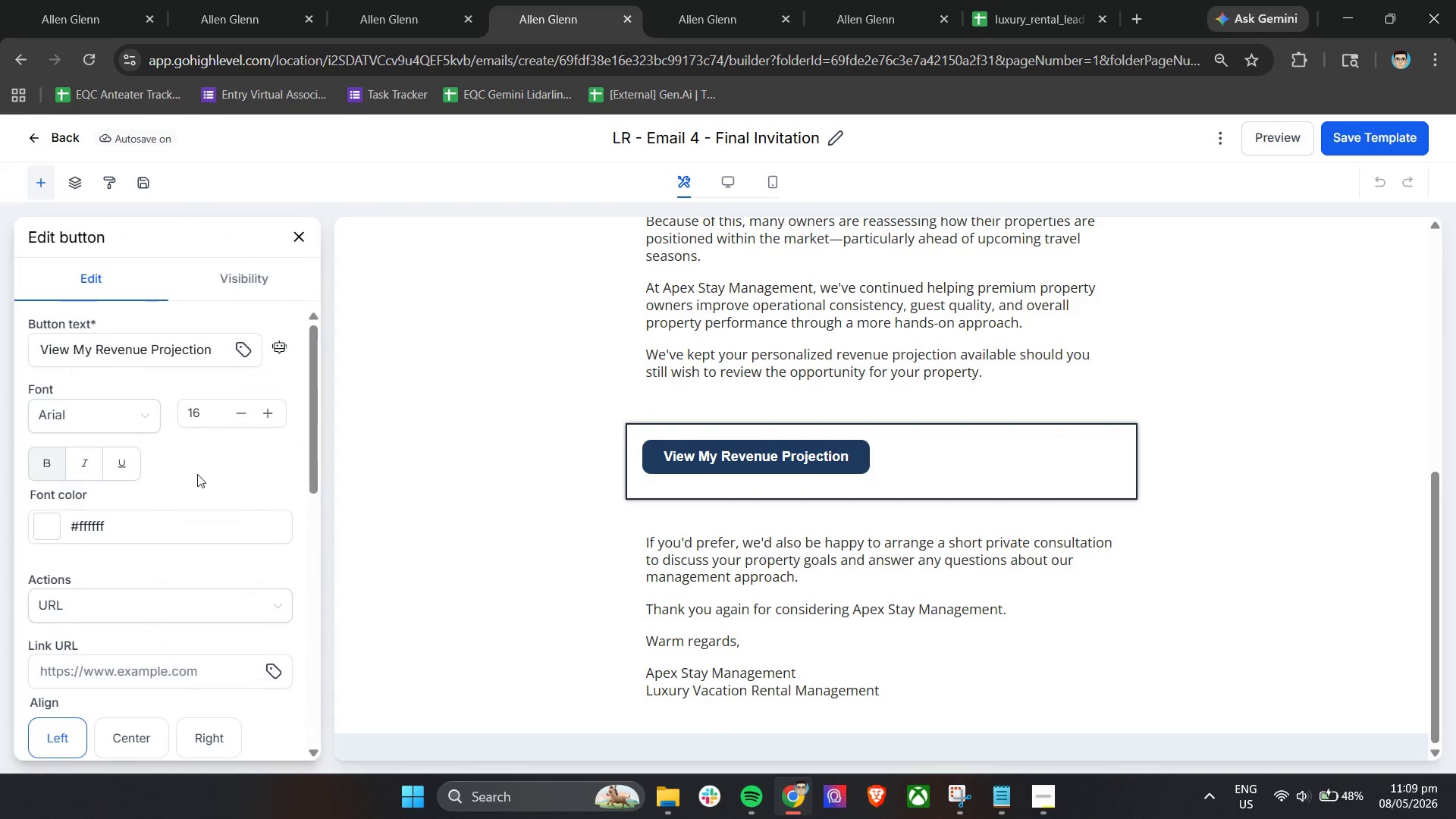 
scroll: coordinate [163, 481], scroll_direction: down, amount: 4.0
 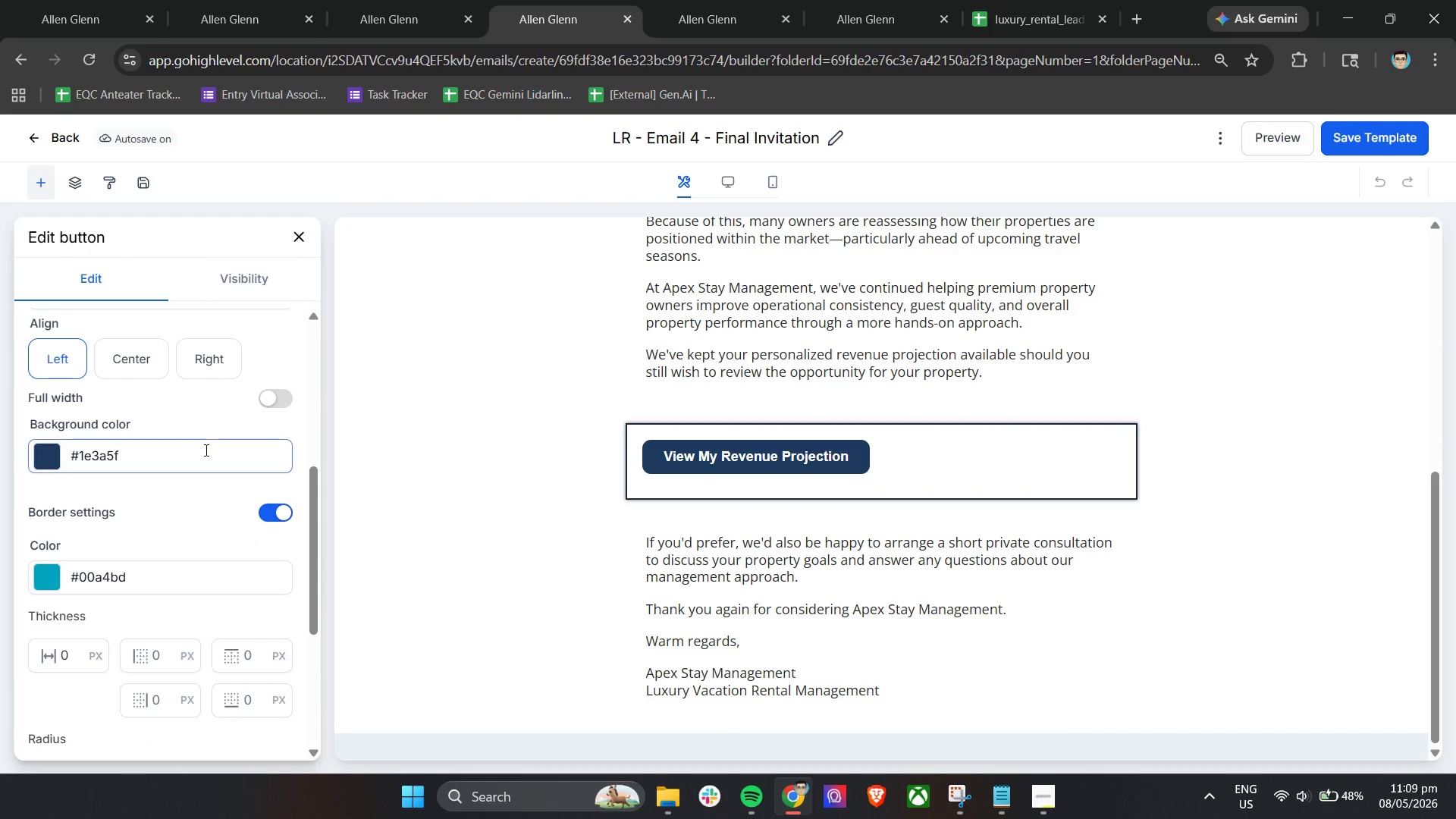 
scroll: coordinate [217, 439], scroll_direction: up, amount: 2.0
 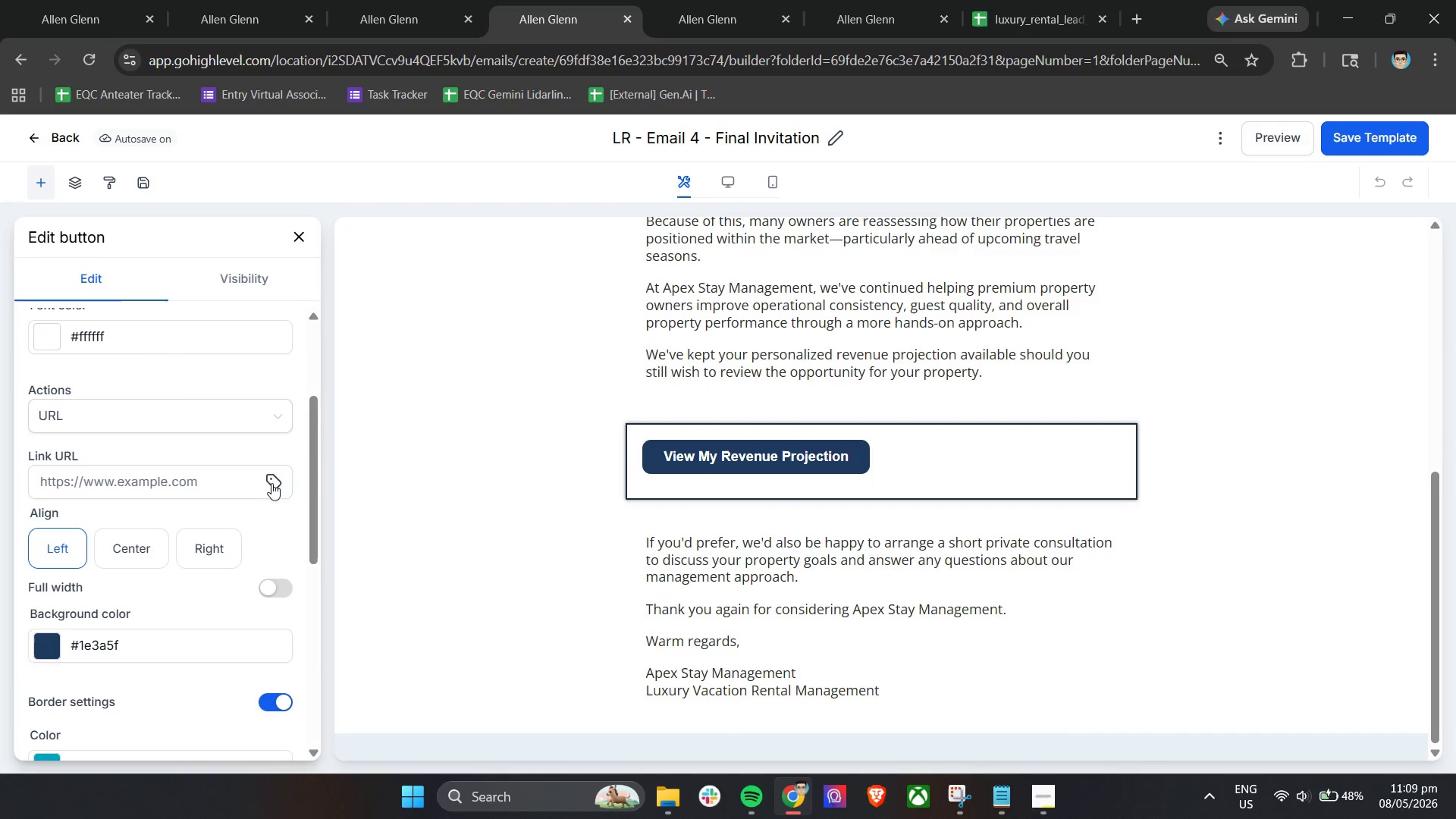 
left_click([273, 481])
 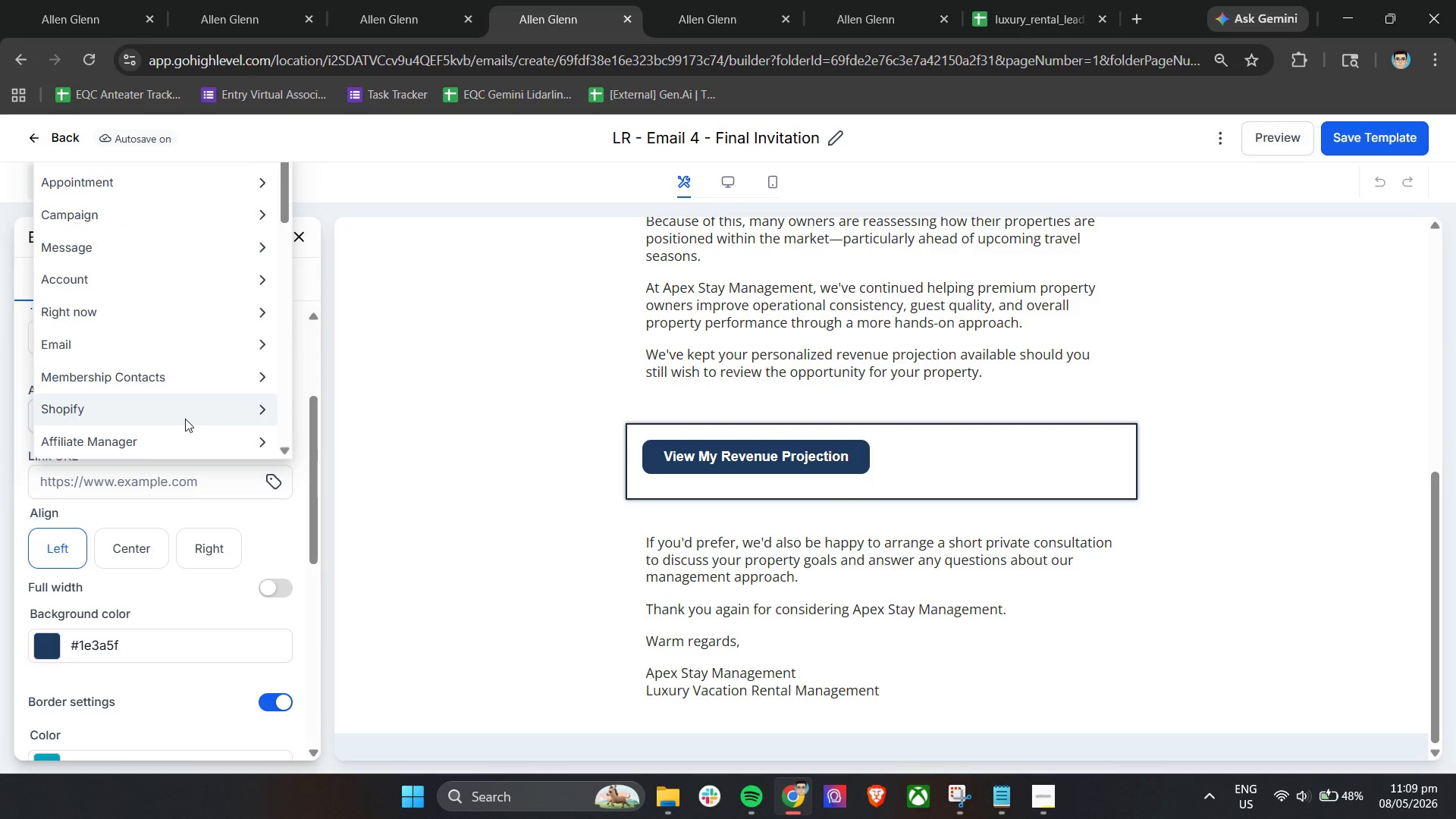 
scroll: coordinate [162, 428], scroll_direction: down, amount: 5.0
 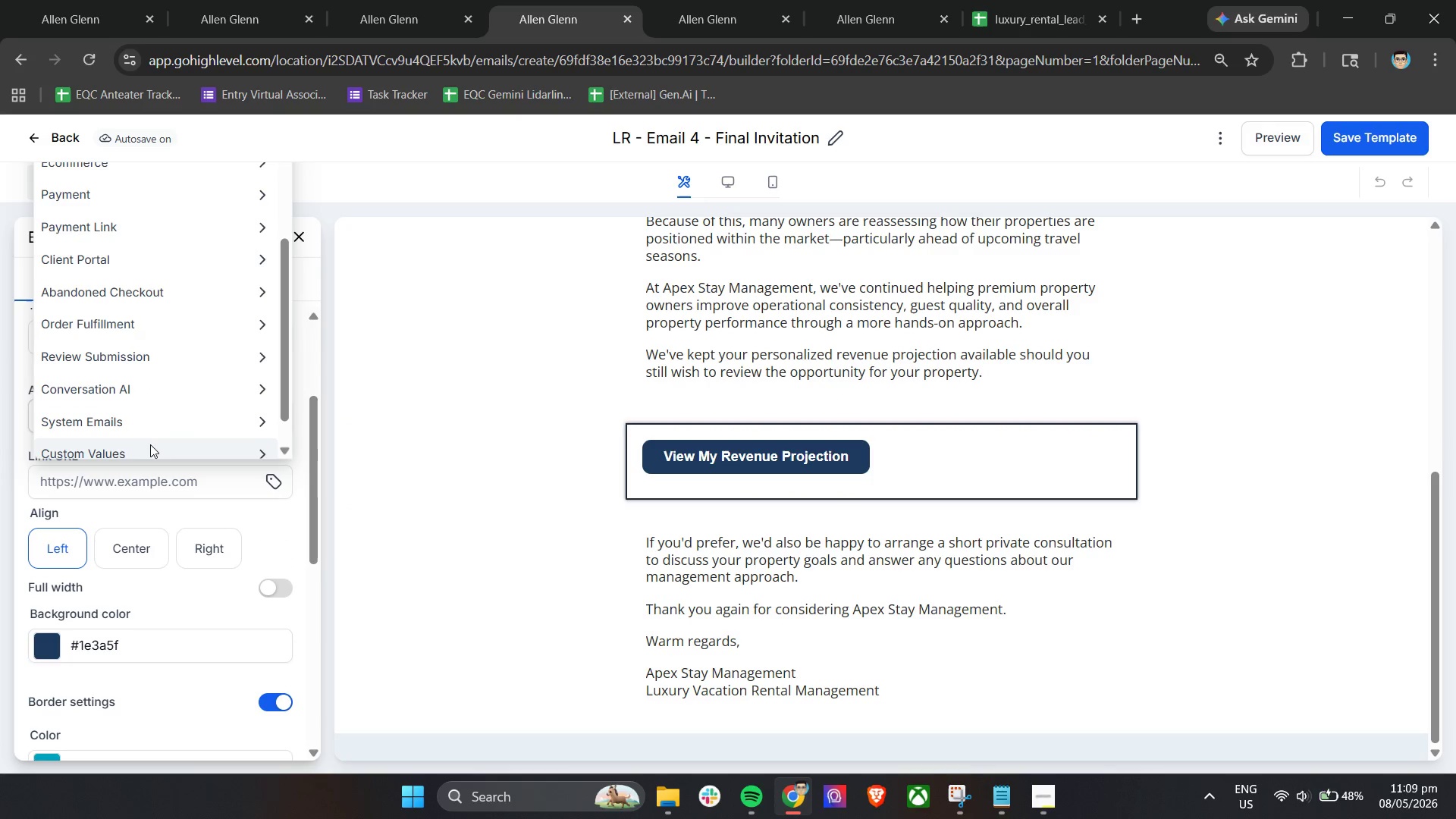 
left_click([157, 438])
 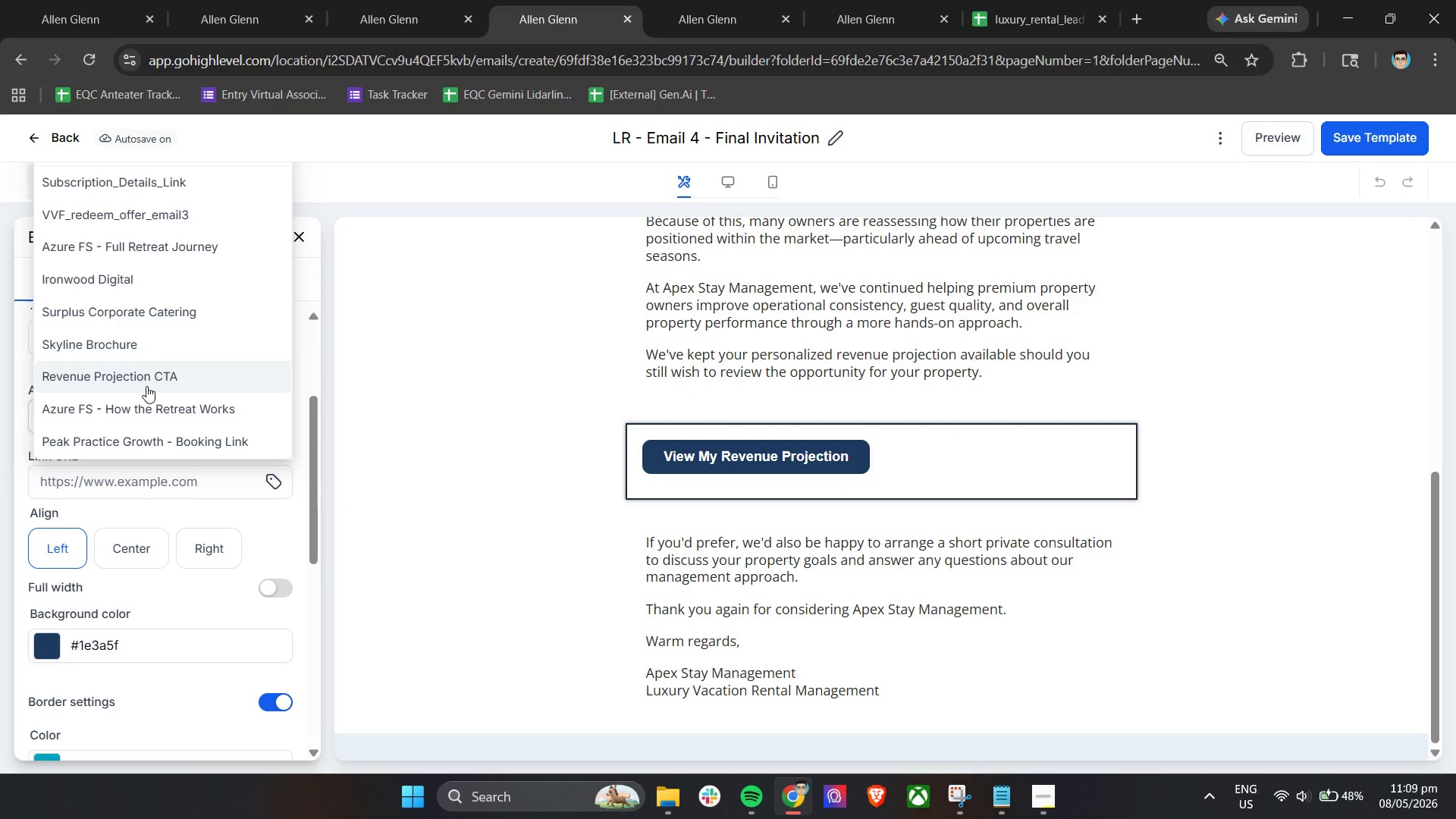 
scroll: coordinate [156, 441], scroll_direction: down, amount: 3.0
 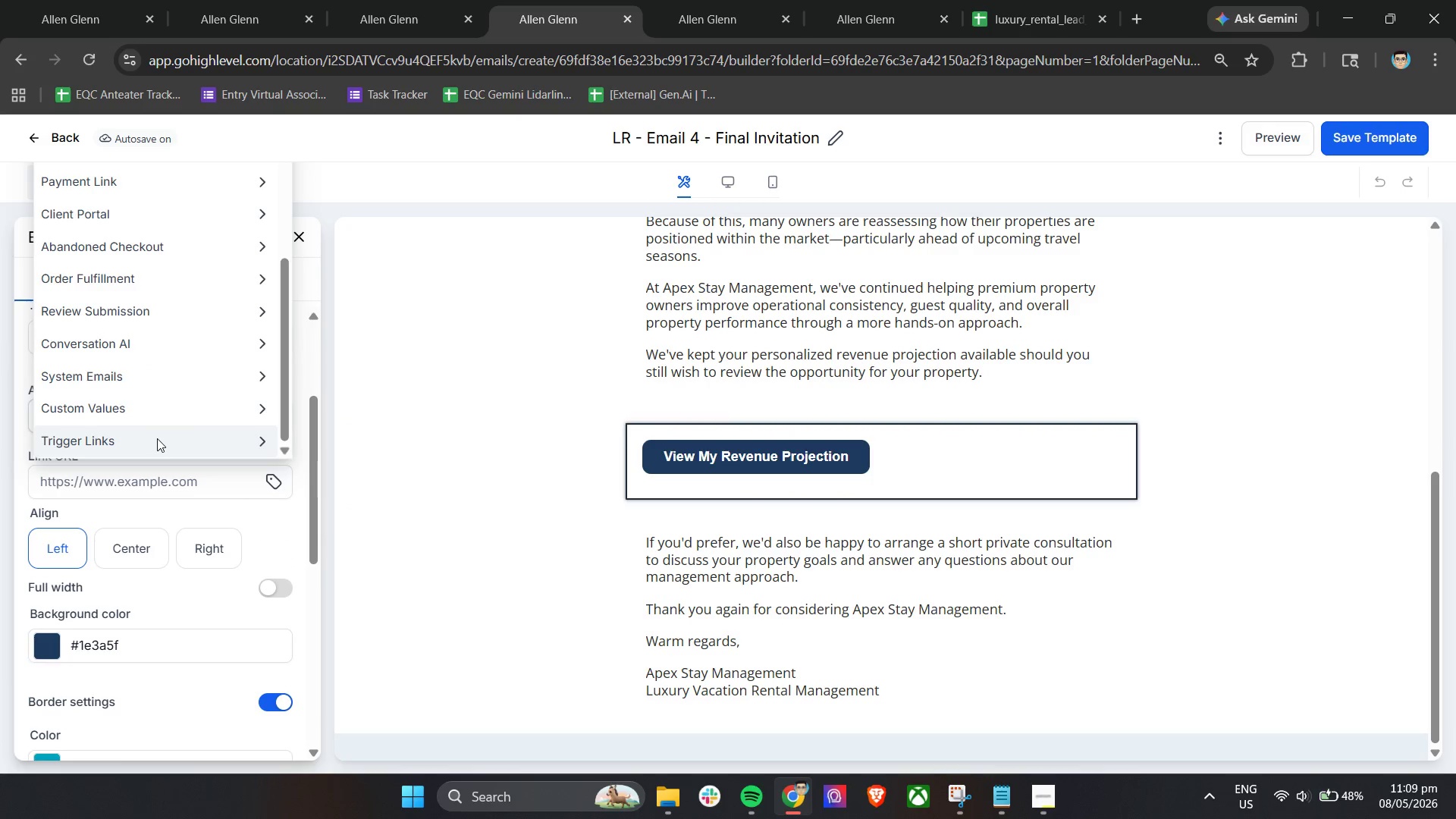 
left_click([146, 378])
 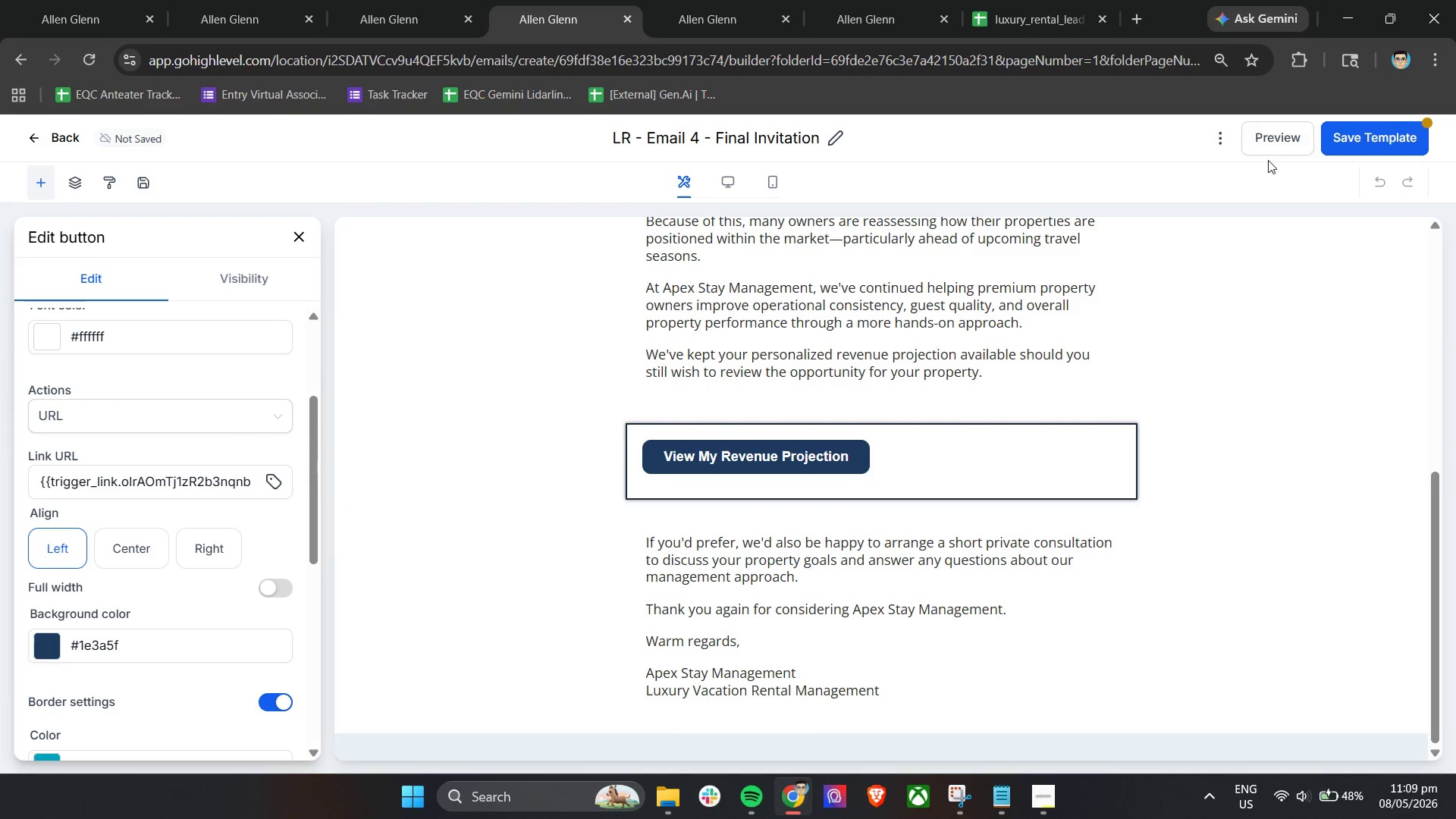 
left_click([1334, 135])
 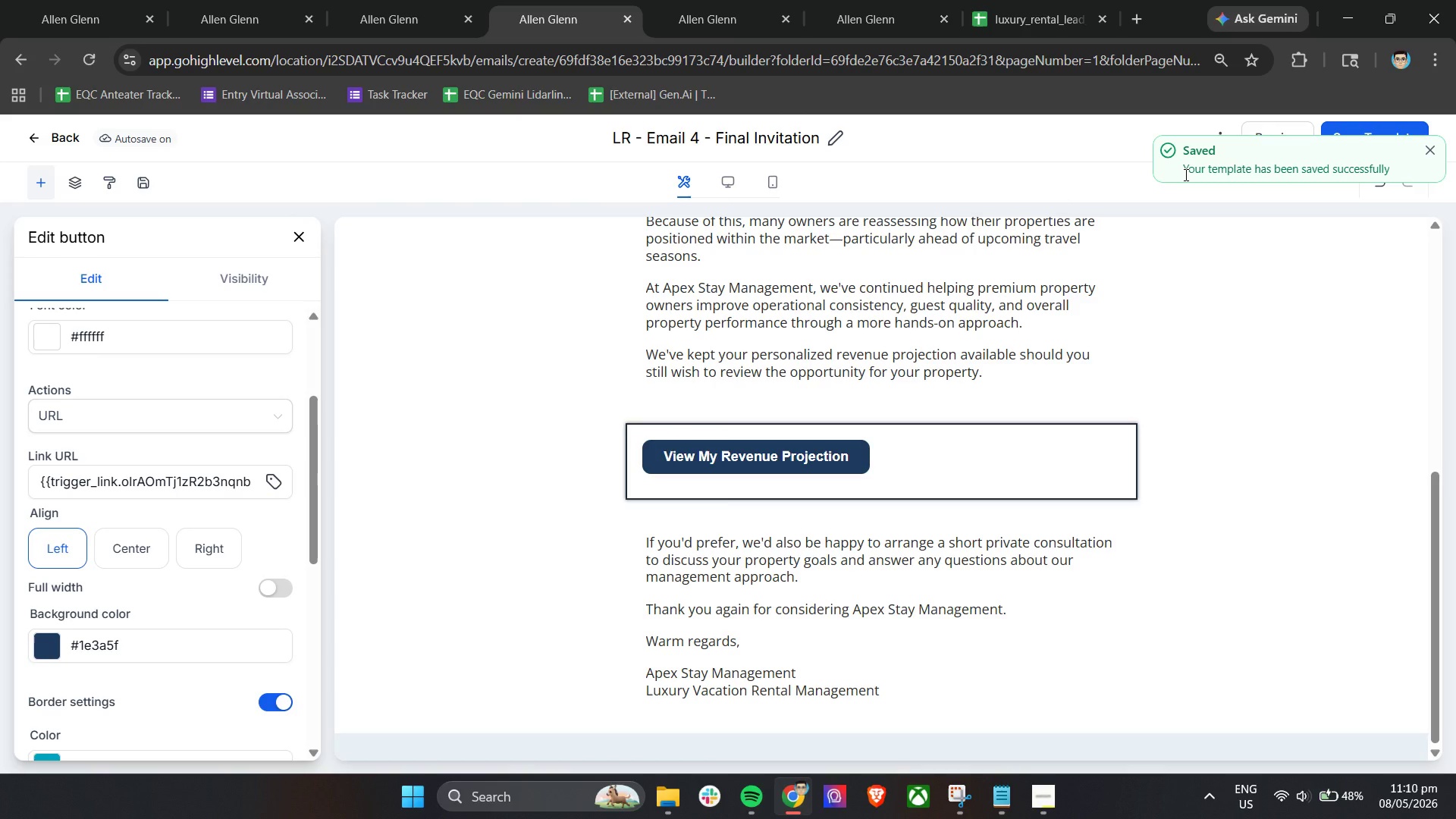 
wait(43.16)
 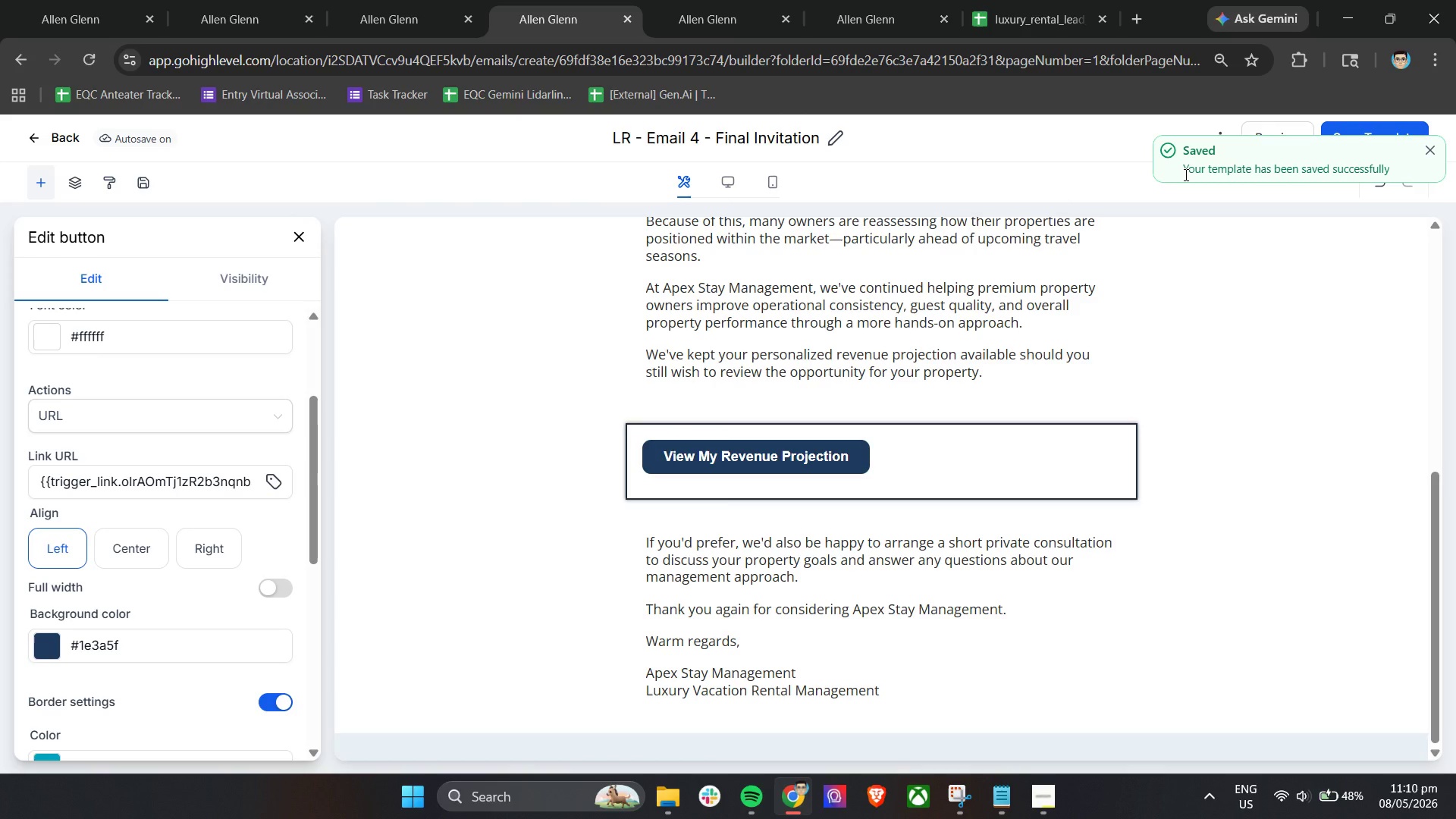 
left_click([417, 0])
 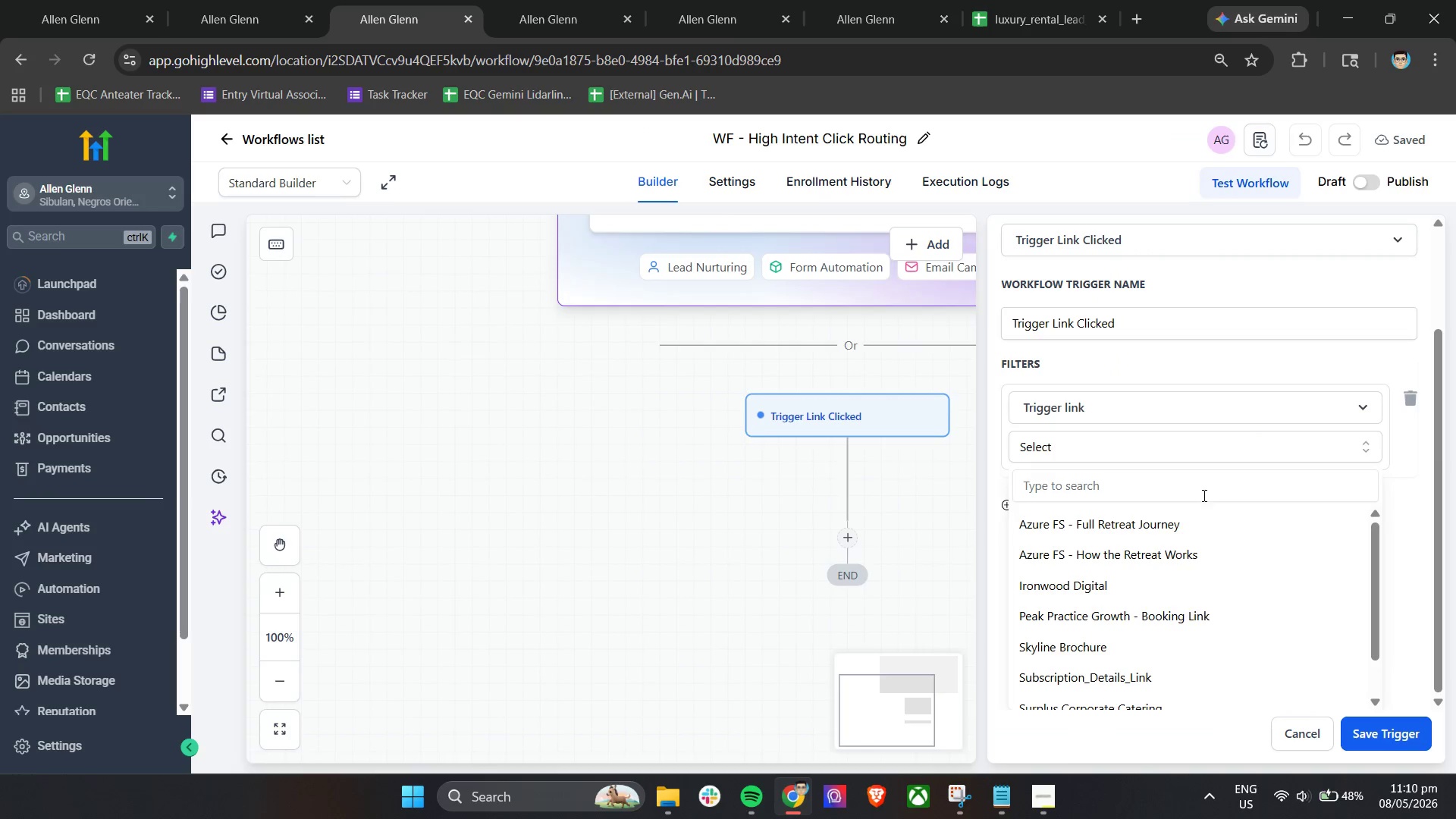 
left_click([1243, 381])
 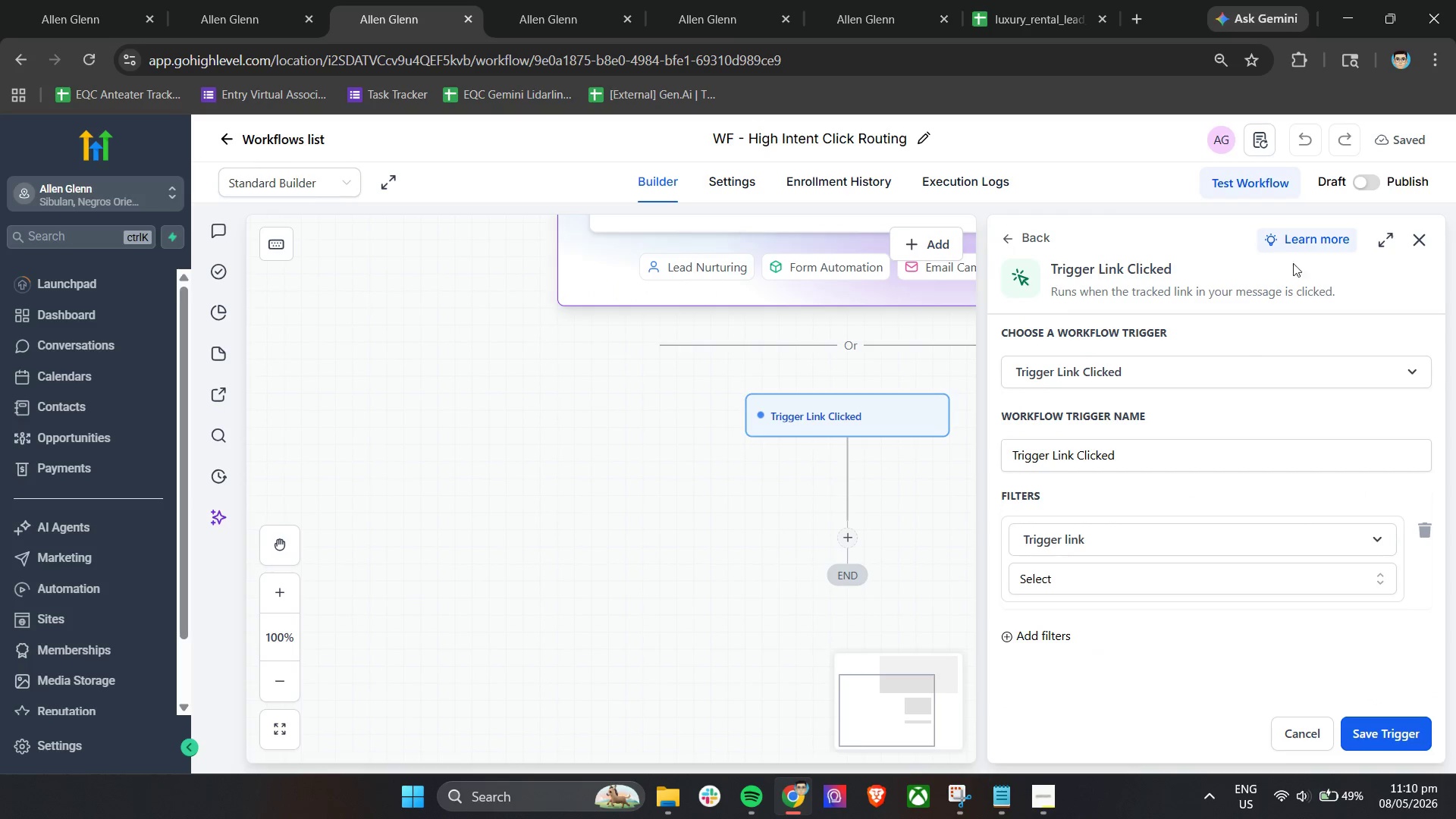 
left_click([1418, 240])
 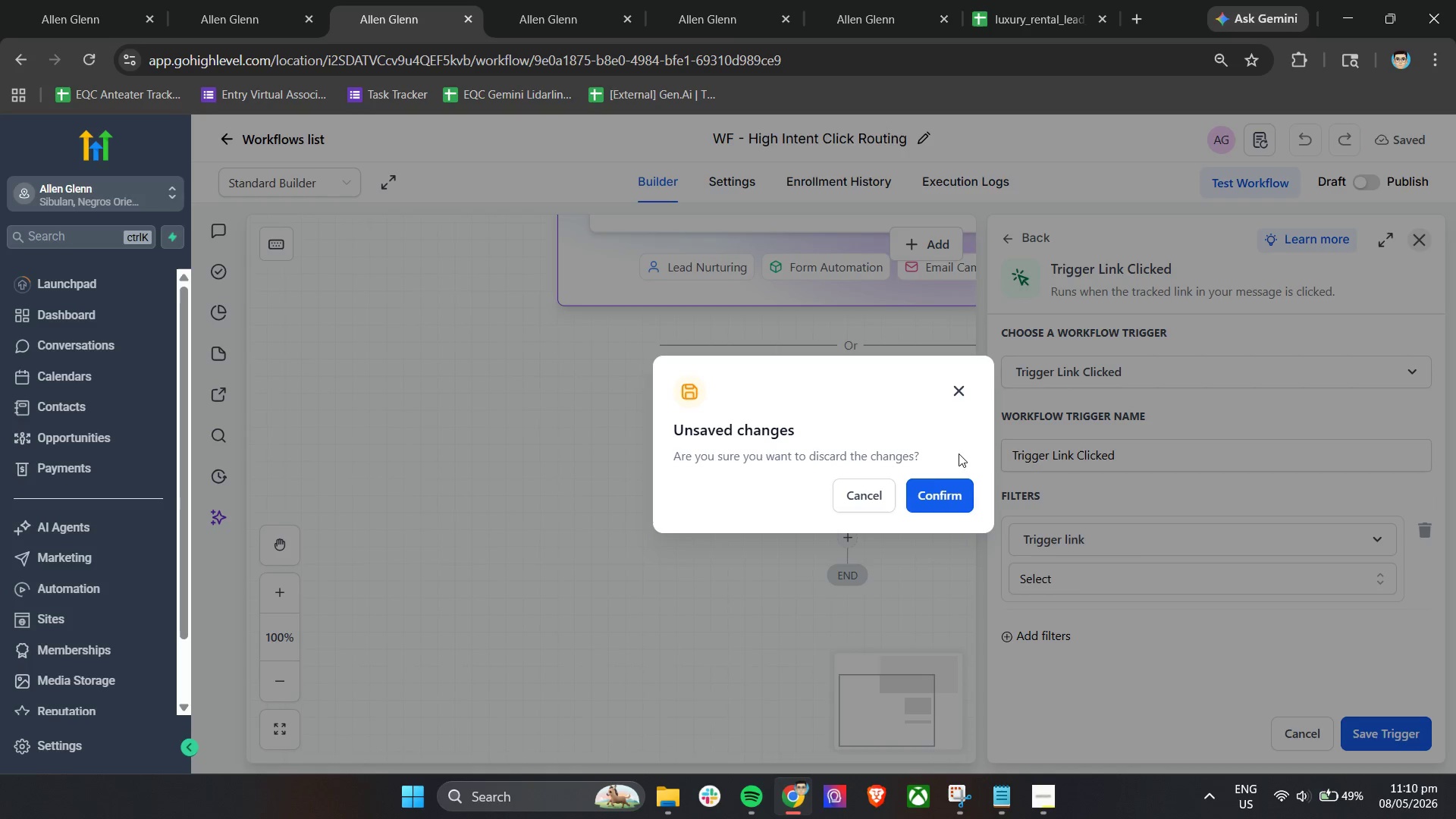 
left_click([943, 482])
 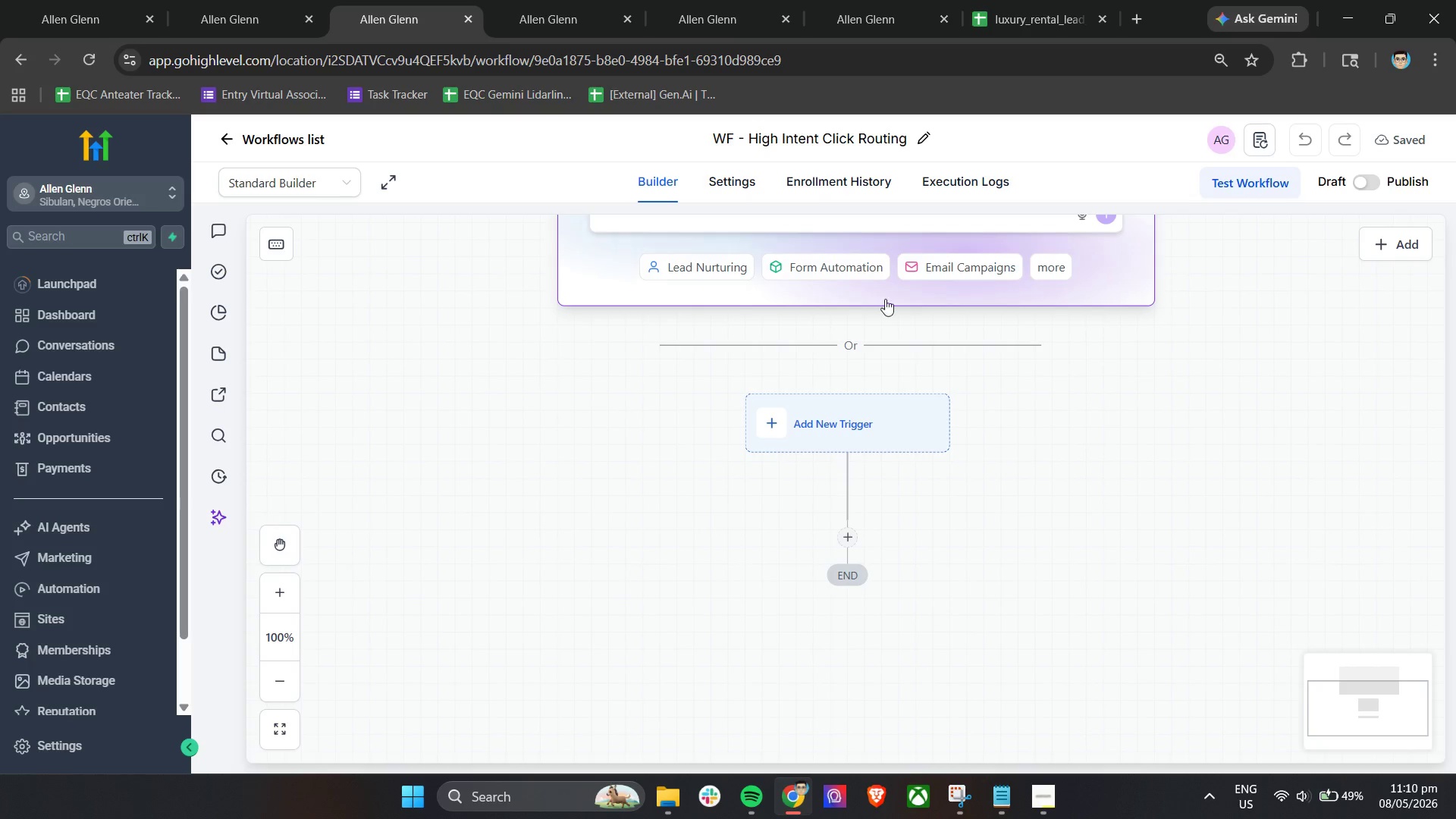 
left_click([888, 426])
 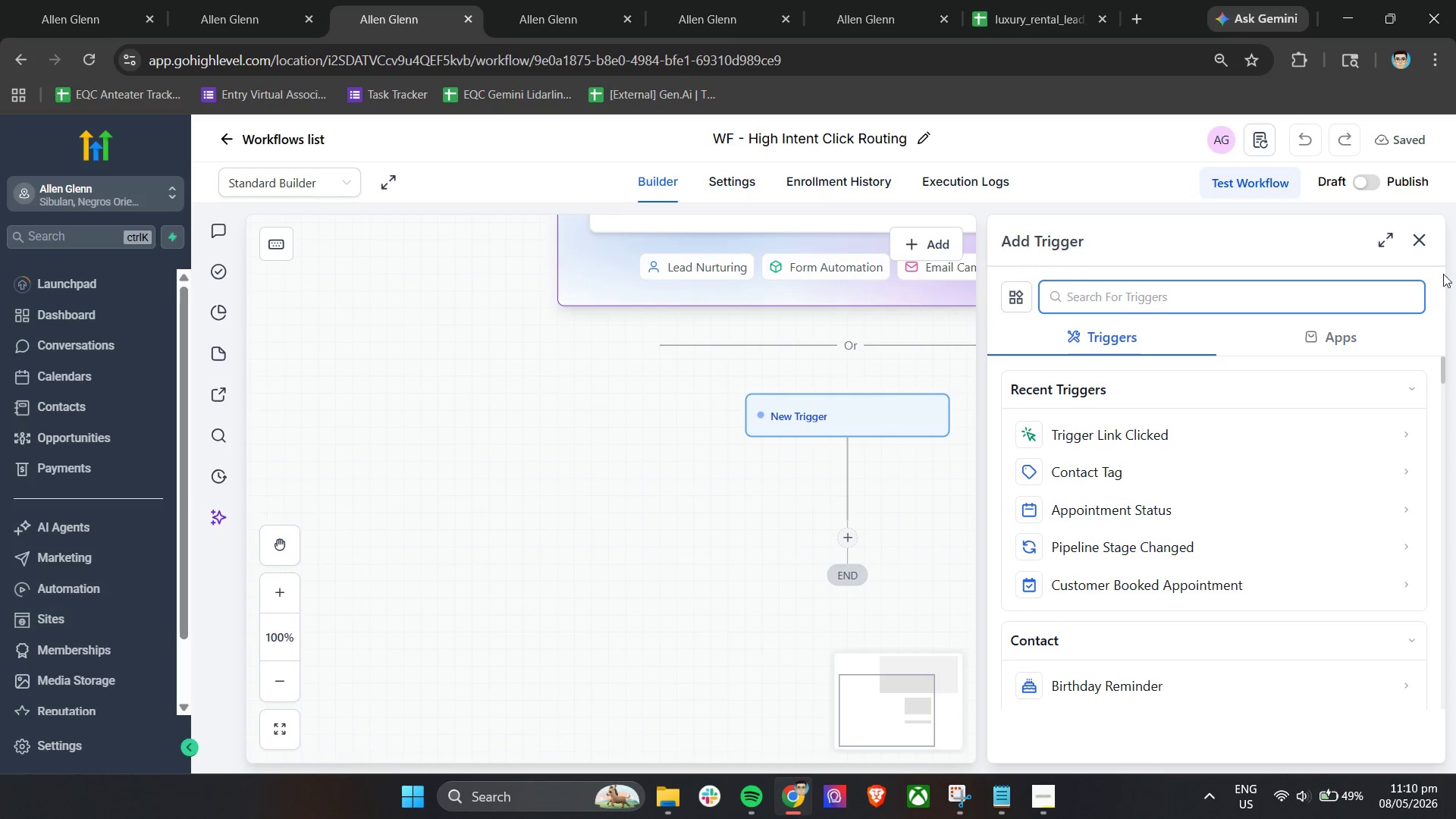 
left_click([1420, 241])
 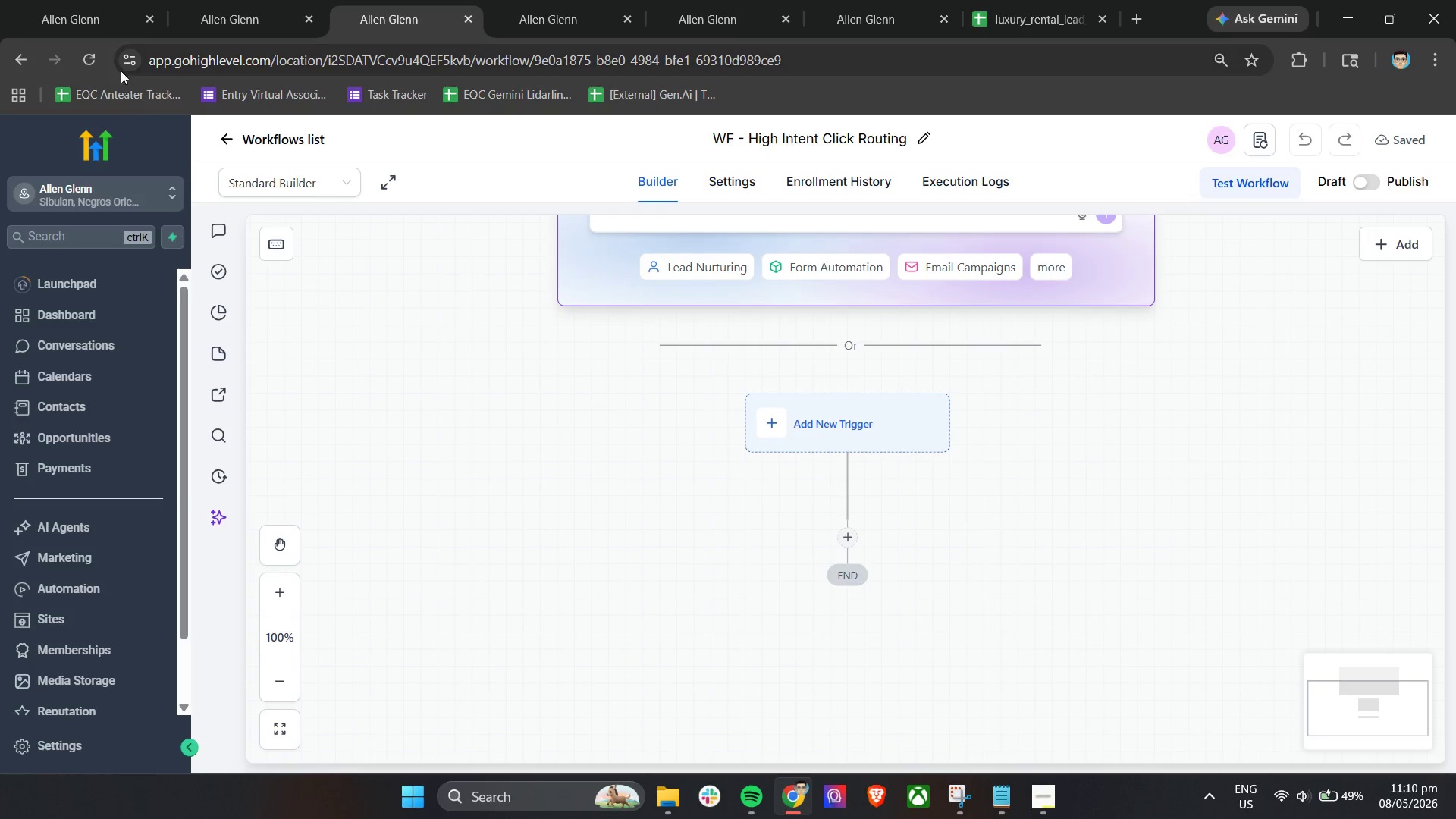 
left_click([96, 62])
 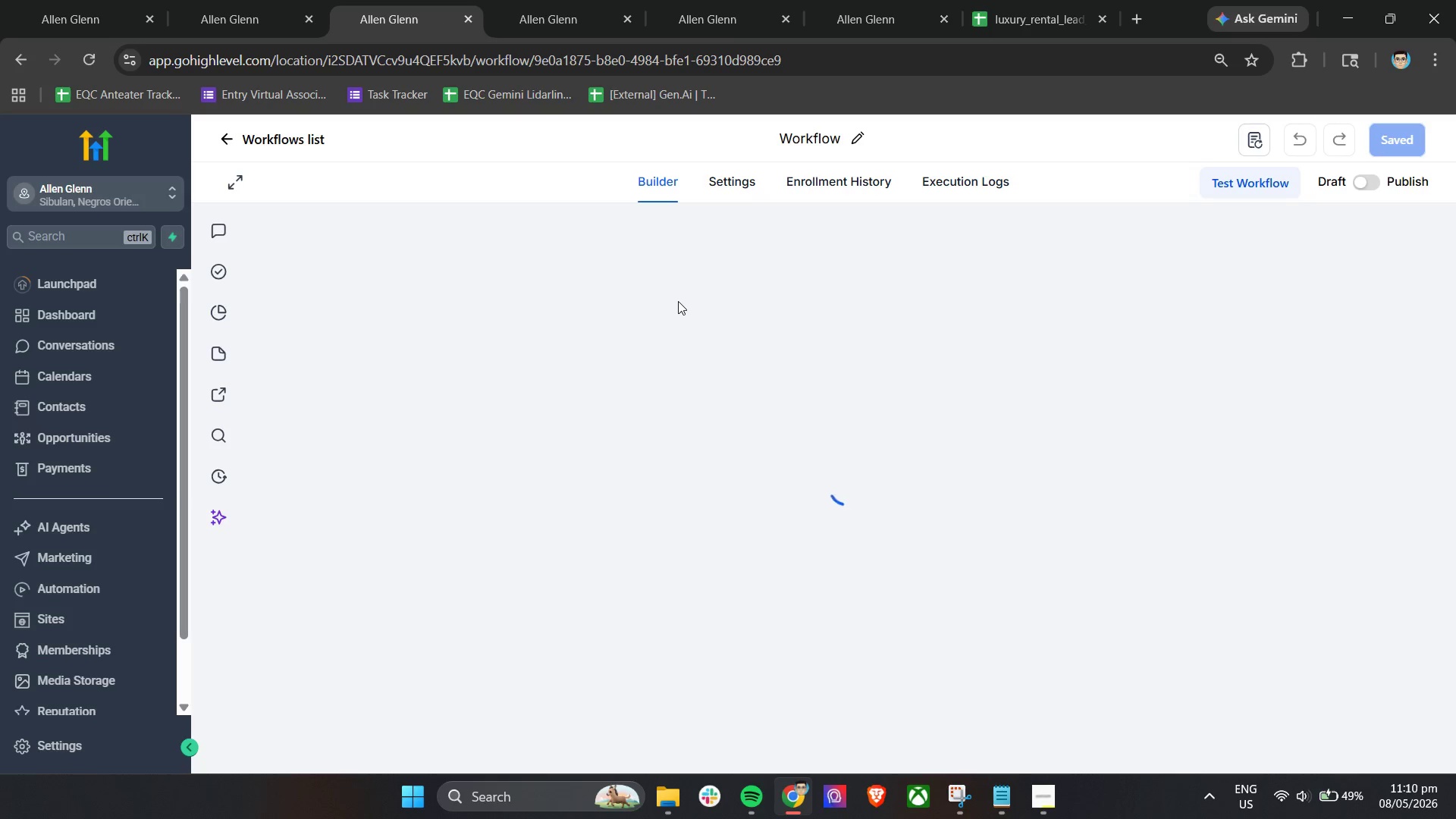 
wait(15.72)
 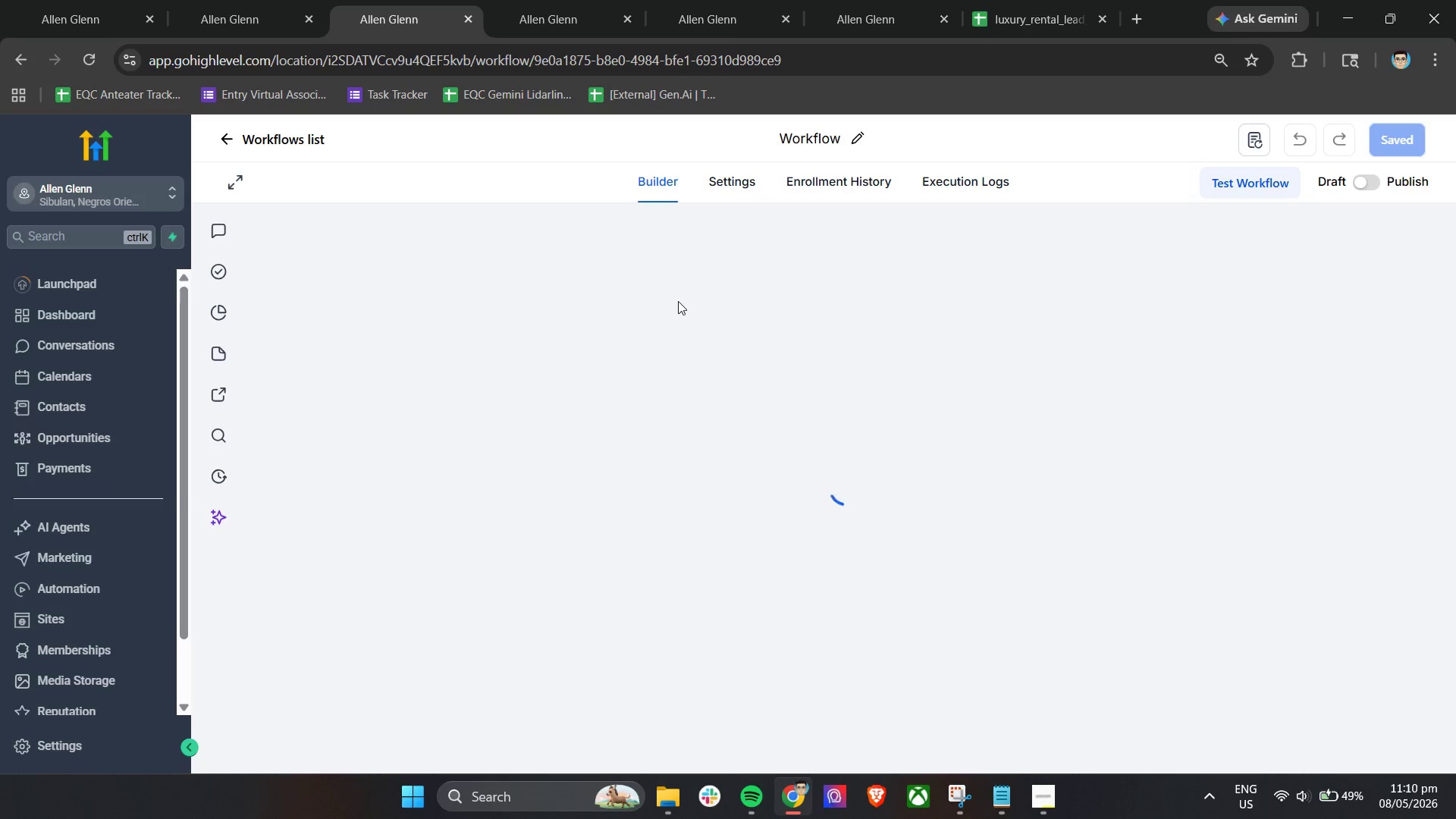 
left_click([847, 519])
 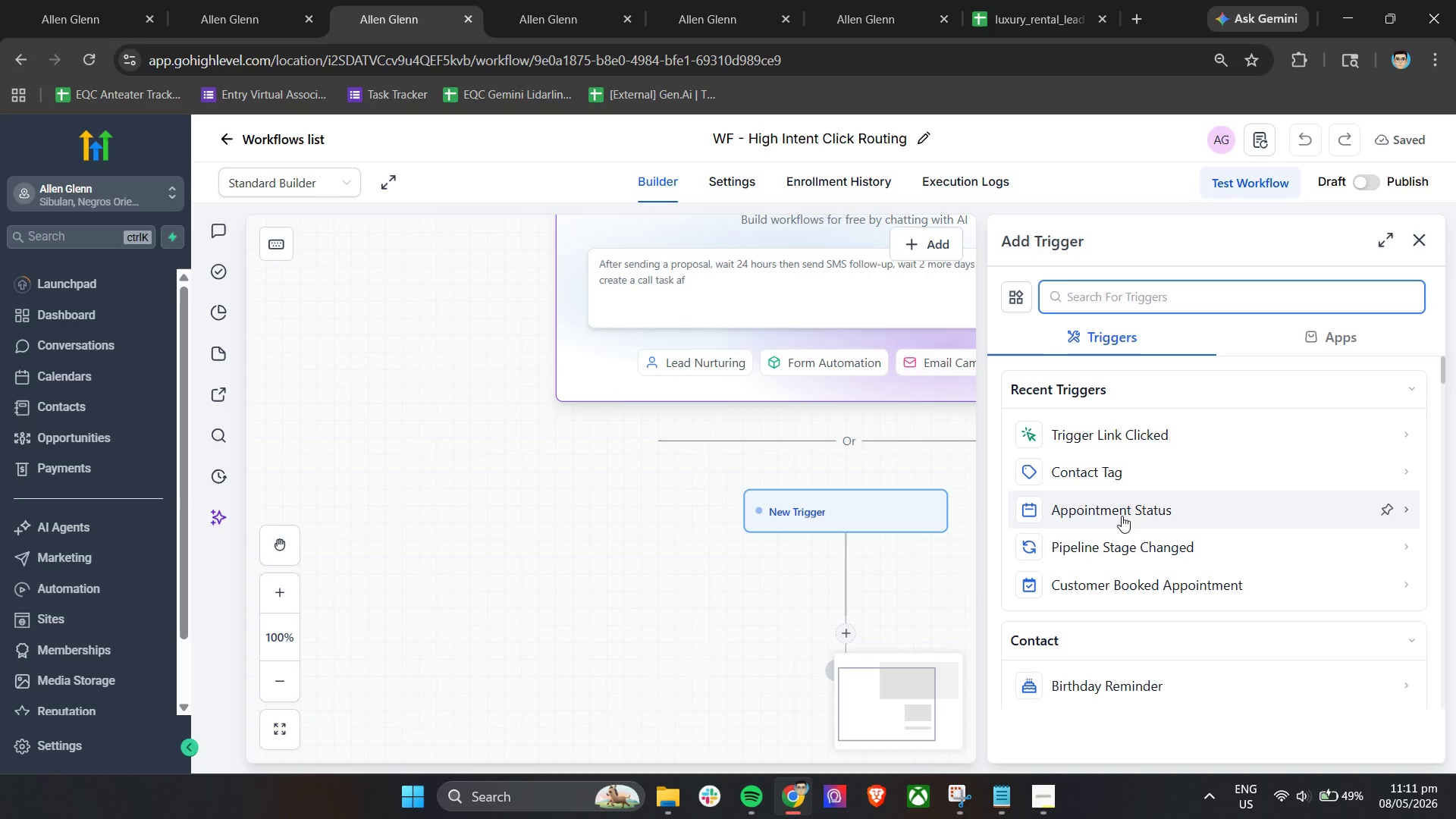 
left_click([1146, 429])
 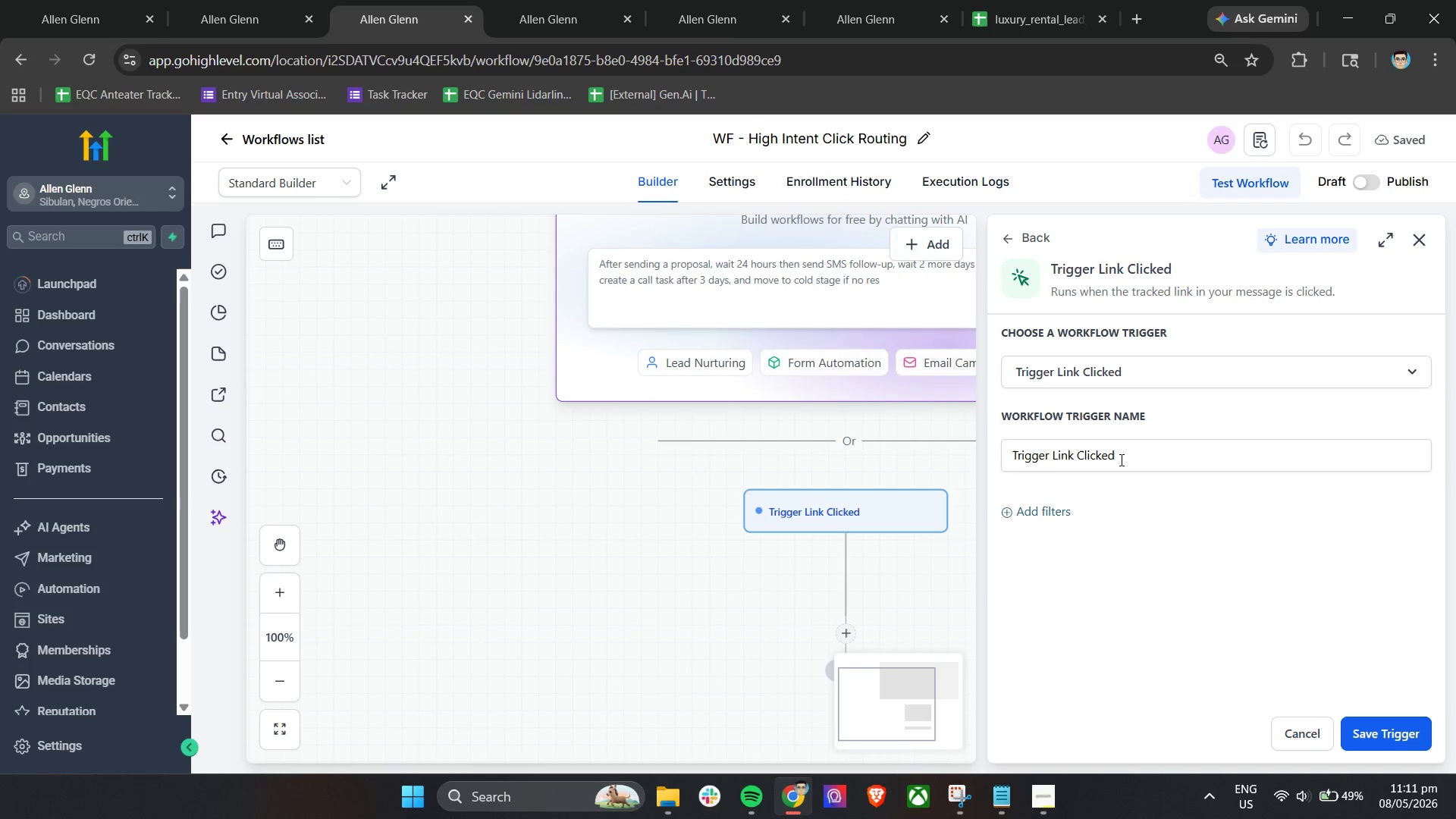 
left_click([1039, 509])
 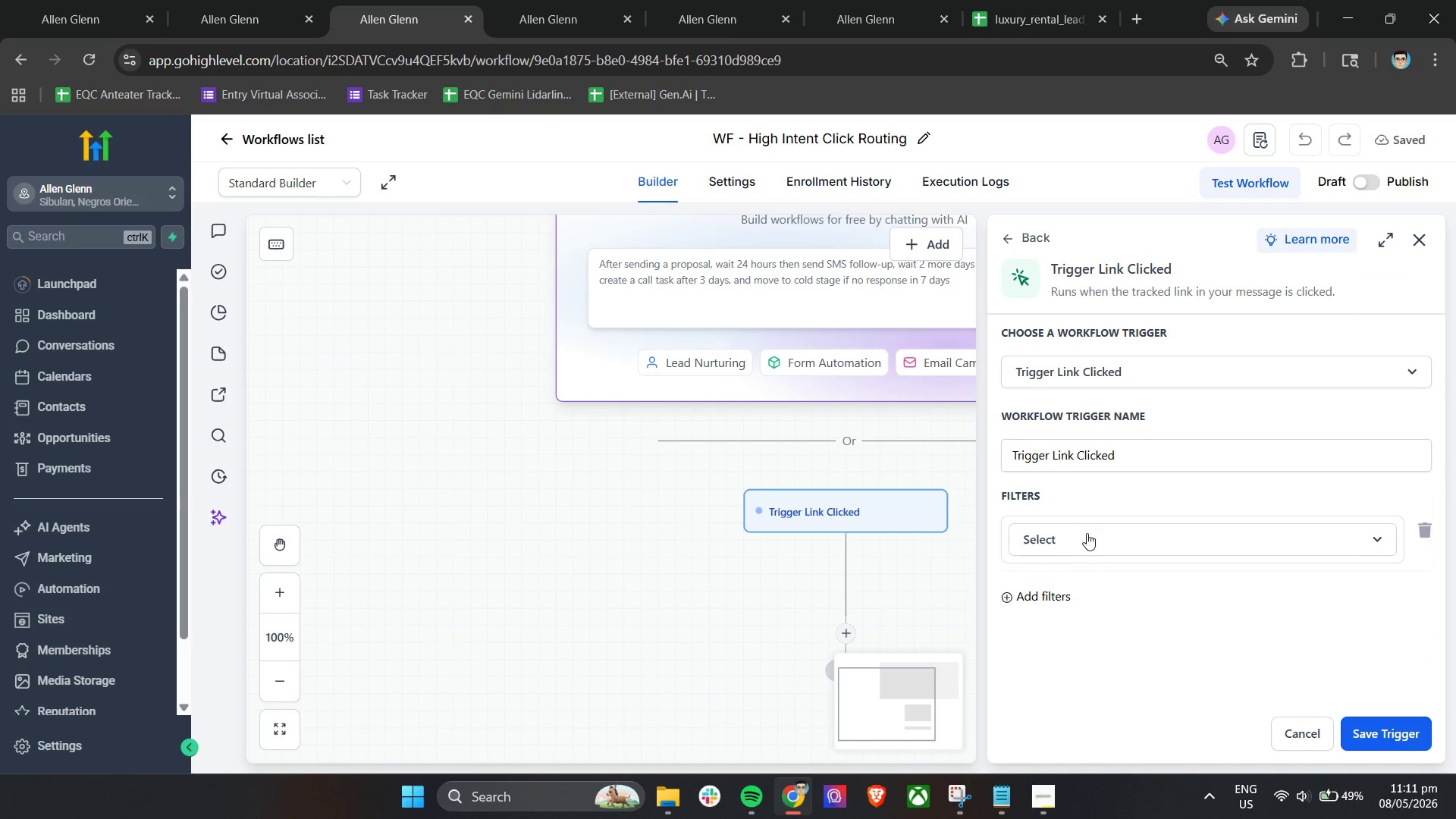 
left_click([1083, 554])
 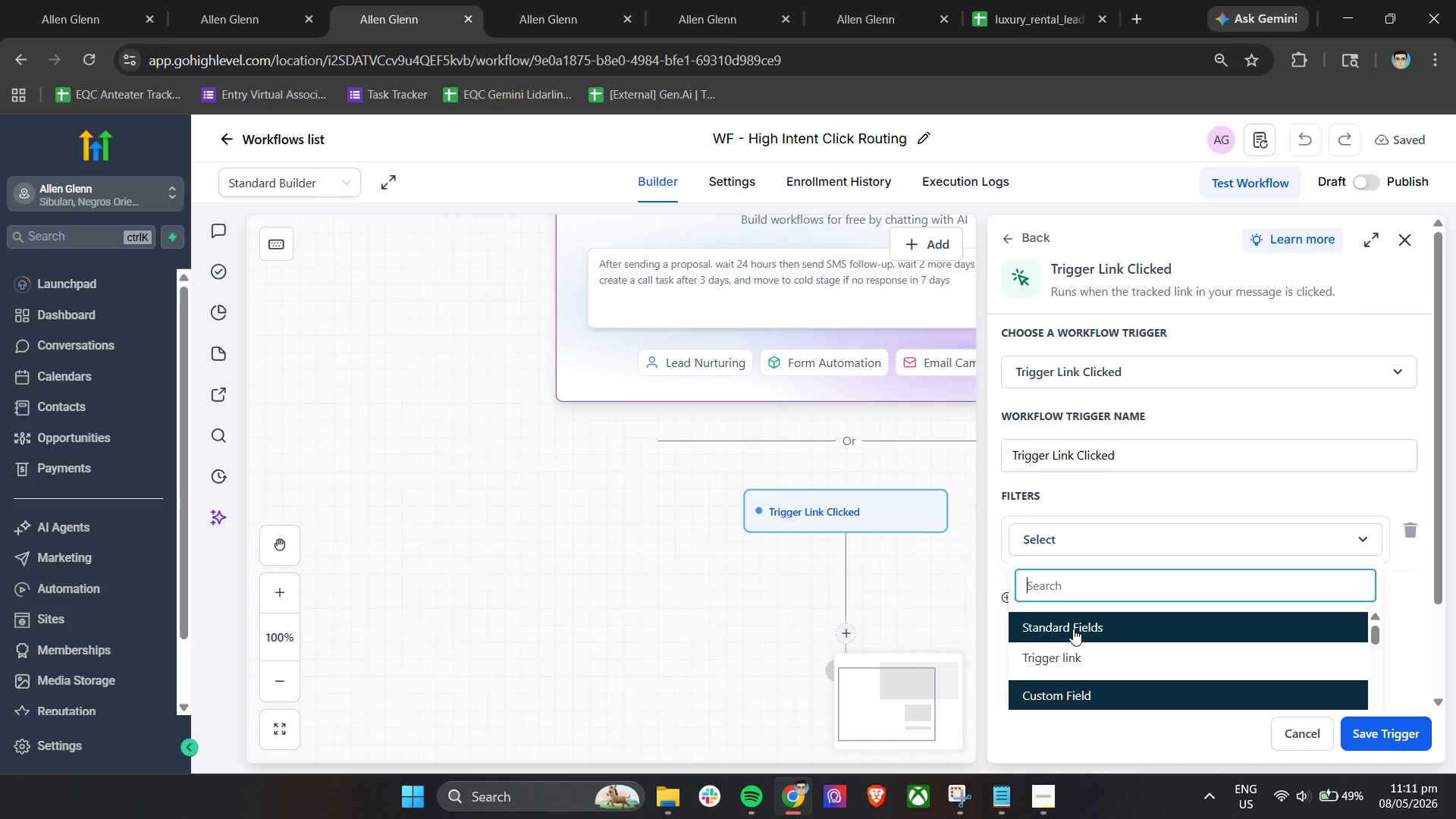 
left_click([1066, 651])
 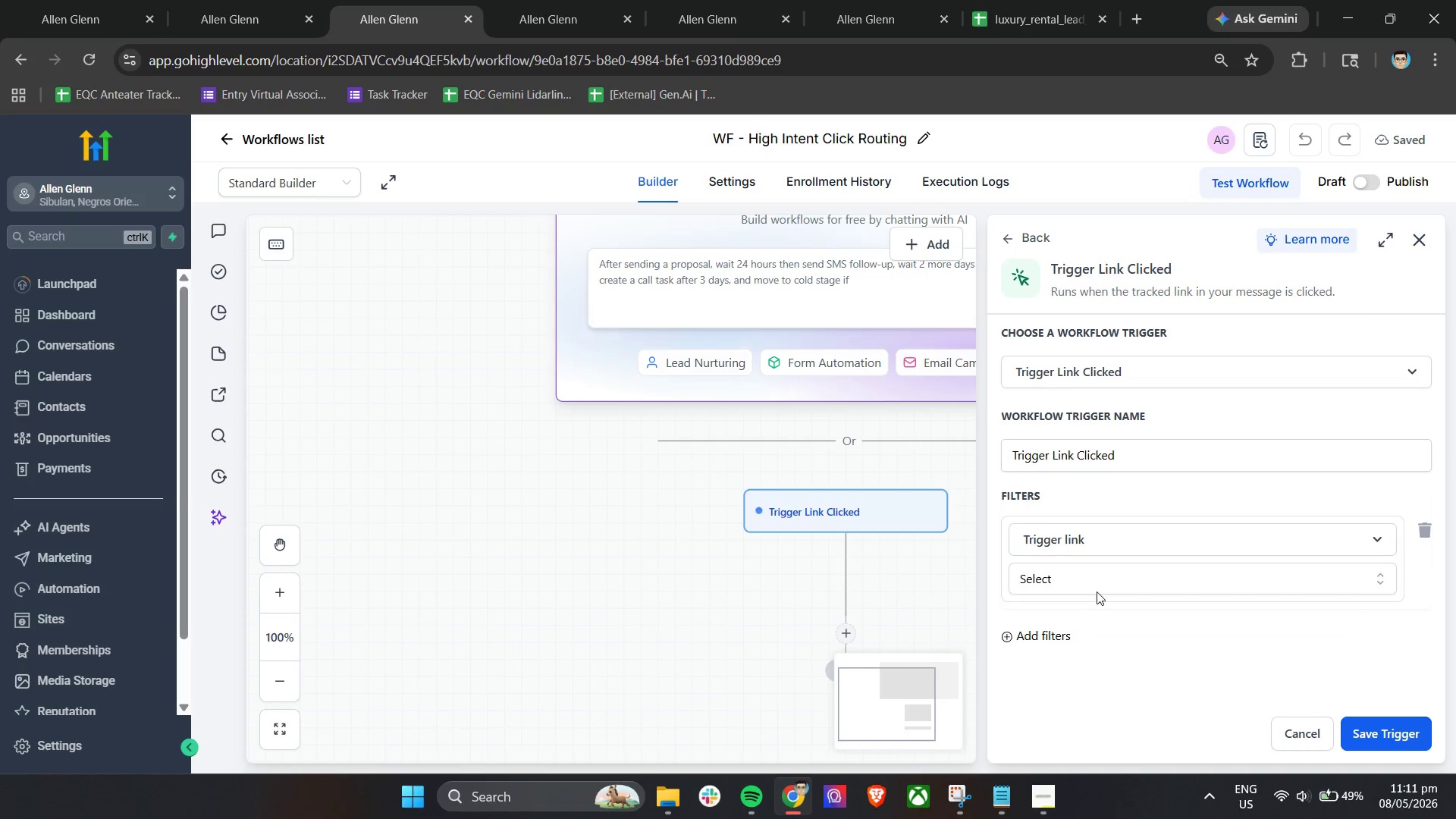 
left_click([1094, 581])
 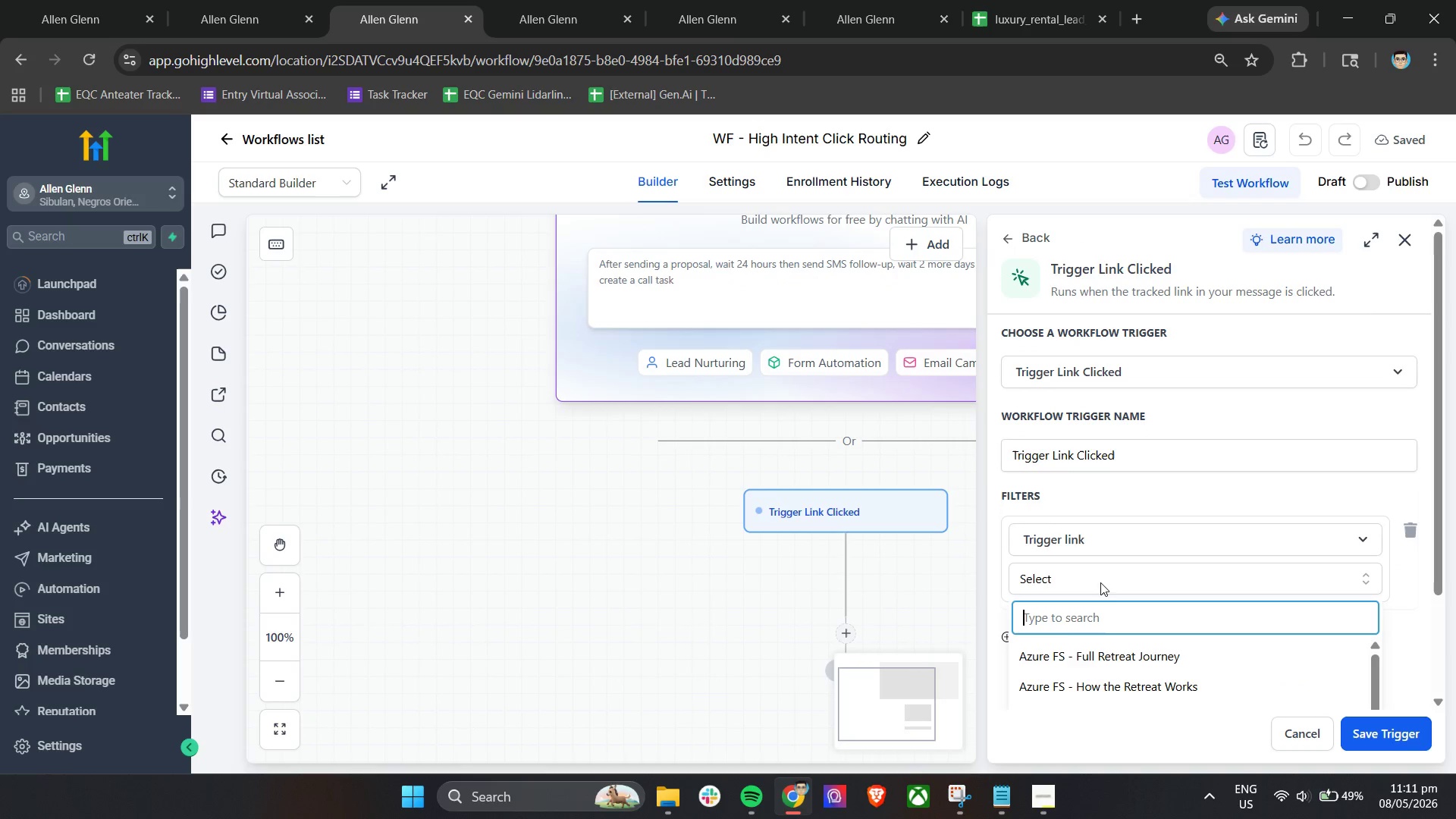 
scroll: coordinate [1188, 651], scroll_direction: down, amount: 6.0
 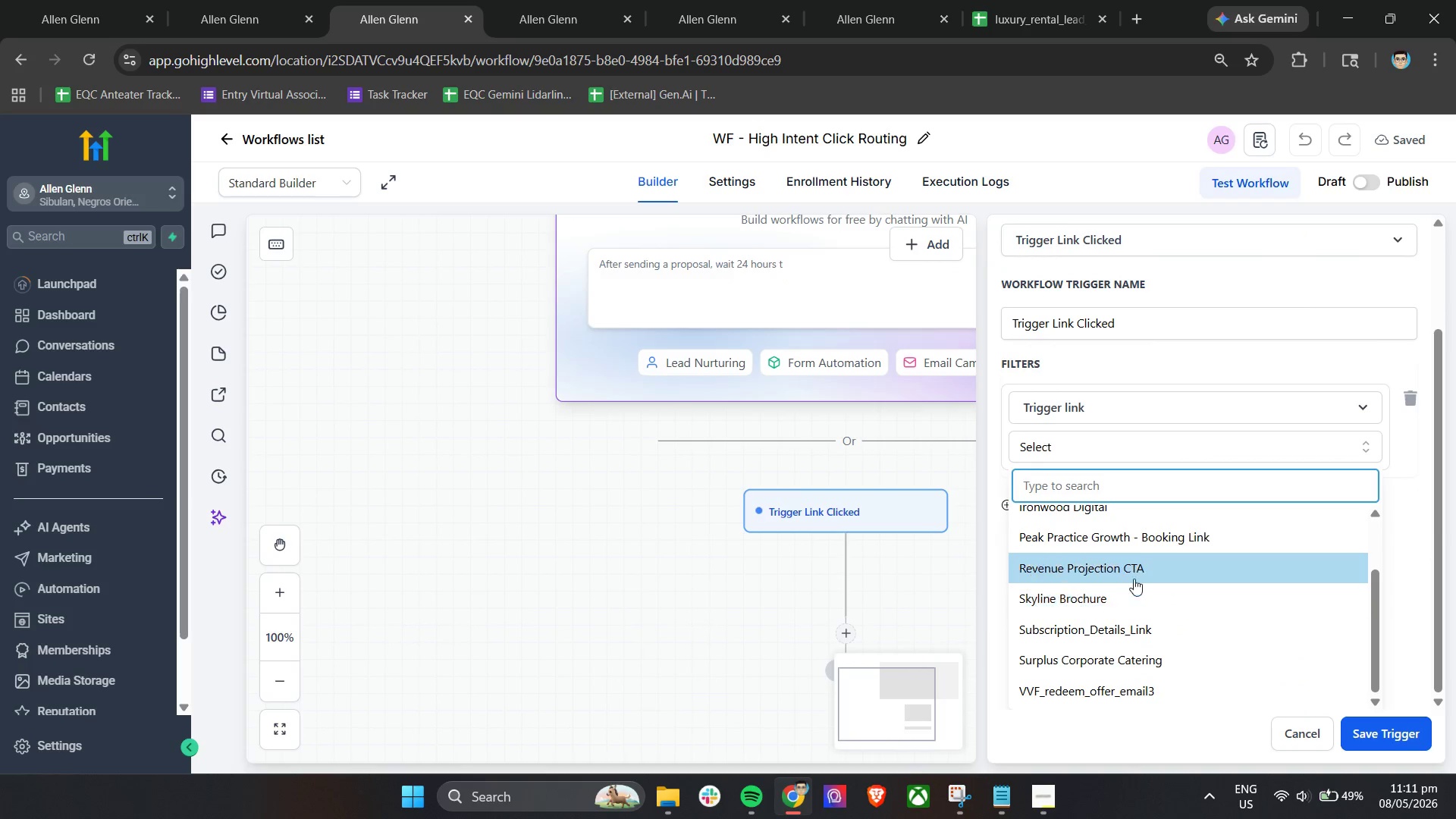 
left_click([1134, 572])
 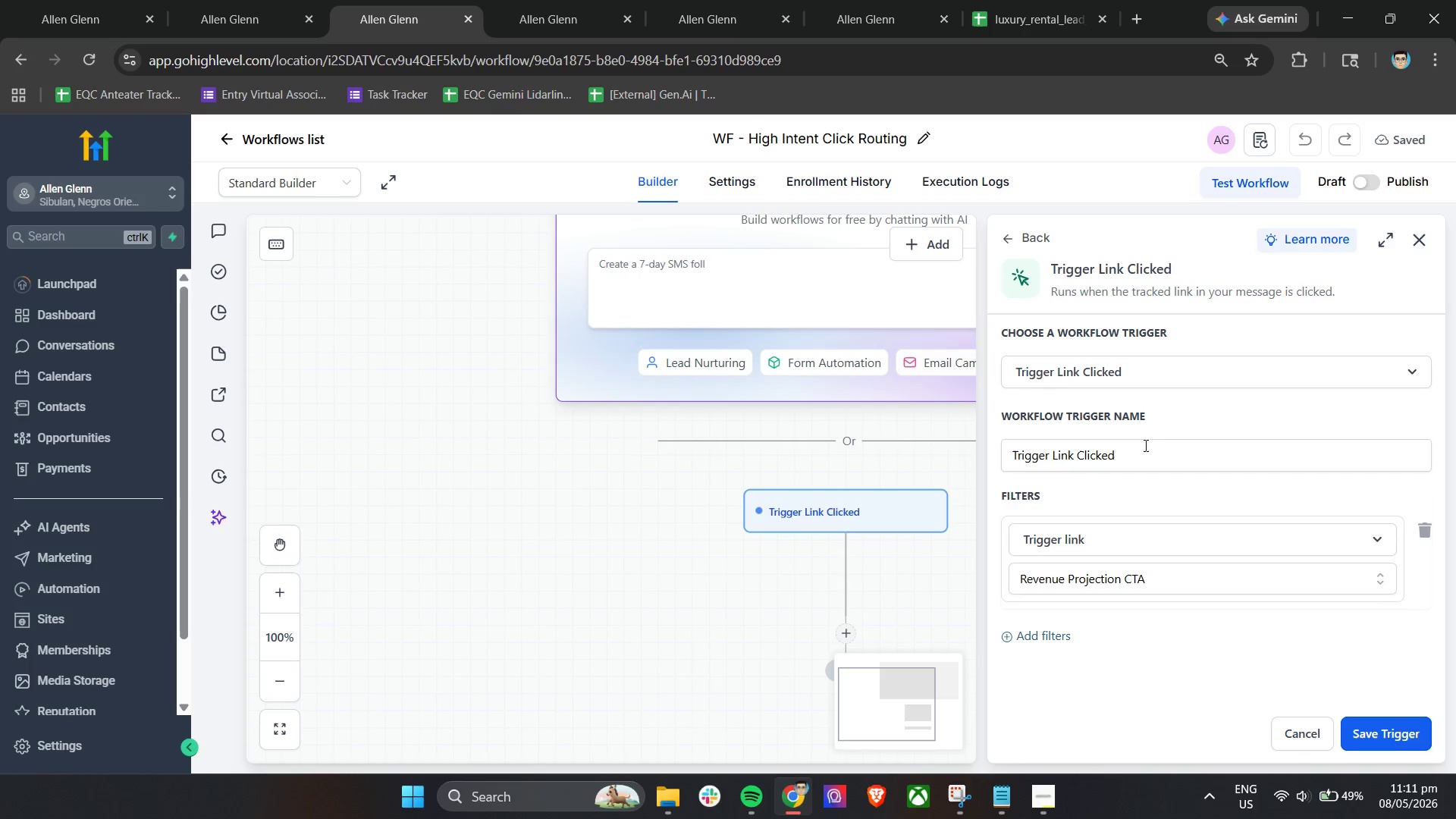 
double_click([1145, 454])
 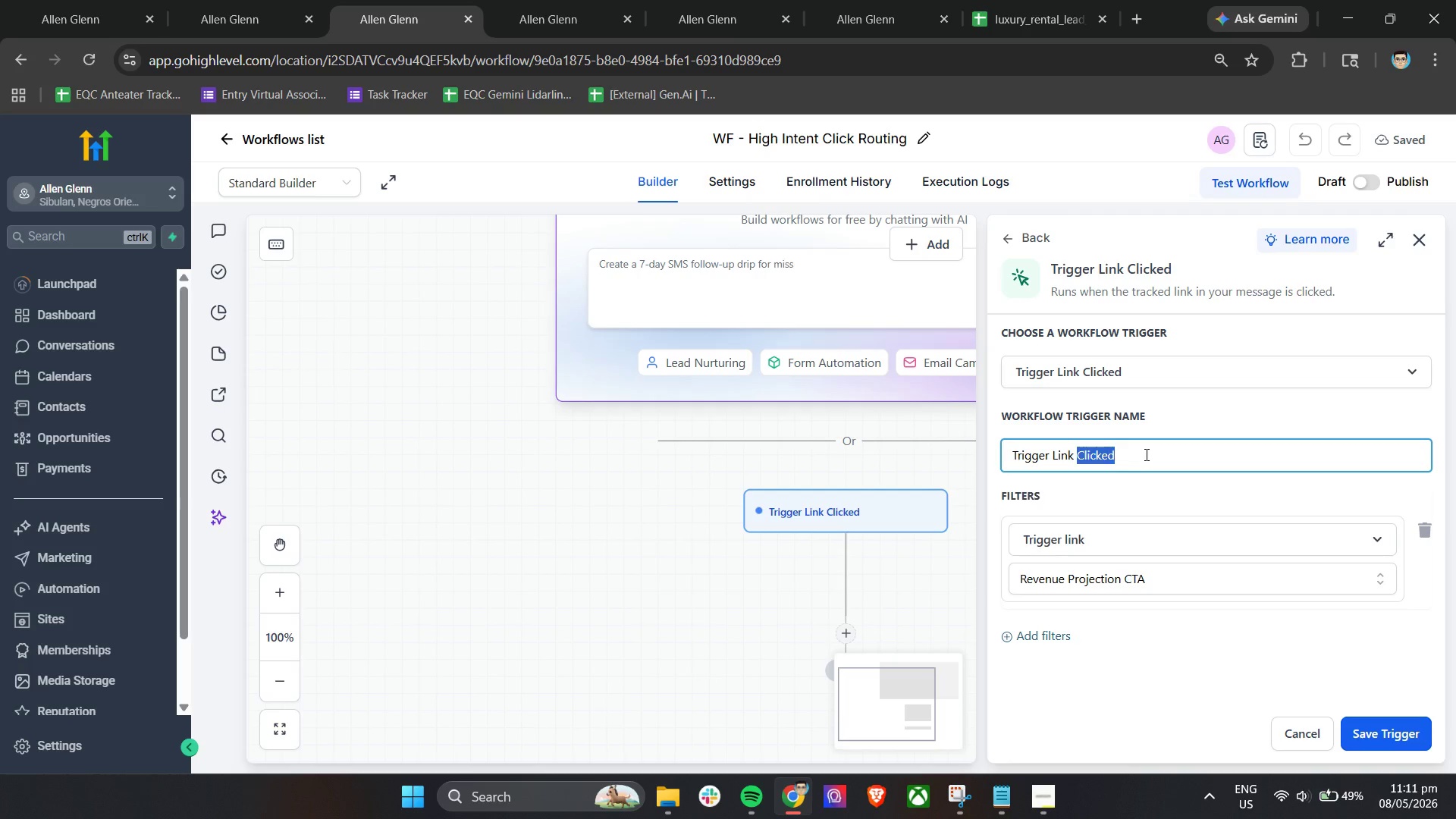 
triple_click([1145, 454])
 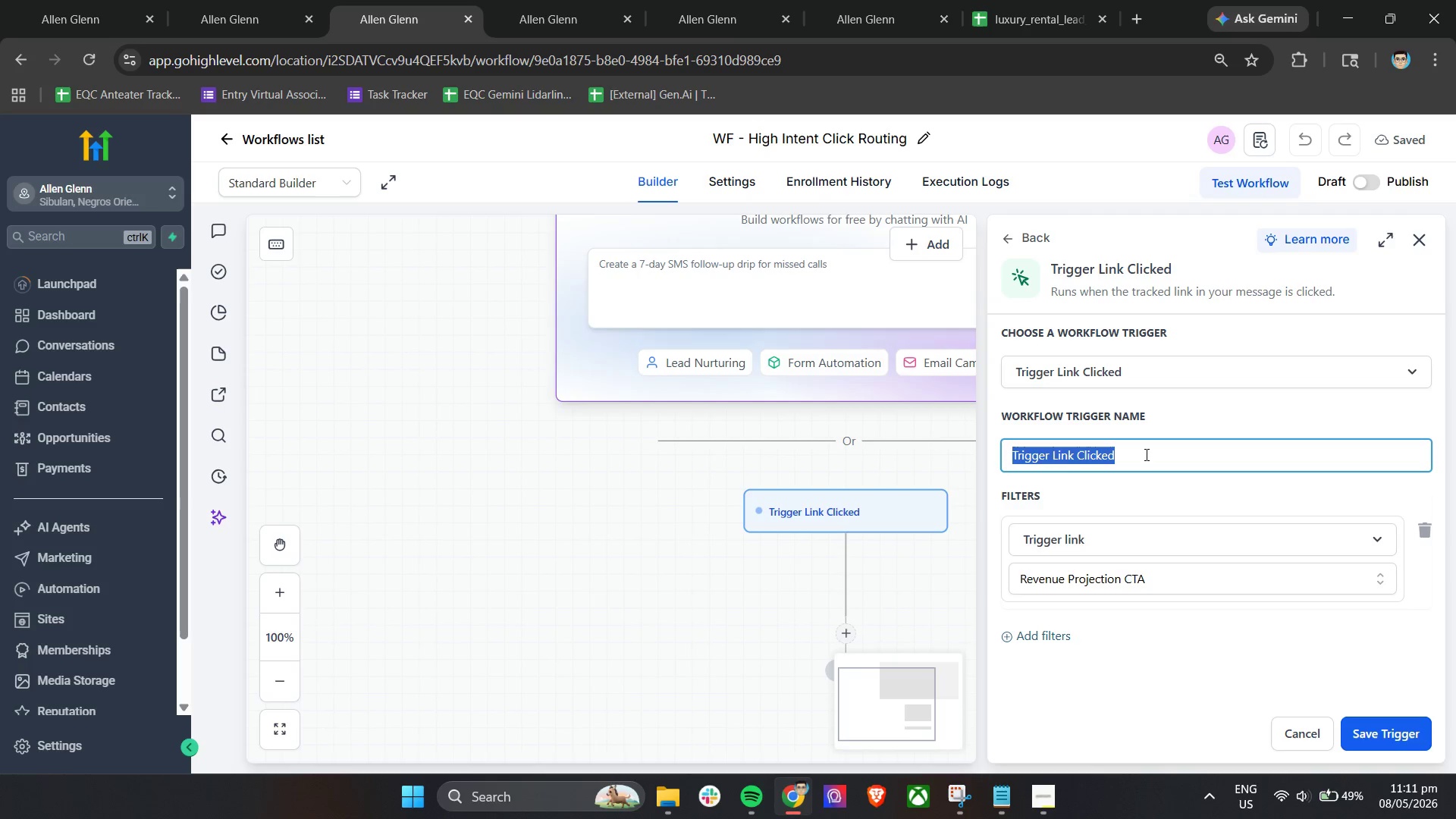 
type(Trigger - Renevuew )
key(Backspace)
key(Backspace)
key(Backspace)
key(Backspace)
key(Backspace)
key(Backspace)
key(Backspace)
type(veu)
key(Backspace)
type(nue PRojc)
key(Backspace)
key(Backspace)
key(Backspace)
key(Backspace)
key(Backspace)
type(rojection Link Clicked)
 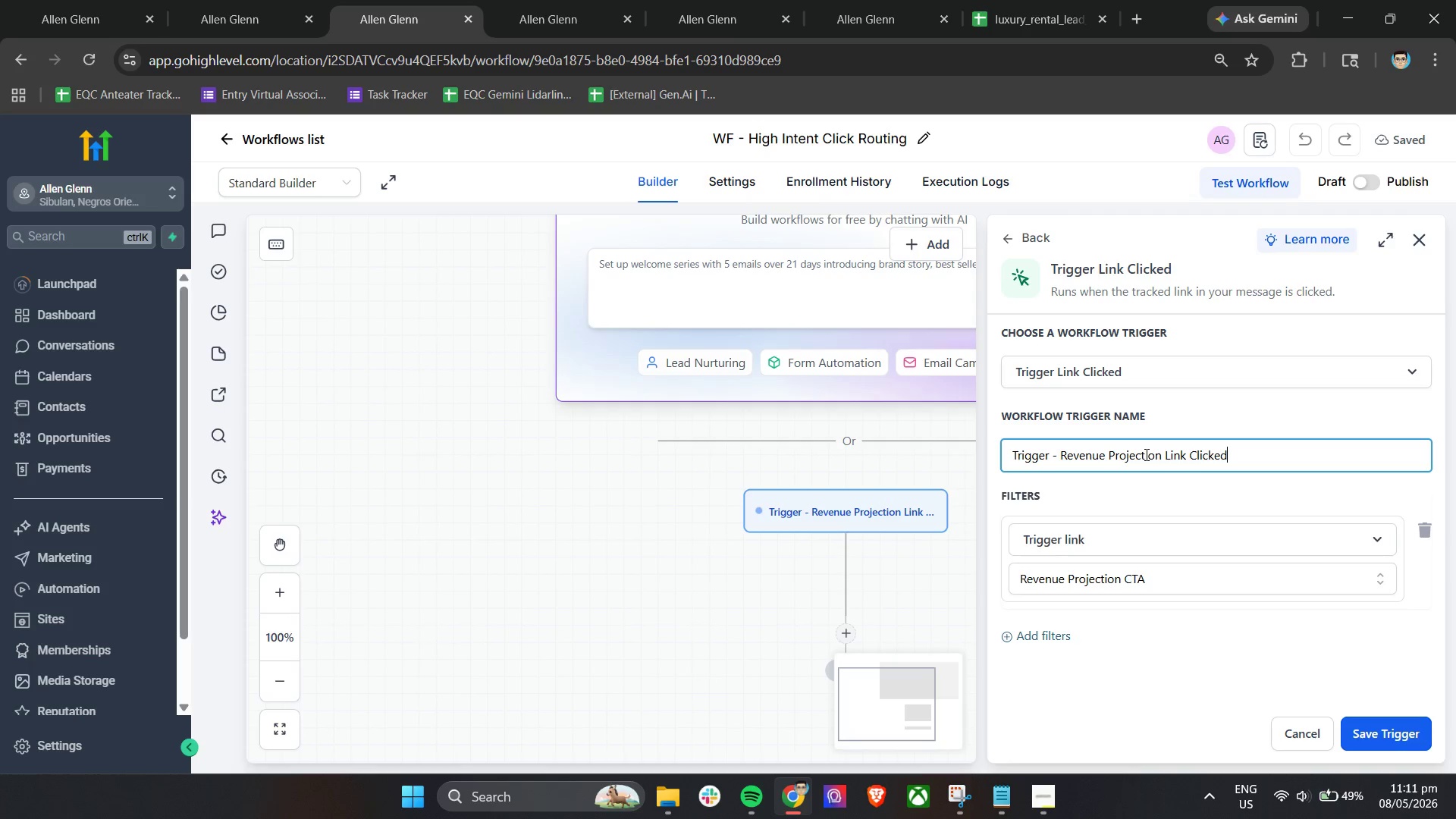 
scroll: coordinate [1455, 550], scroll_direction: down, amount: 3.0
 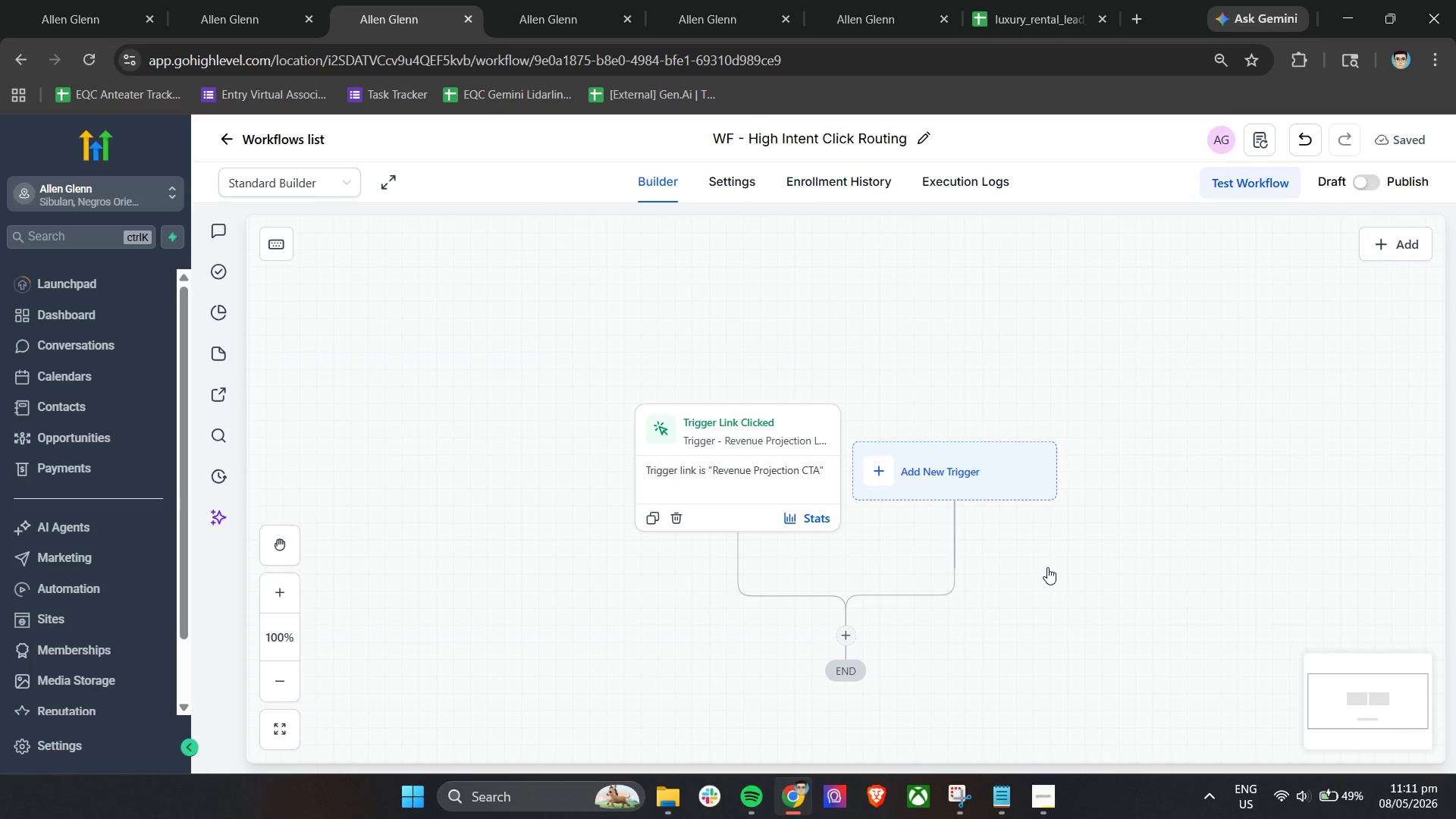 
left_click([844, 636])
 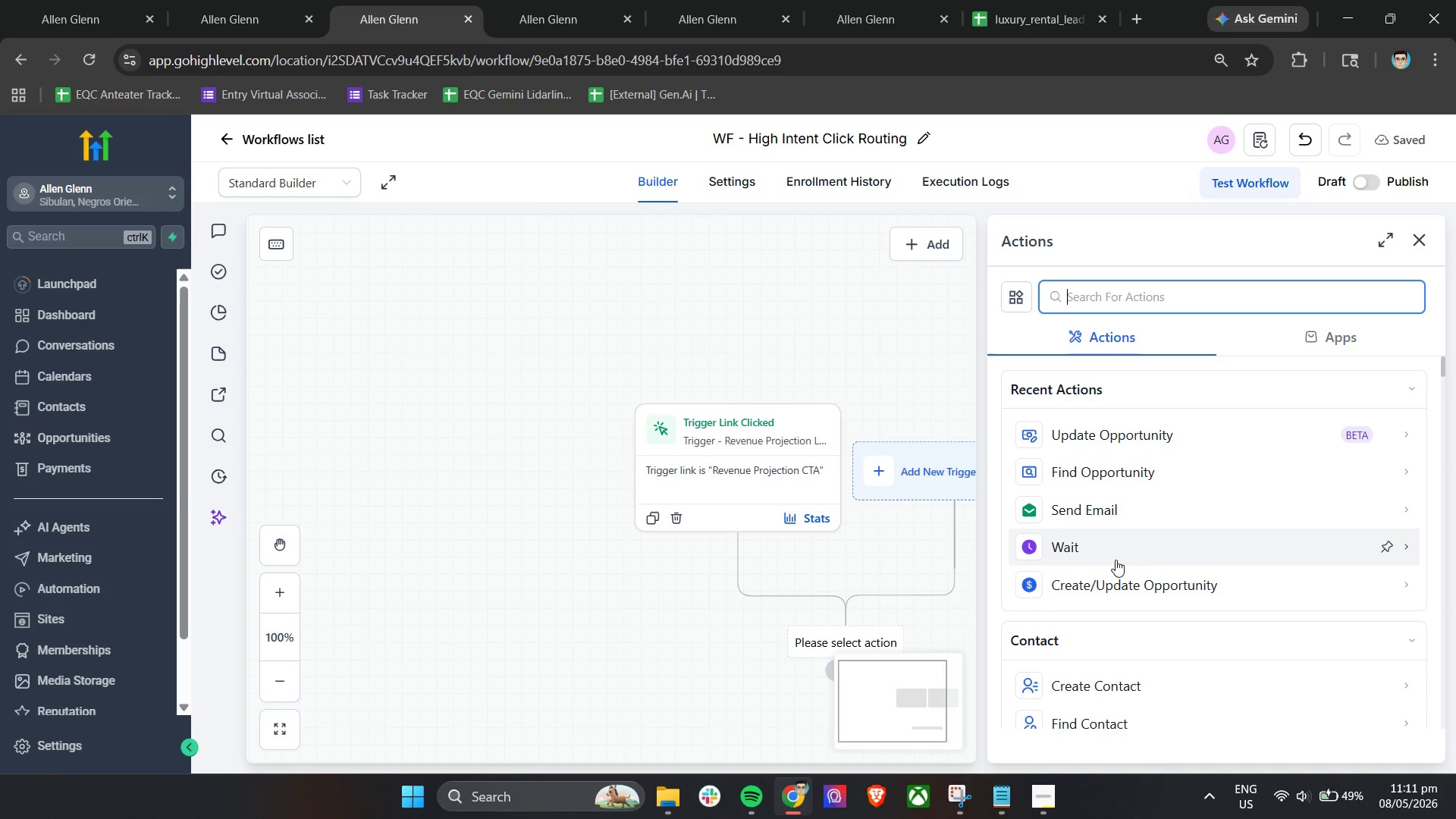 
scroll: coordinate [1121, 560], scroll_direction: down, amount: 3.0
 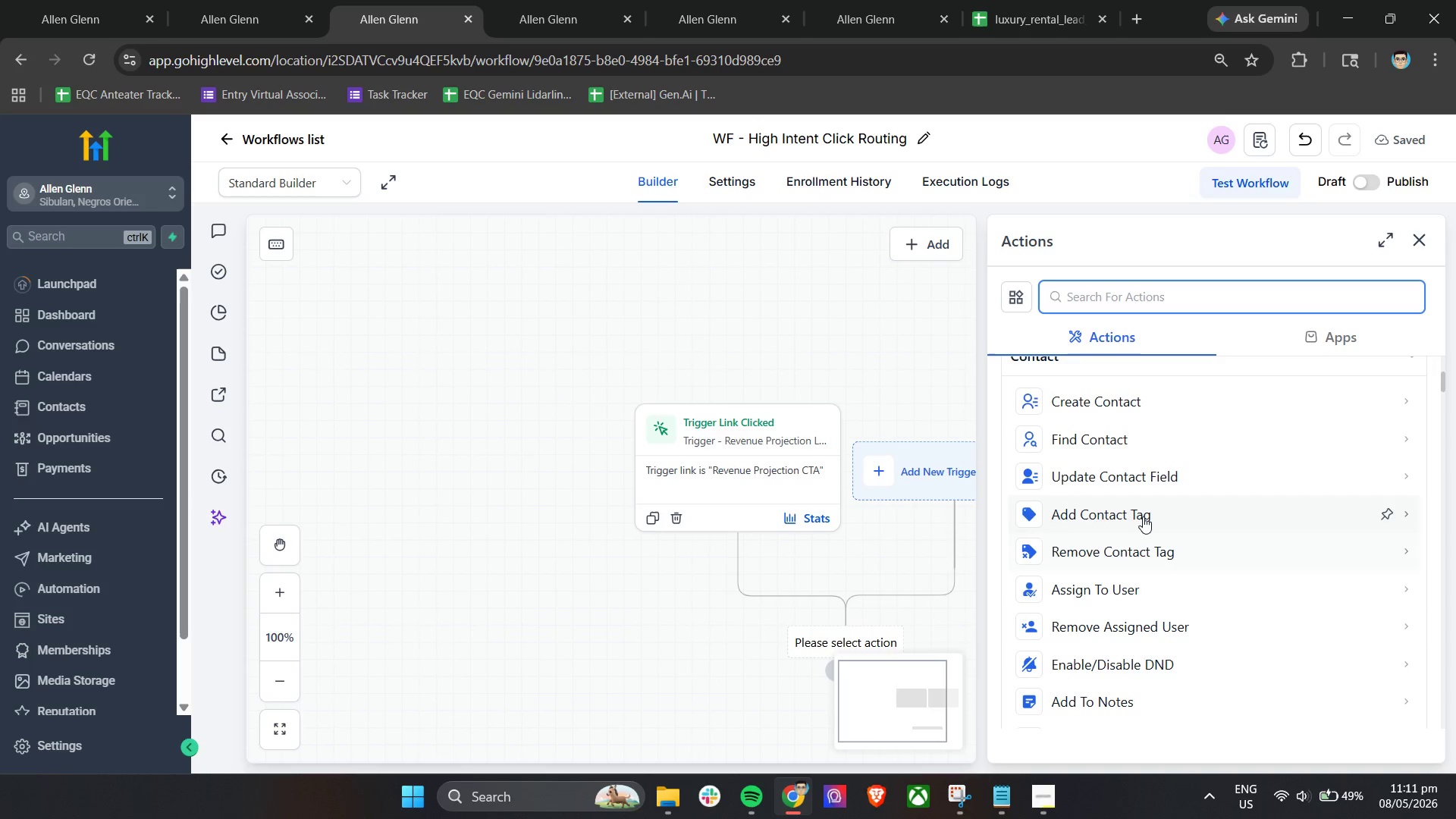 
left_click([1143, 515])
 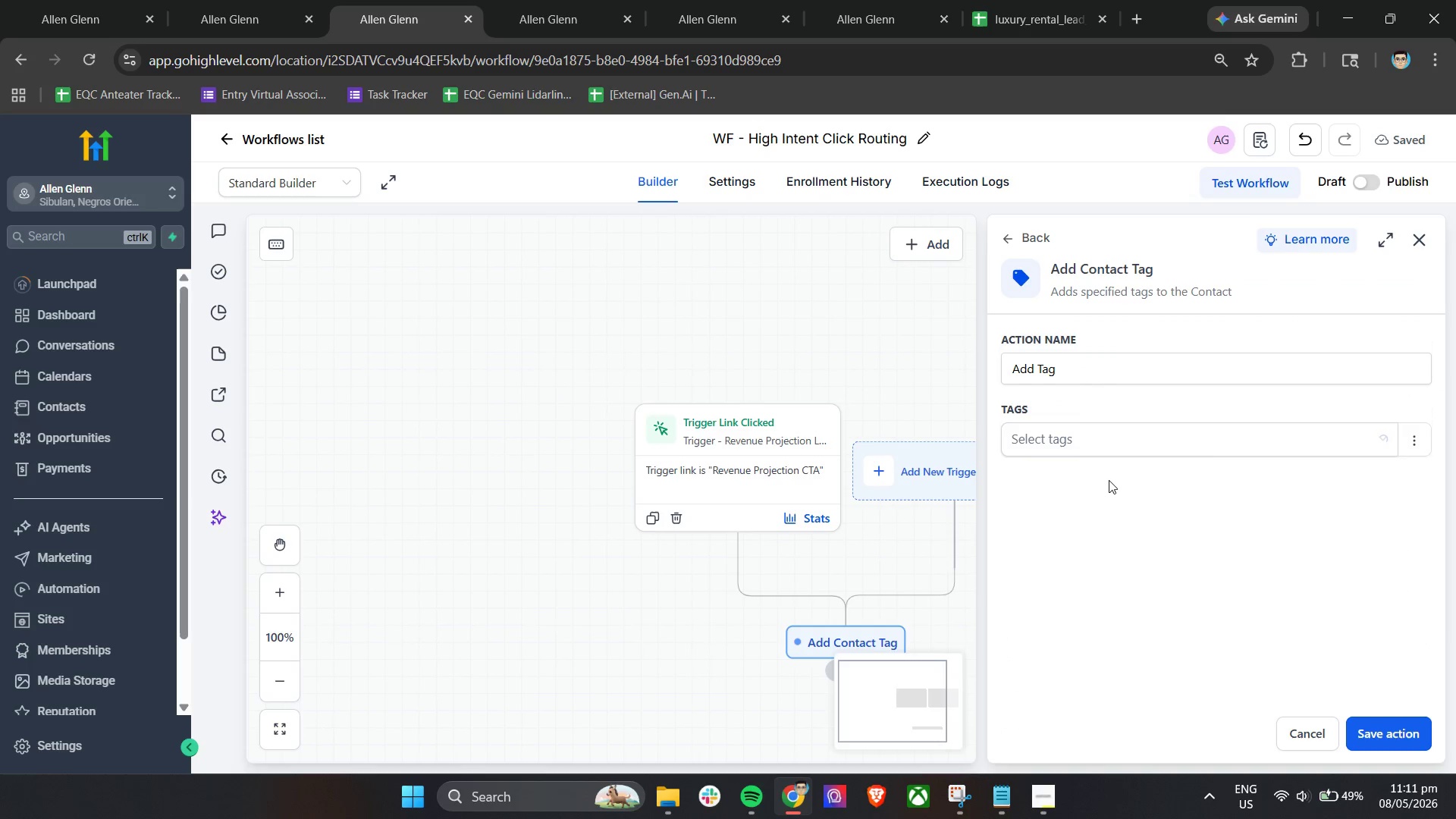 
left_click([1097, 441])
 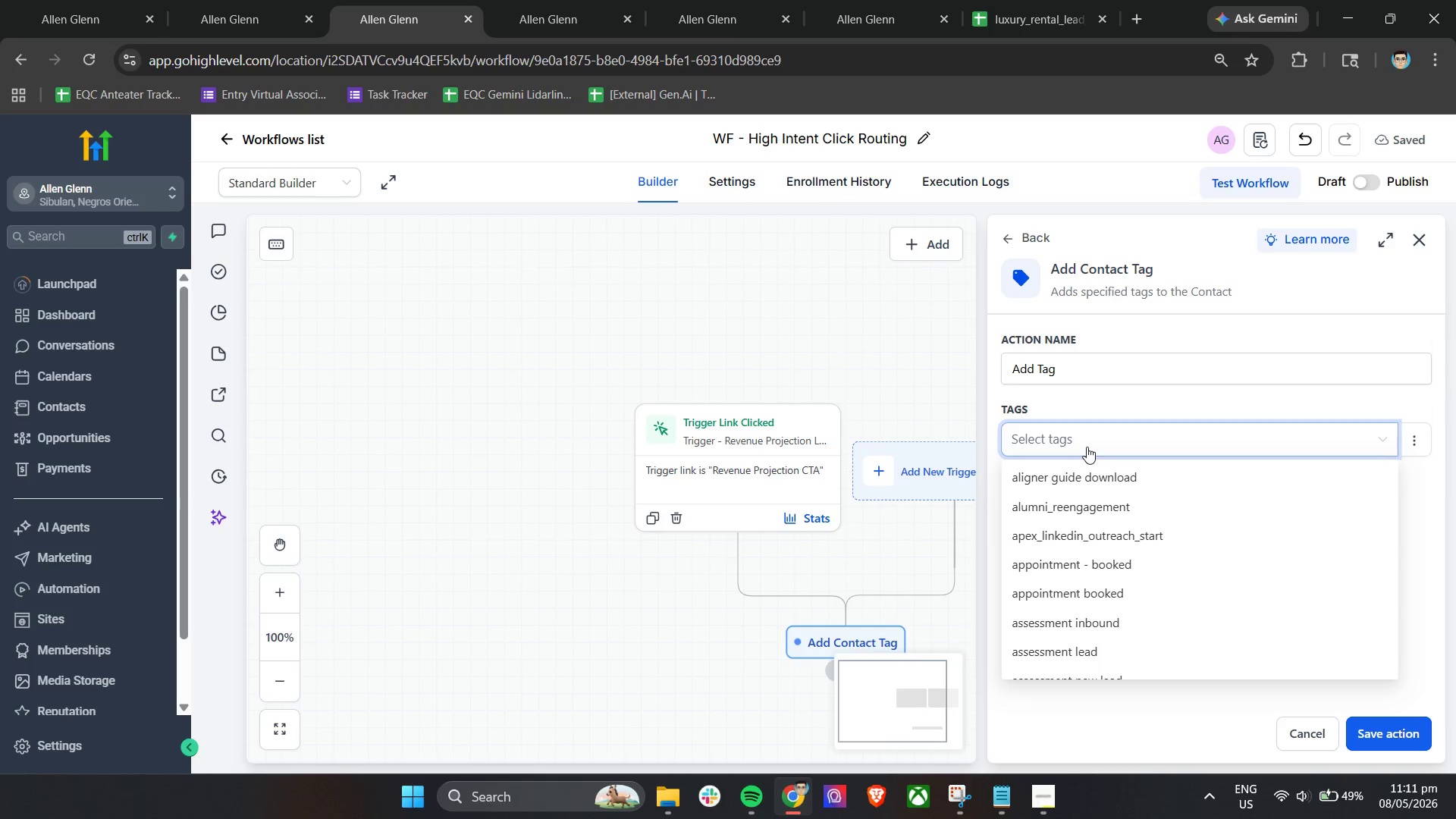 
type(high)
 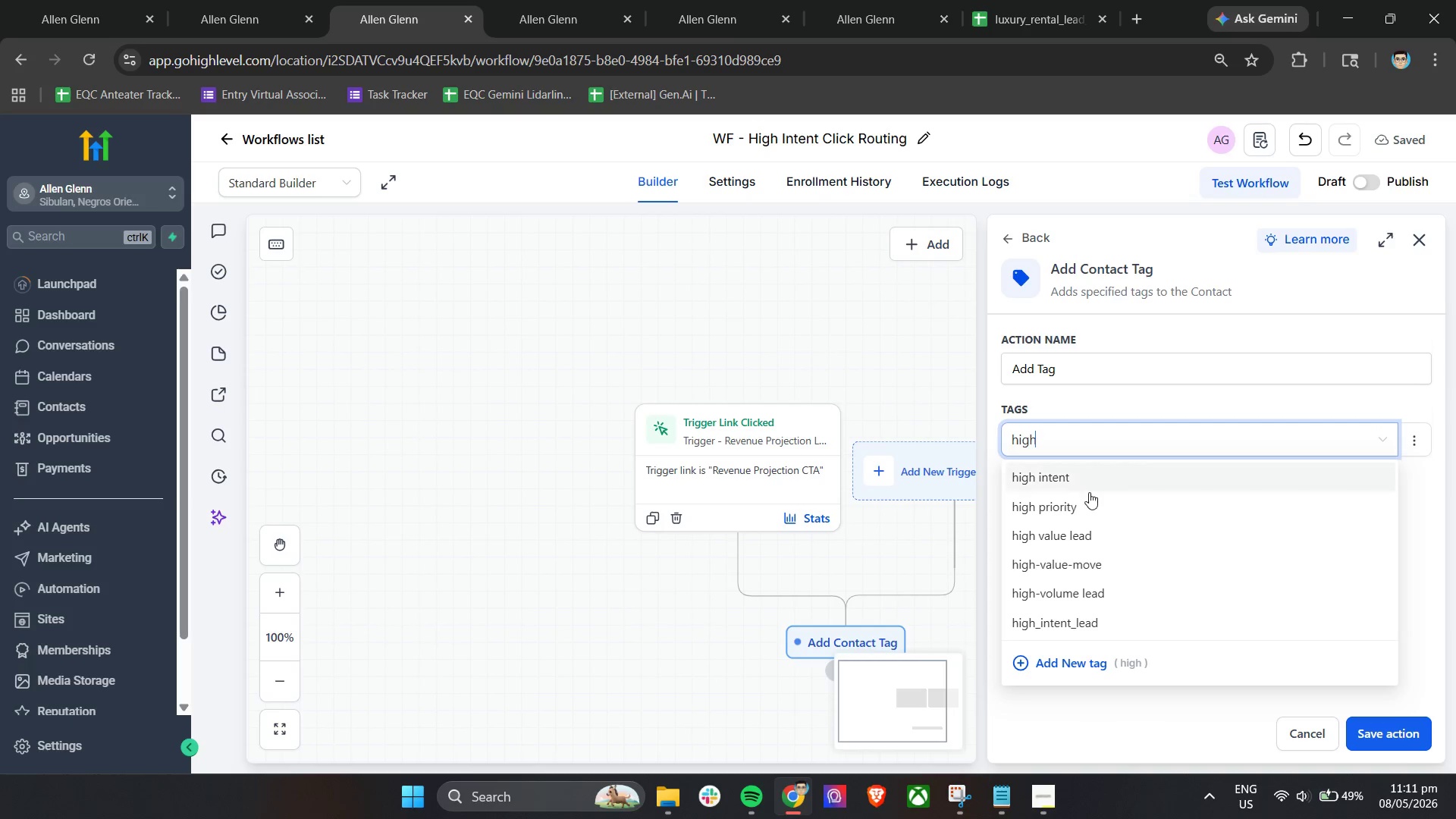 
left_click([1083, 473])
 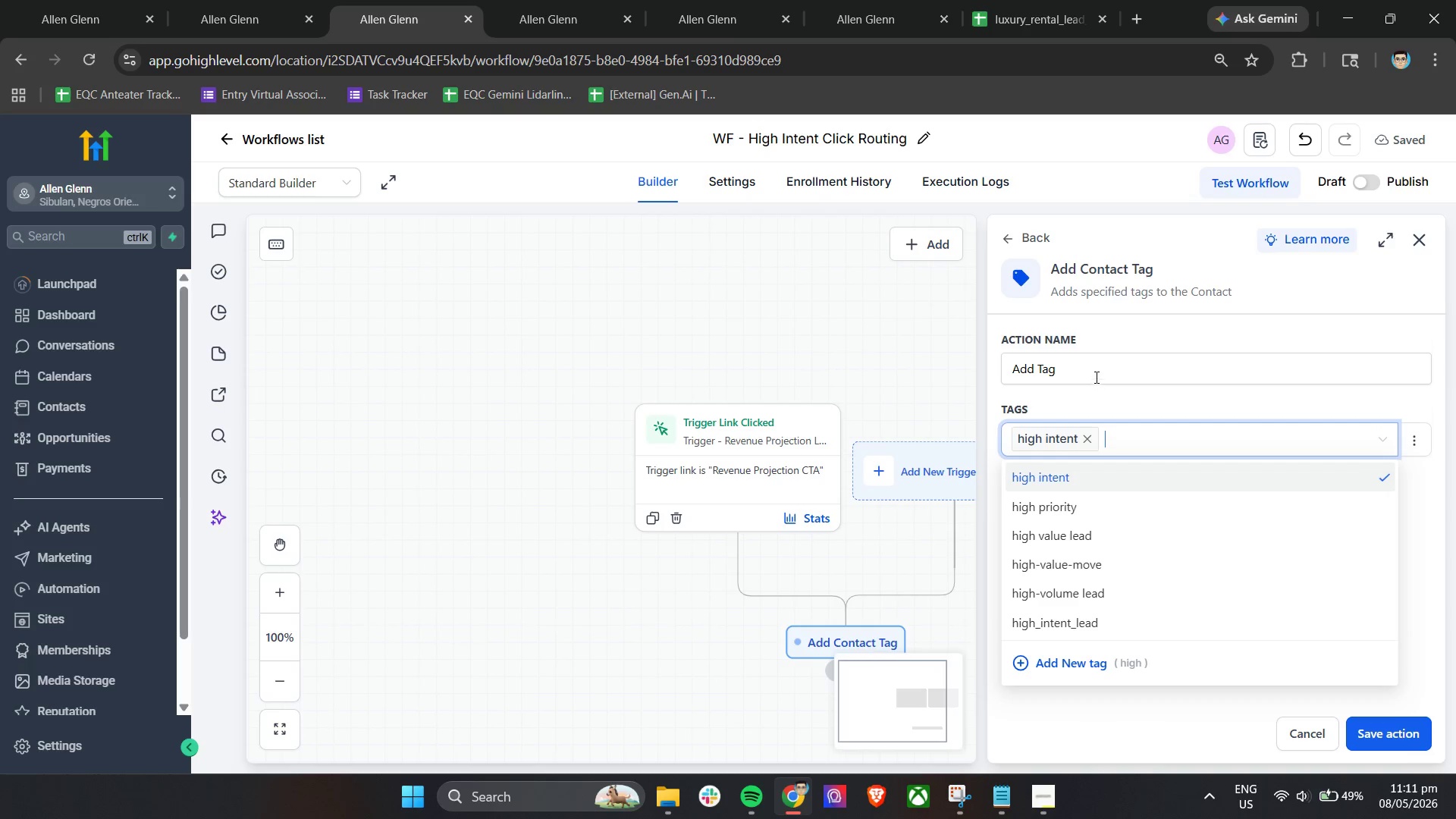 
double_click([1095, 369])
 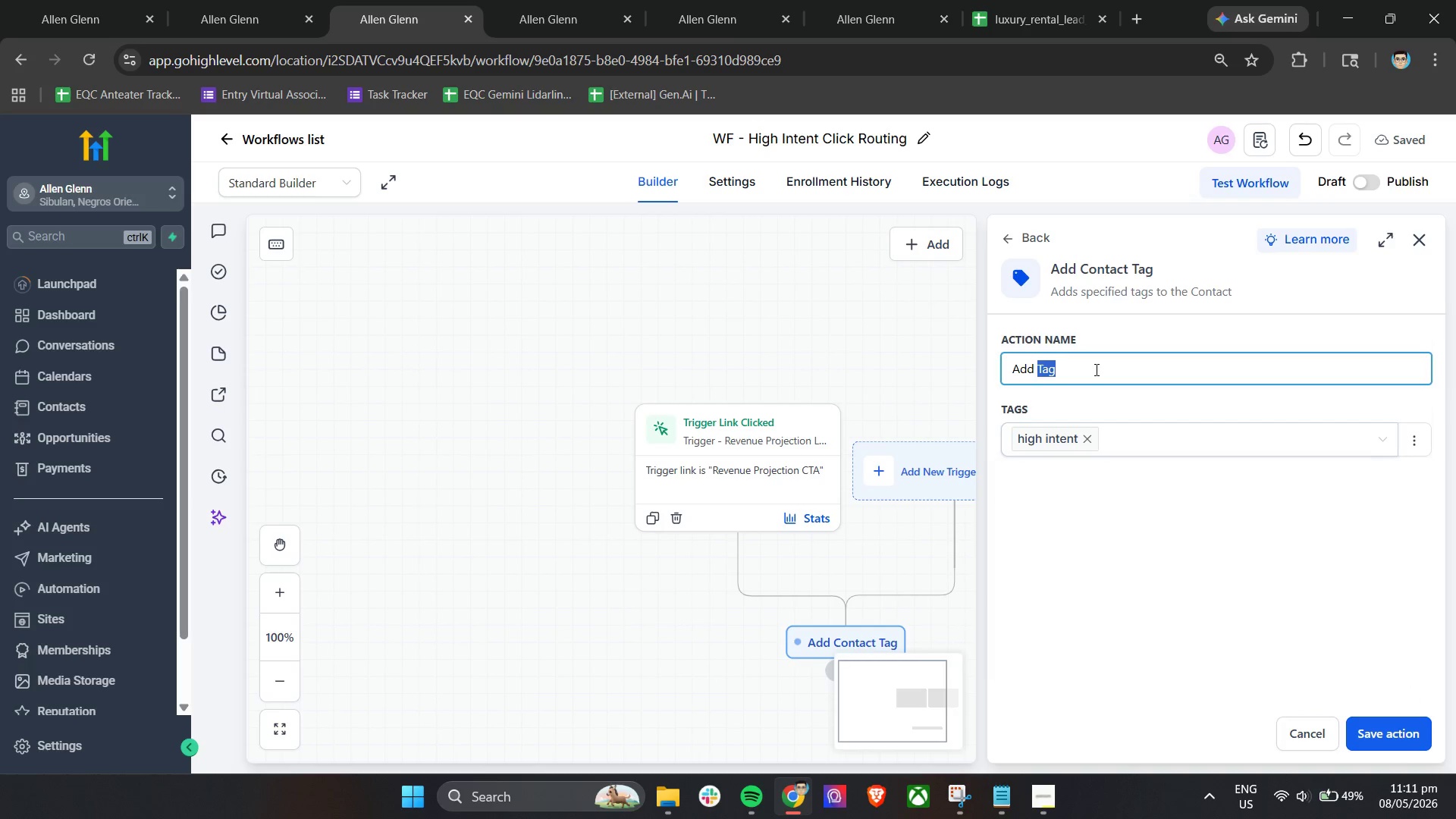 
triple_click([1095, 369])
 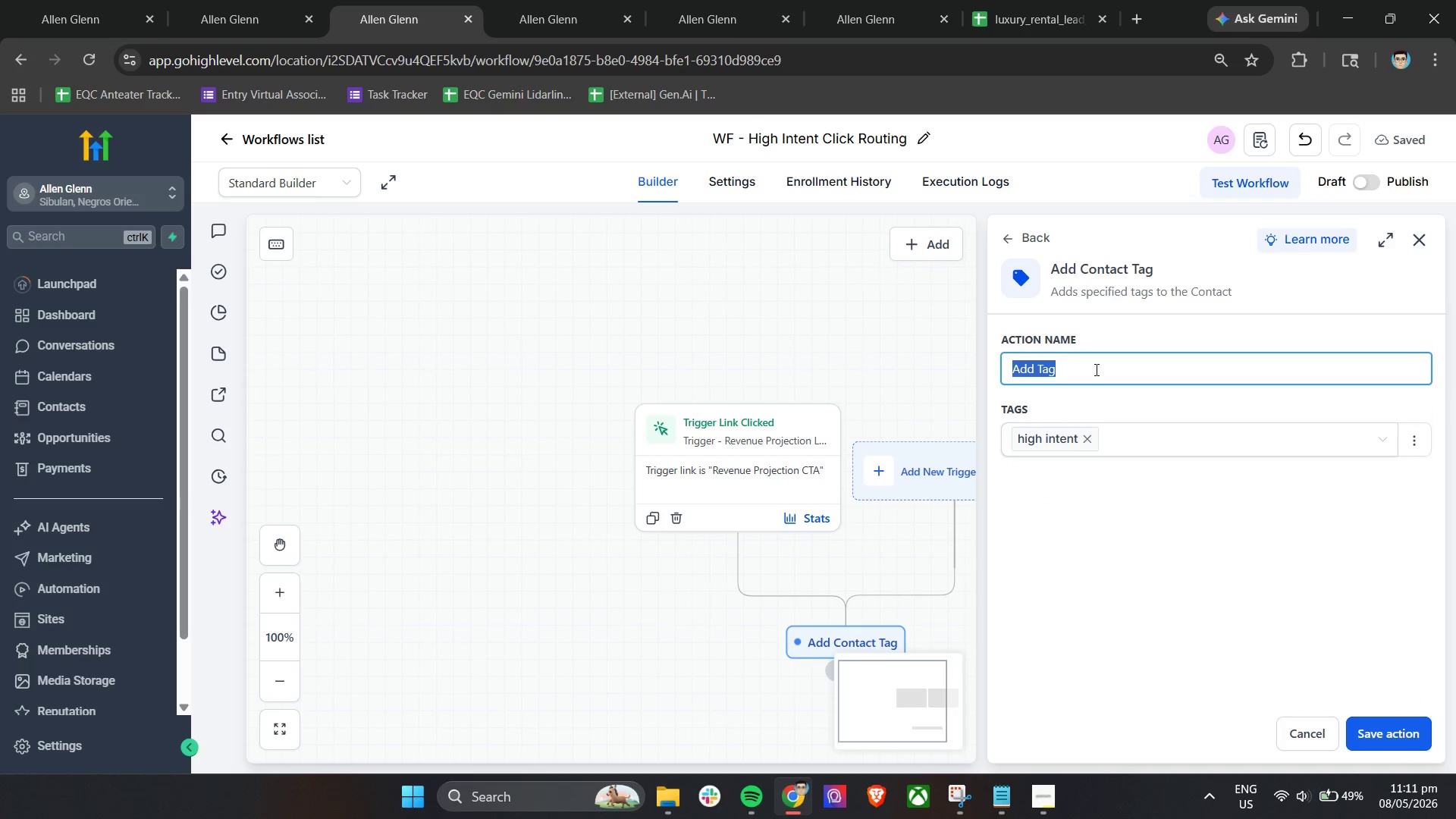 
type(Action - Ta)
key(Backspace)
key(Backspace)
type(Add High Intetn)
key(Backspace)
key(Backspace)
type(nt Tag)
 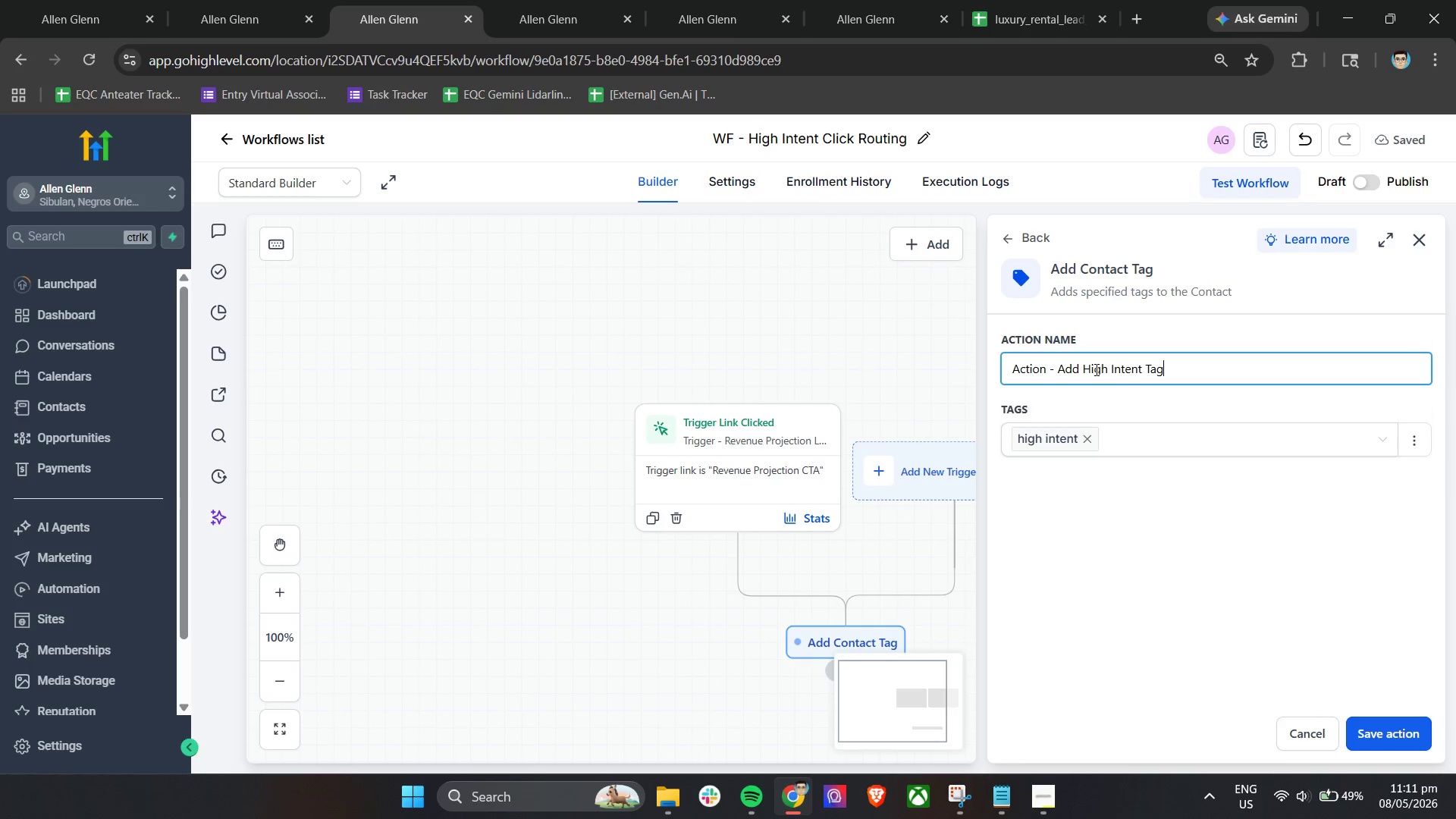 
scroll: coordinate [1097, 362], scroll_direction: down, amount: 1.0
 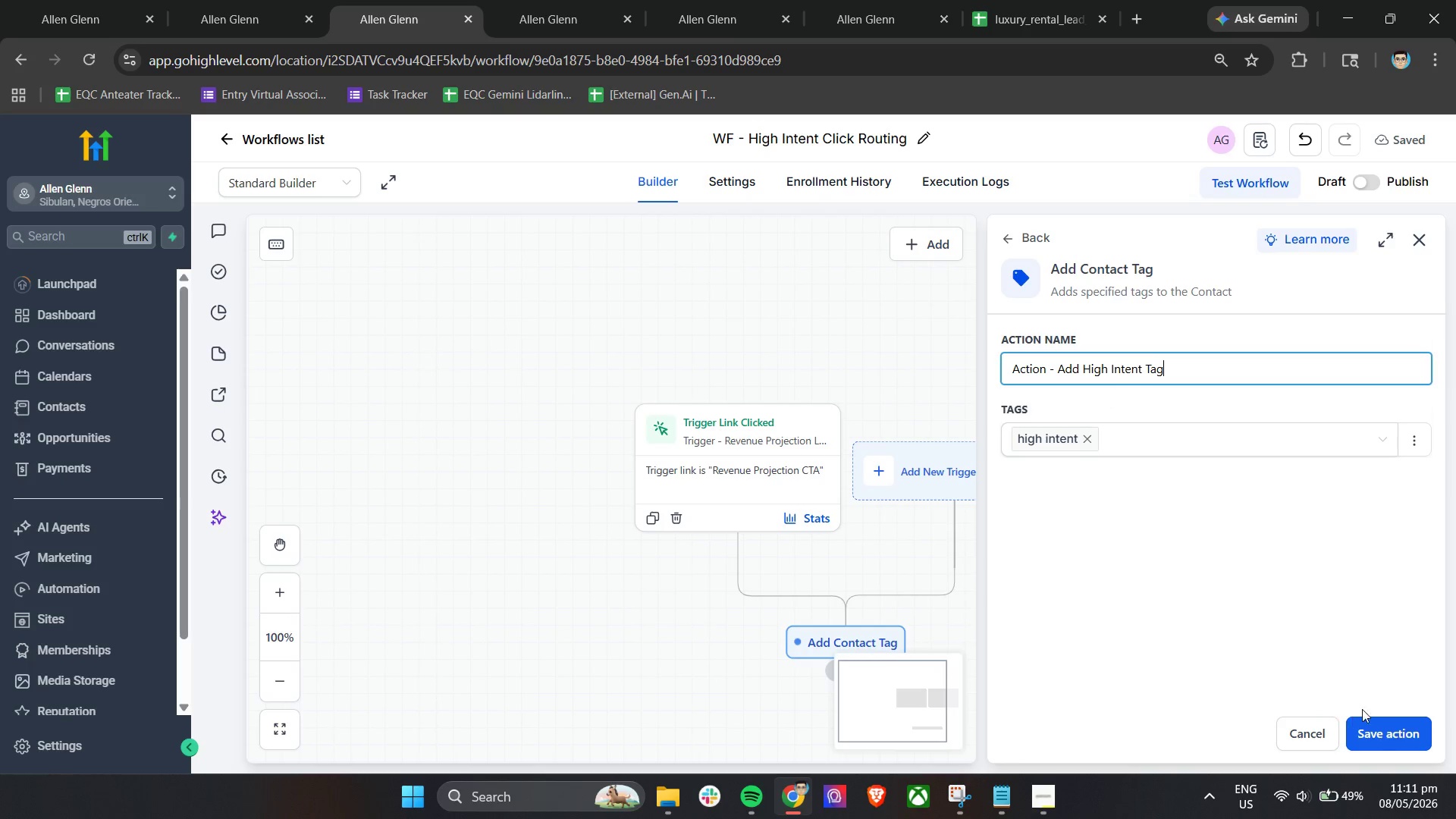 
left_click_drag(start_coordinate=[1389, 742], to_coordinate=[1393, 736])
 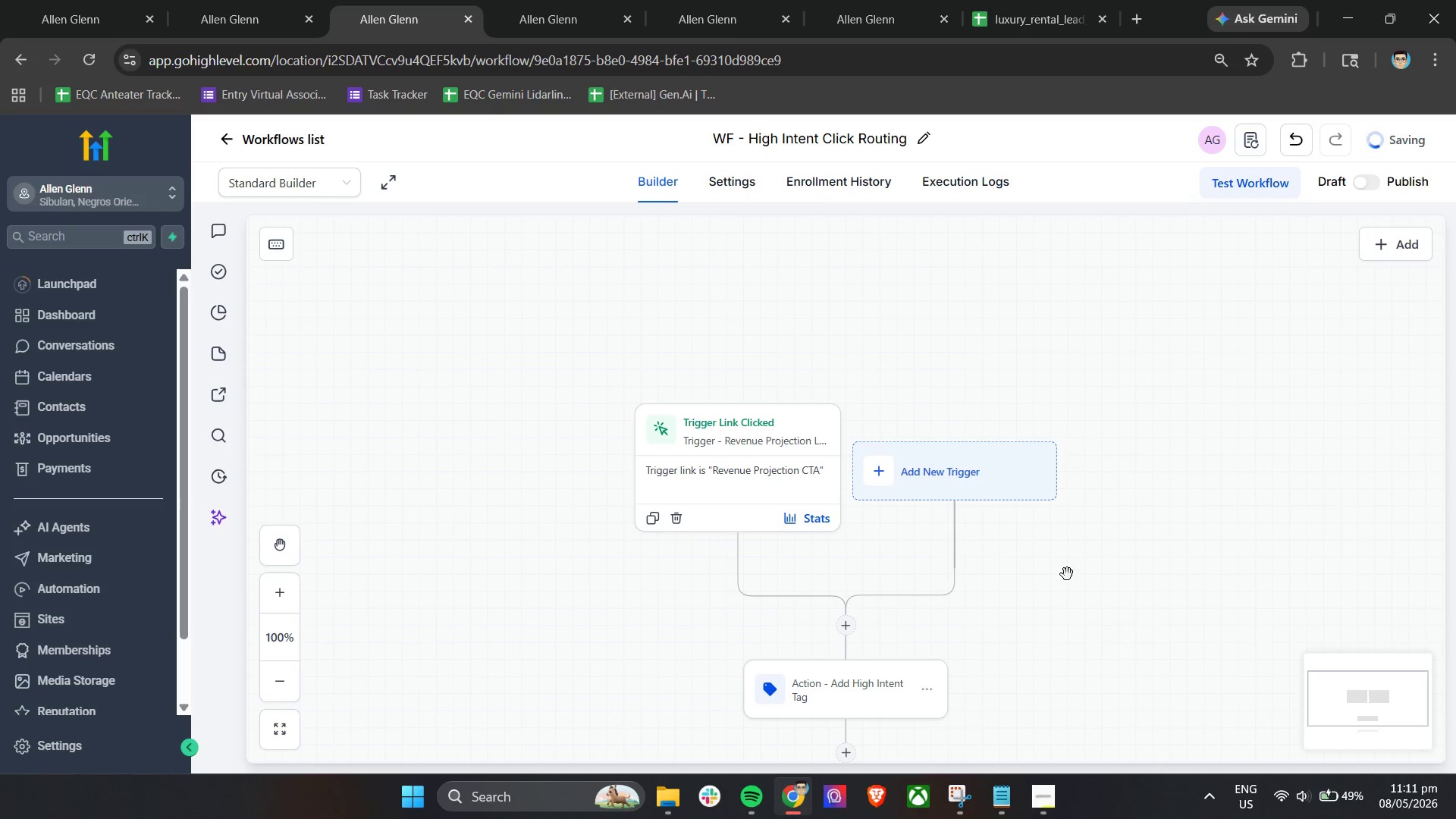 
scroll: coordinate [1067, 570], scroll_direction: down, amount: 4.0
 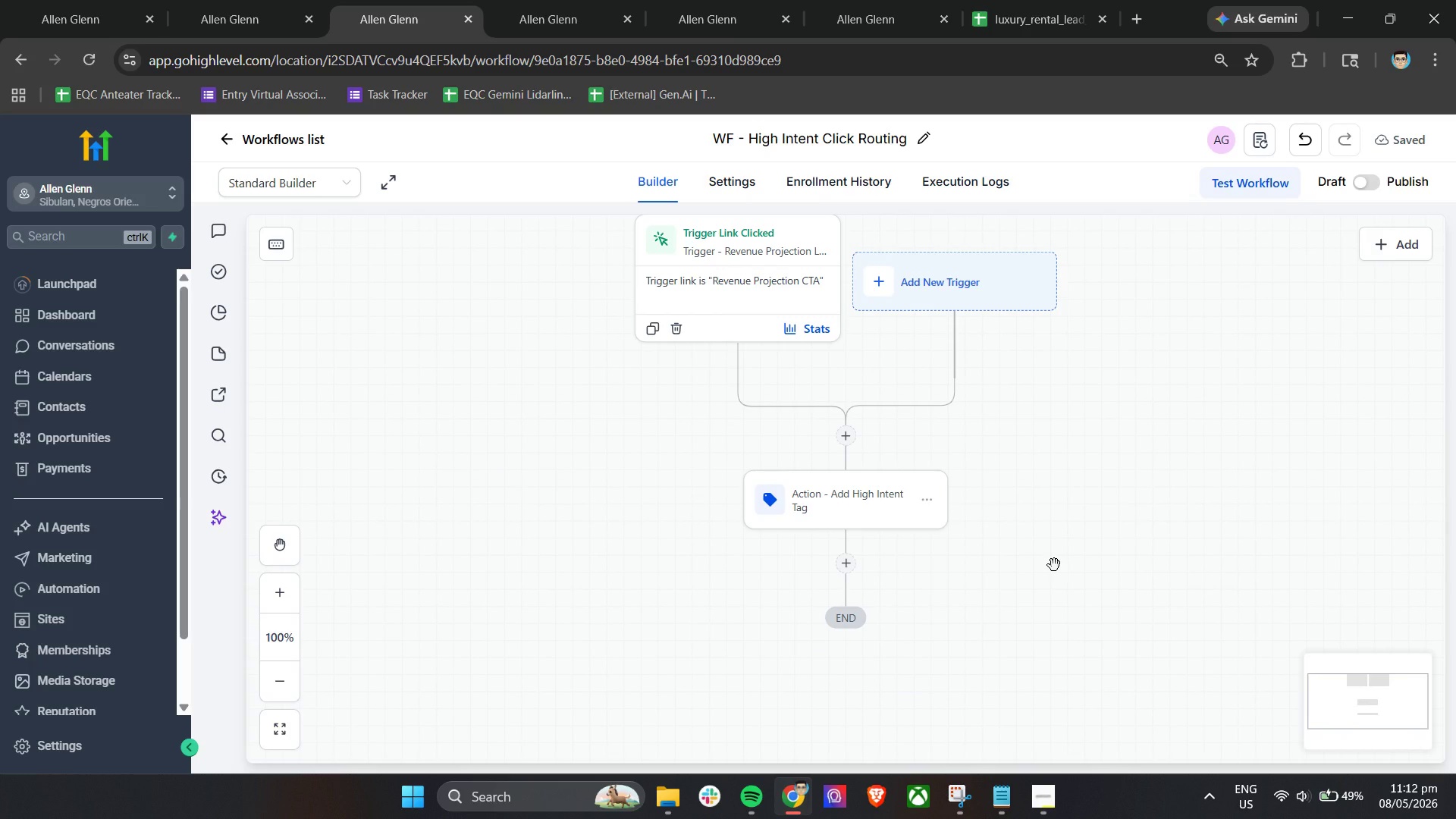 
wait(10.24)
 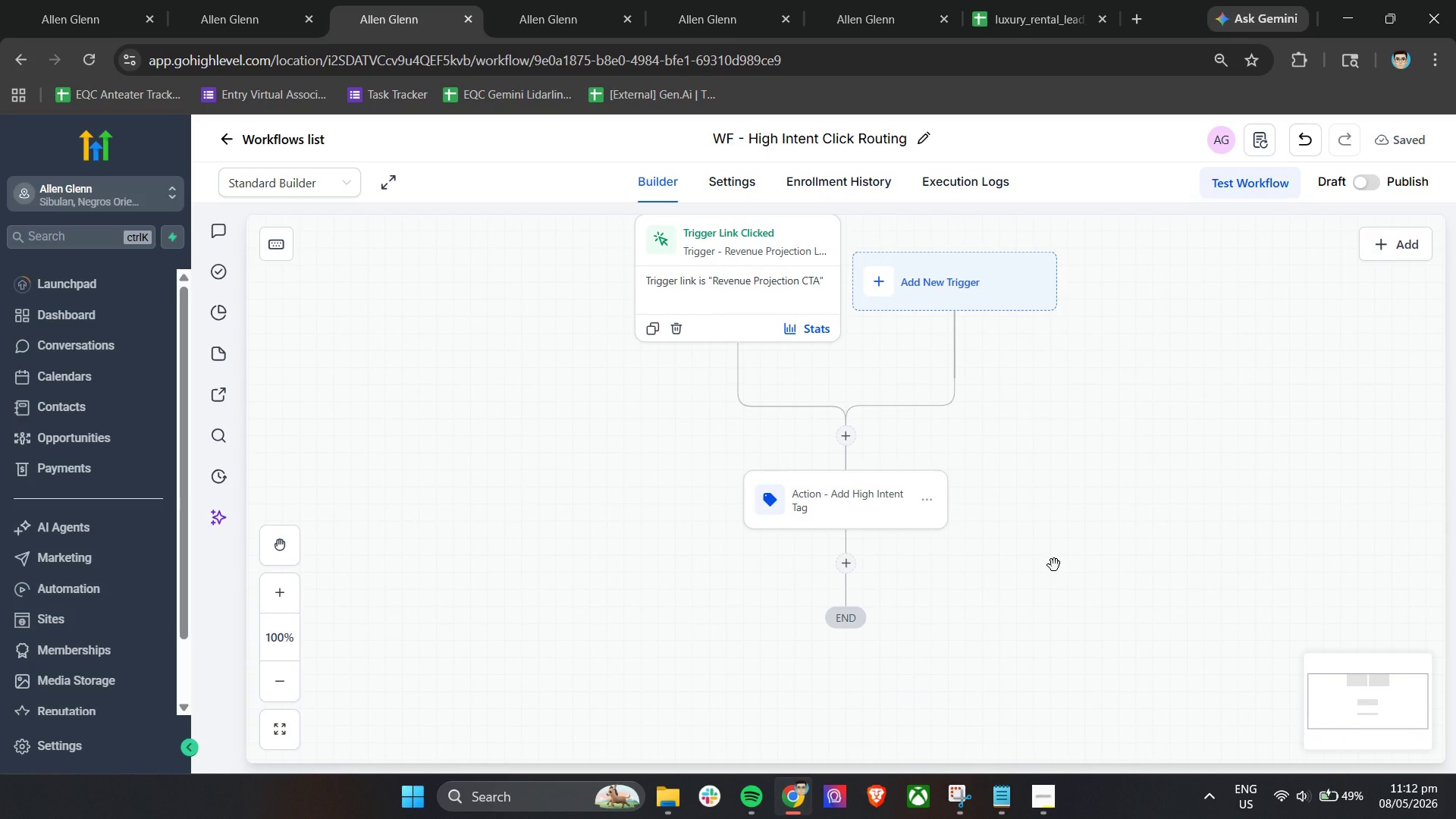 
left_click([849, 554])
 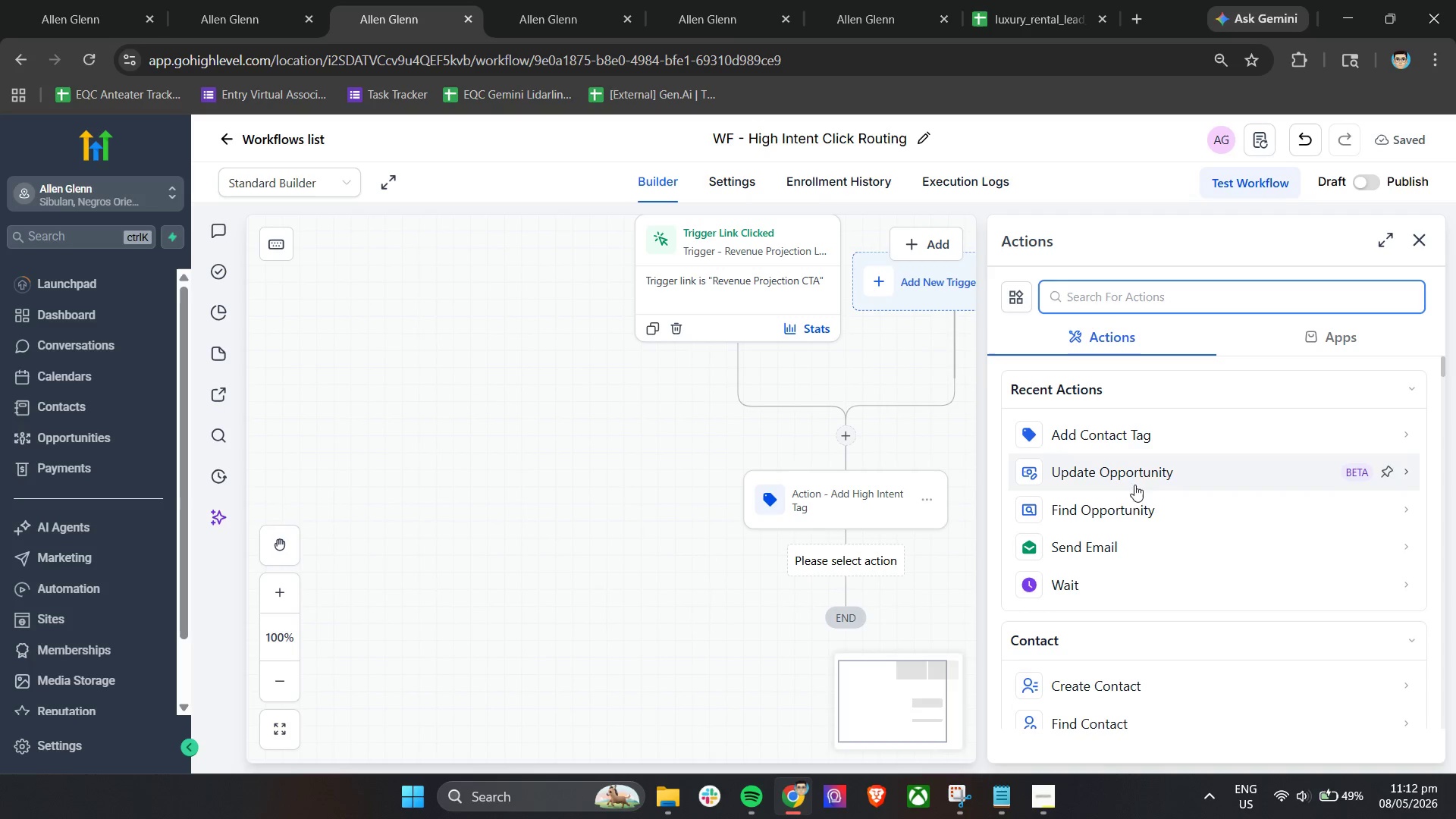 
left_click([1137, 502])
 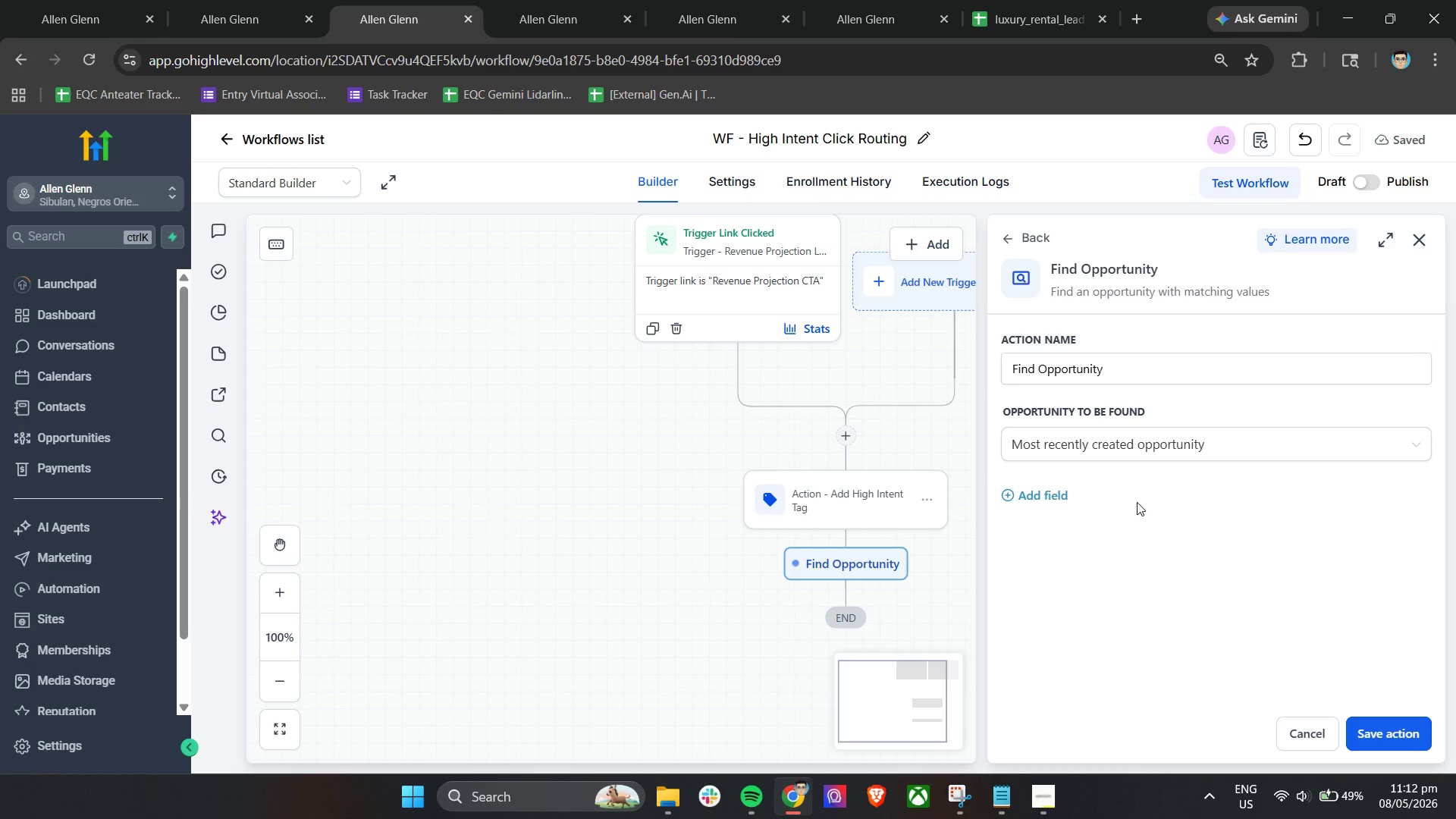 
wait(5.12)
 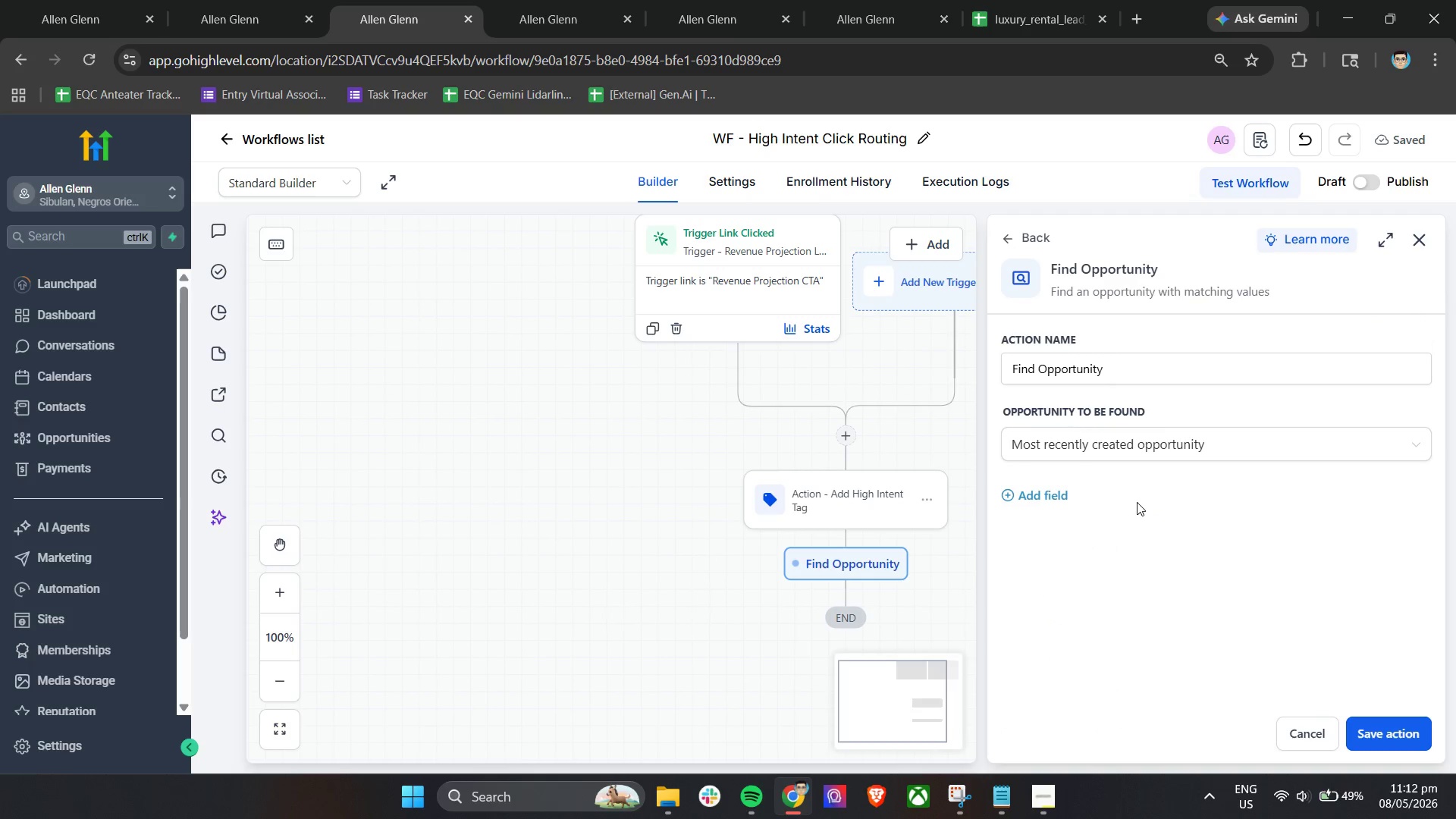 
left_click([1036, 498])
 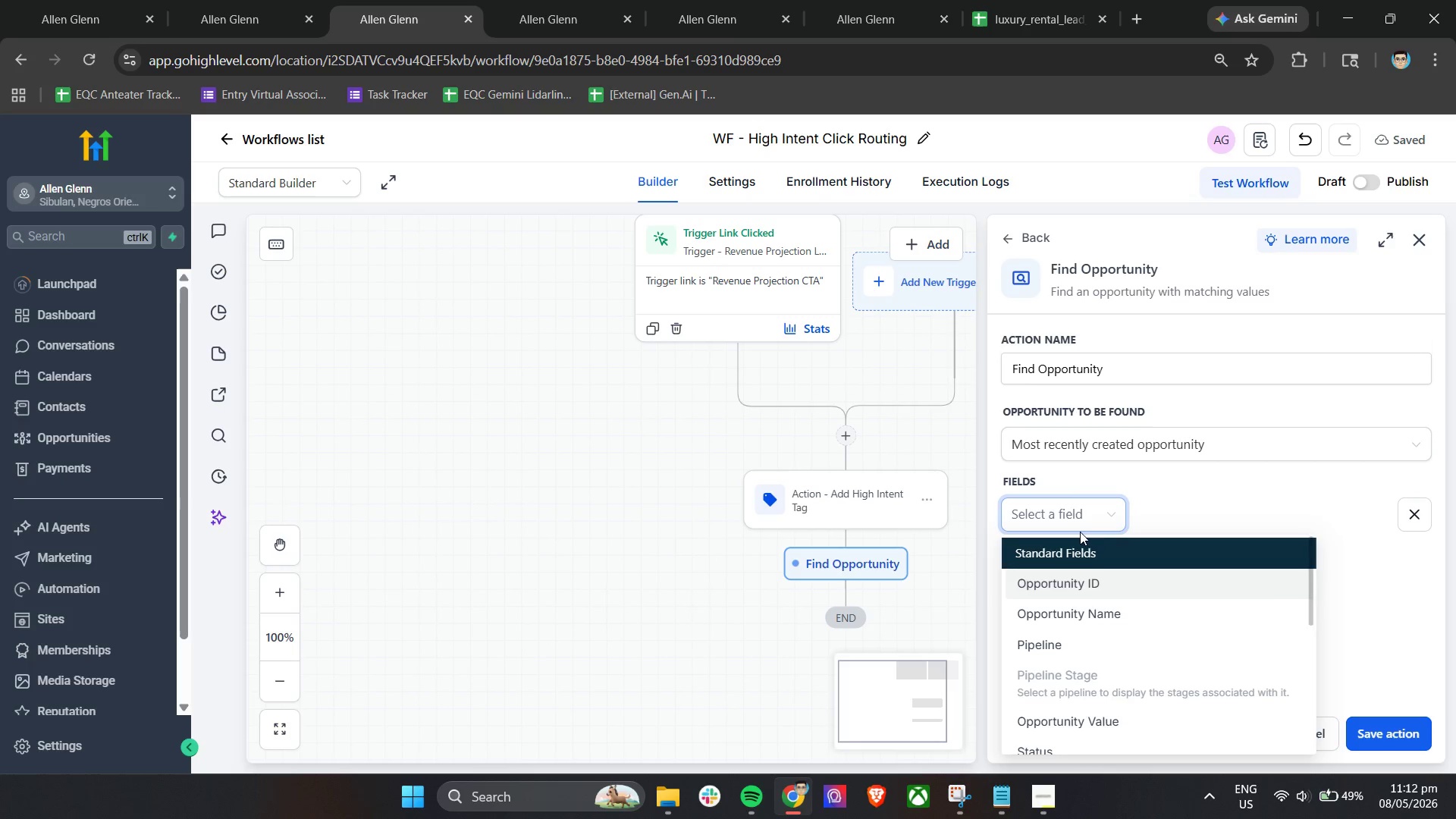 
left_click([1079, 635])
 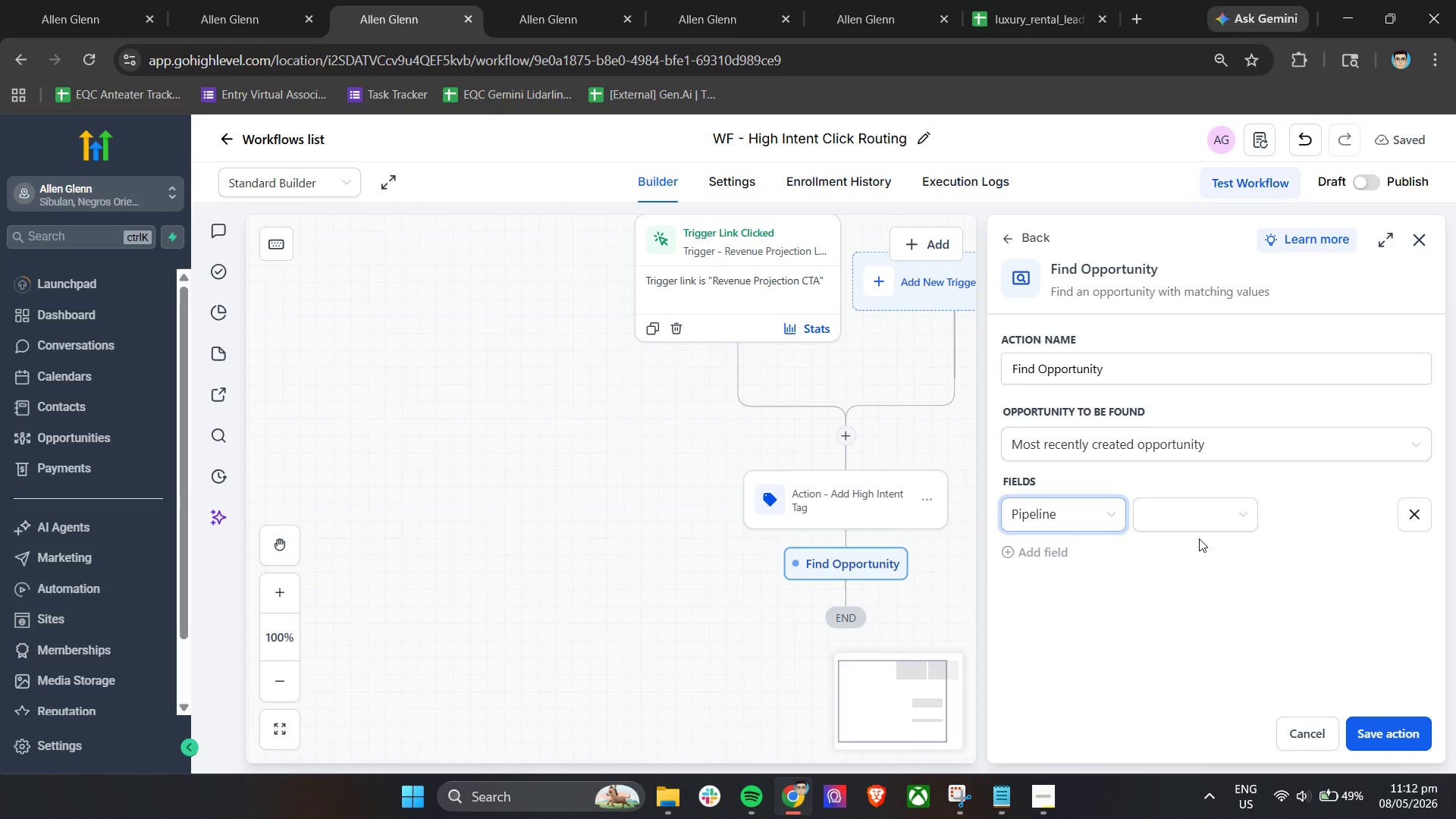 
left_click([1181, 516])
 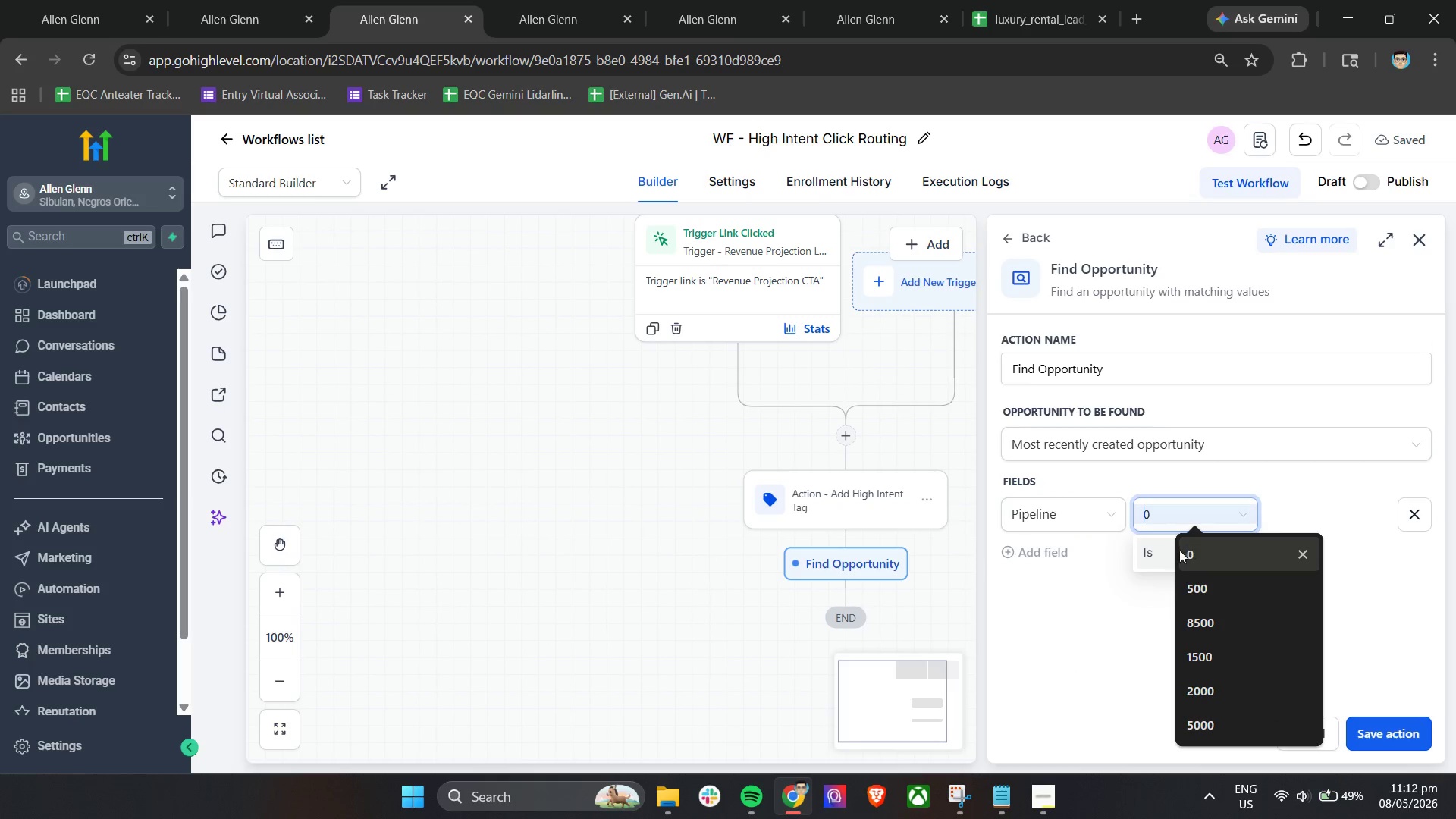 
left_click([1151, 551])
 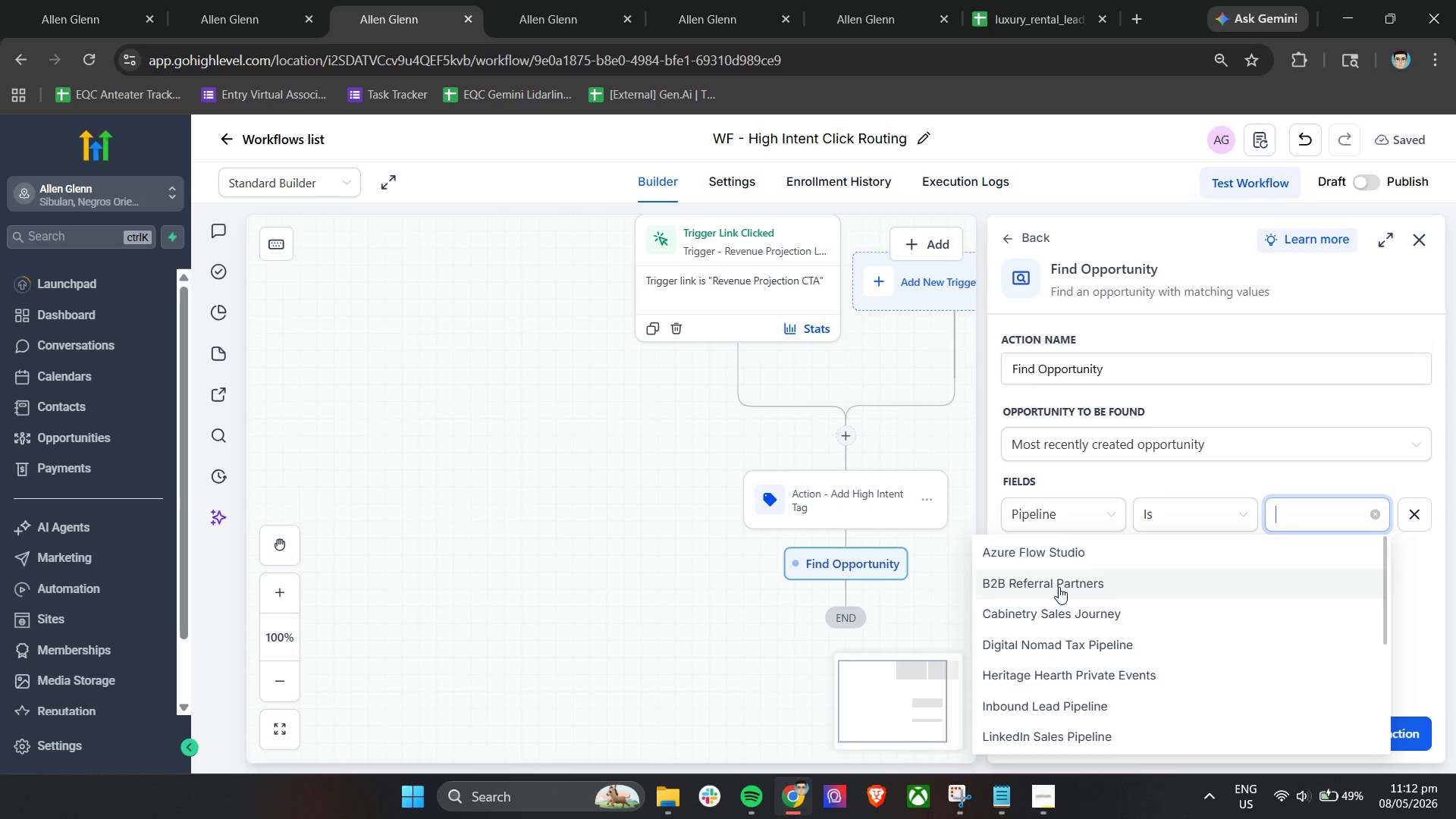 
scroll: coordinate [1046, 647], scroll_direction: down, amount: 1.0
 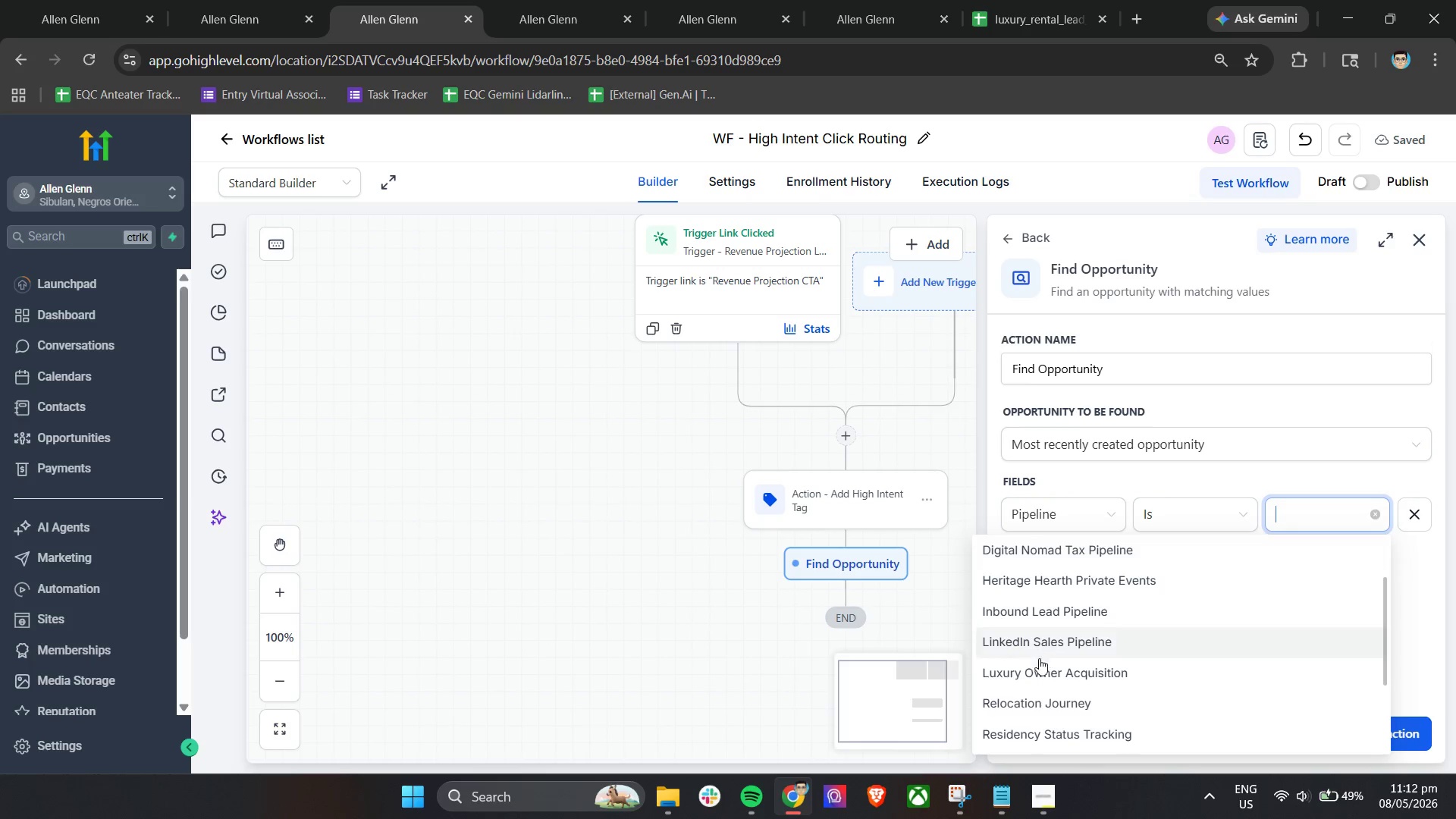 
left_click([1035, 665])
 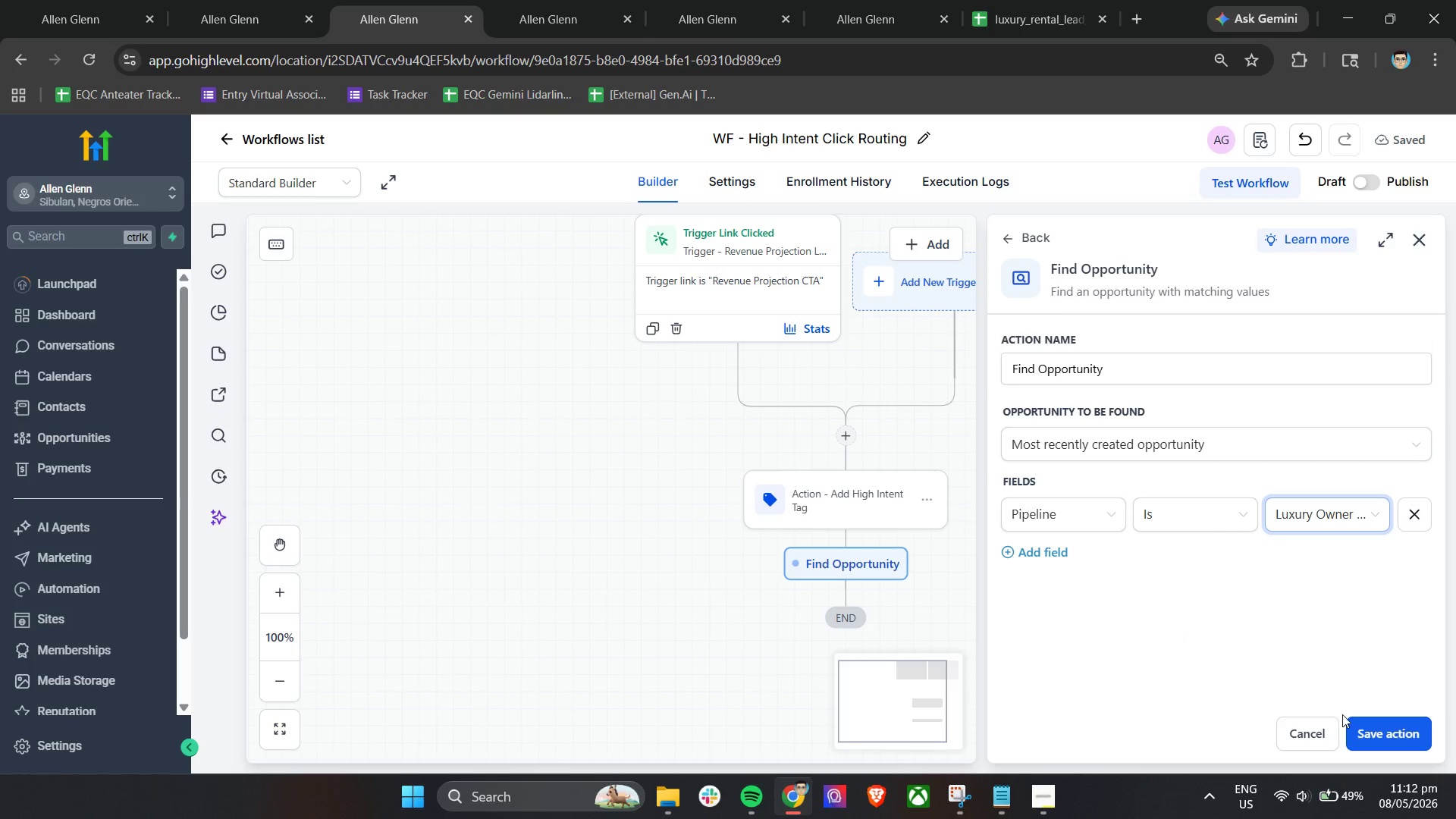 
left_click([1144, 365])
 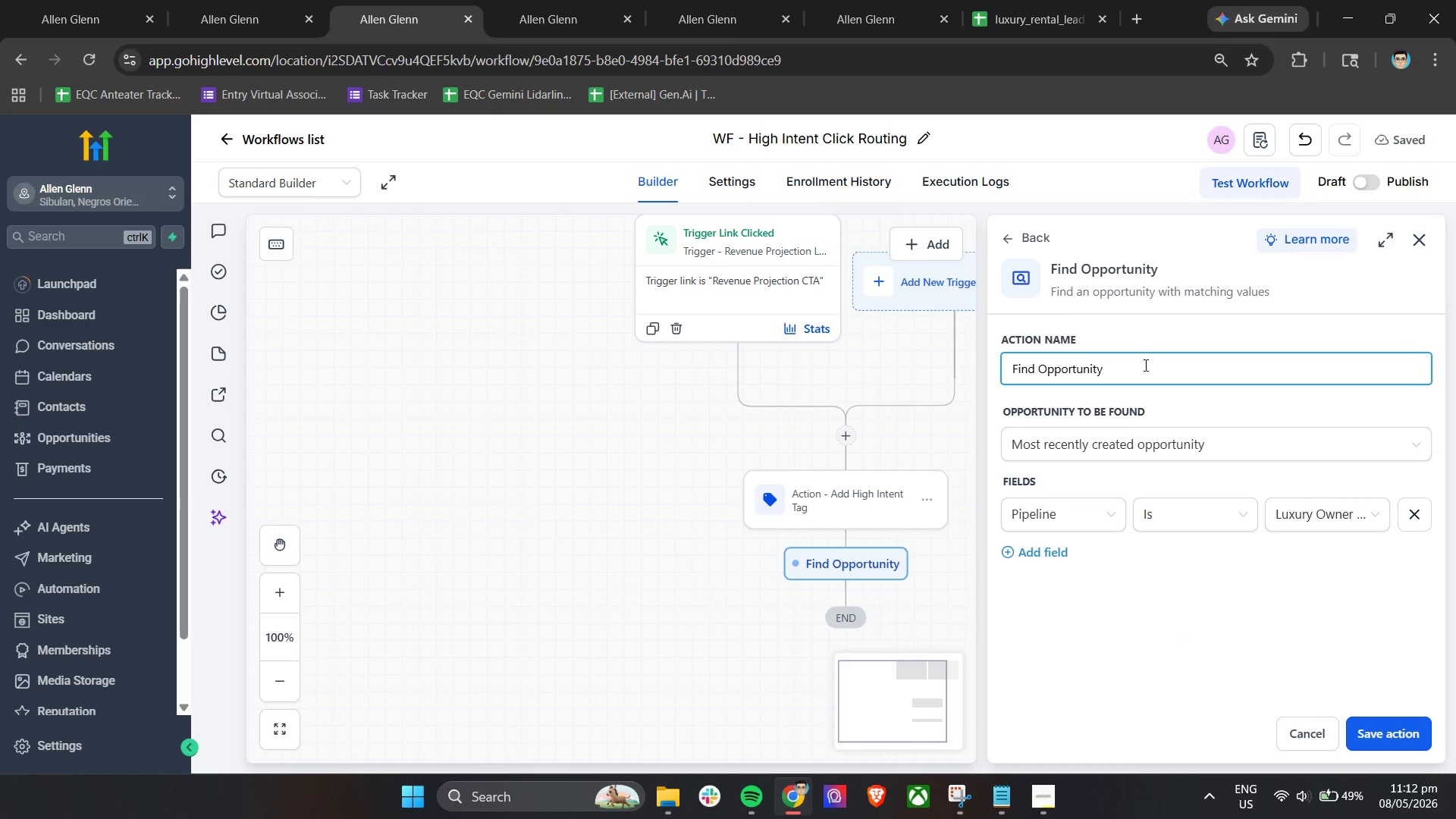 
type( - High Intent)
 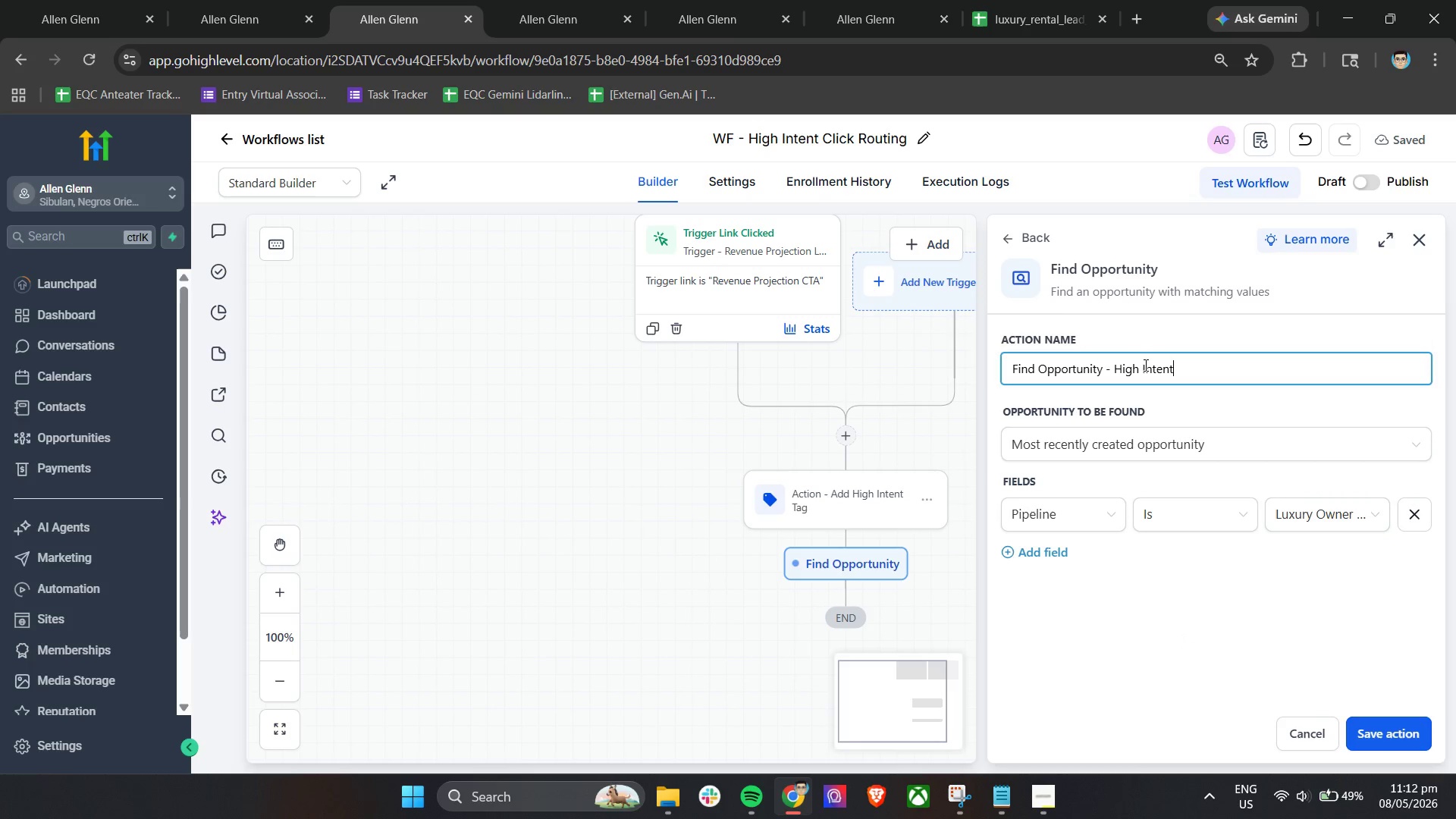 
left_click([1368, 730])
 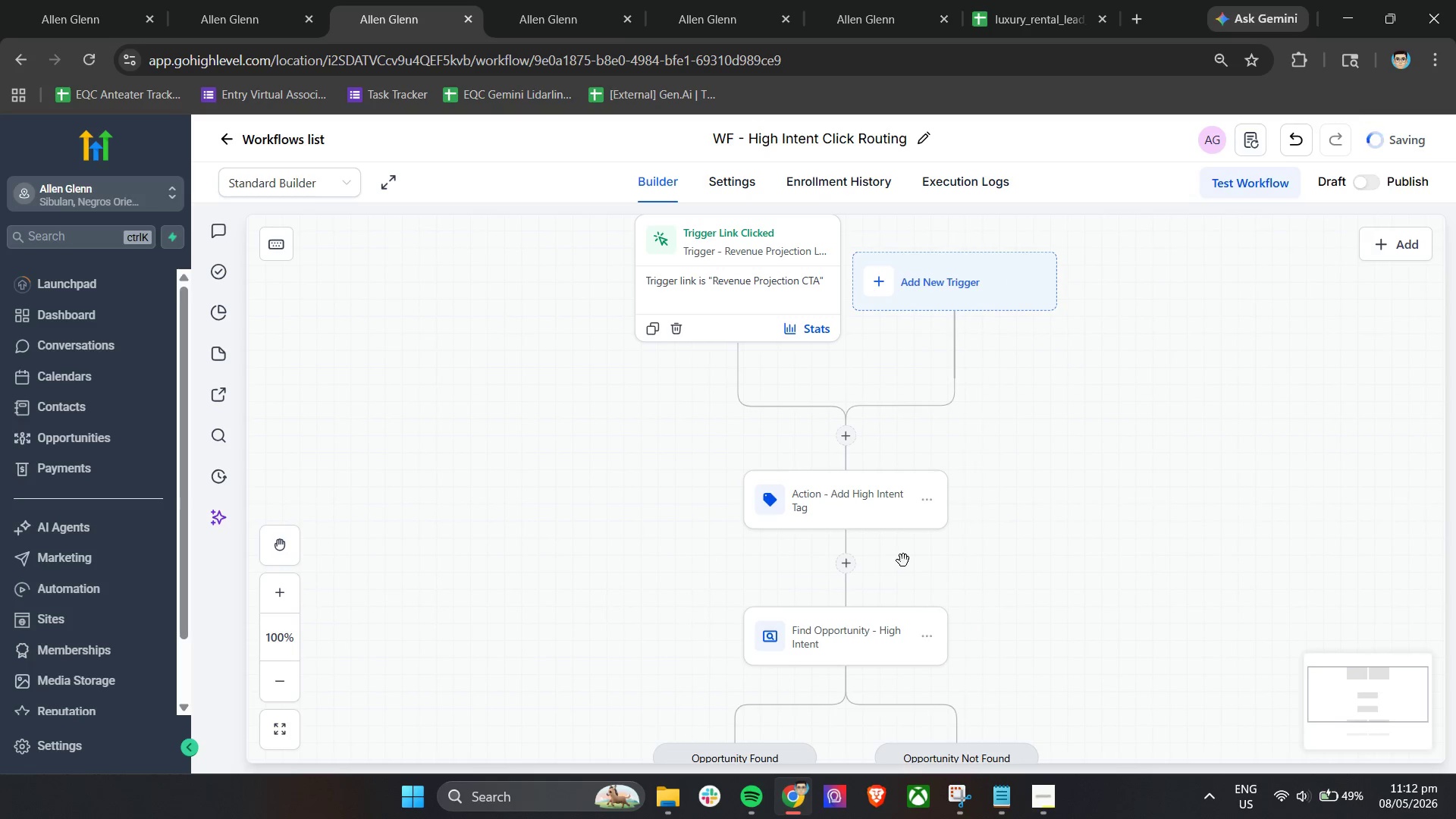 
scroll: coordinate [903, 560], scroll_direction: down, amount: 3.0
 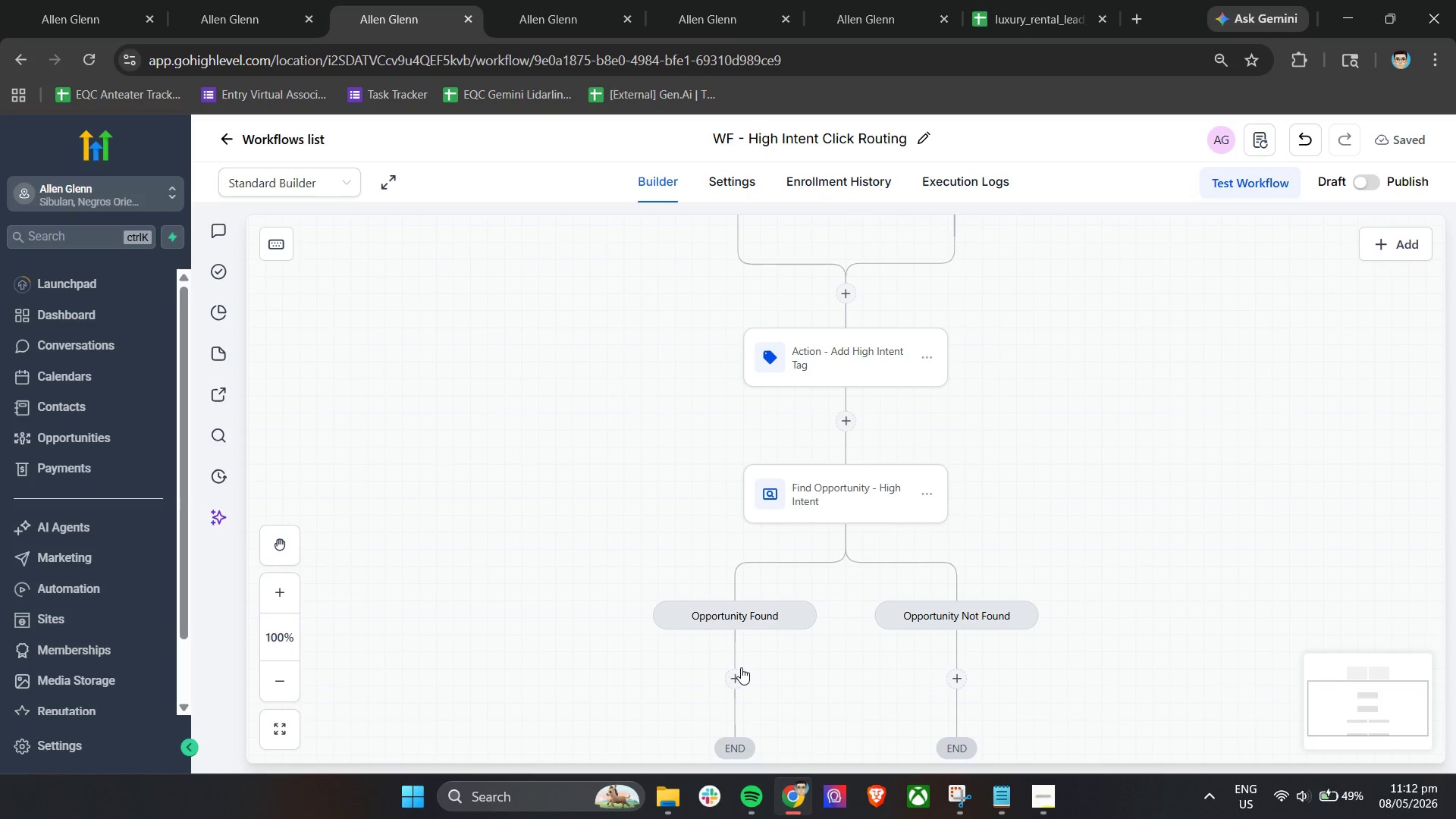 
left_click([741, 667])
 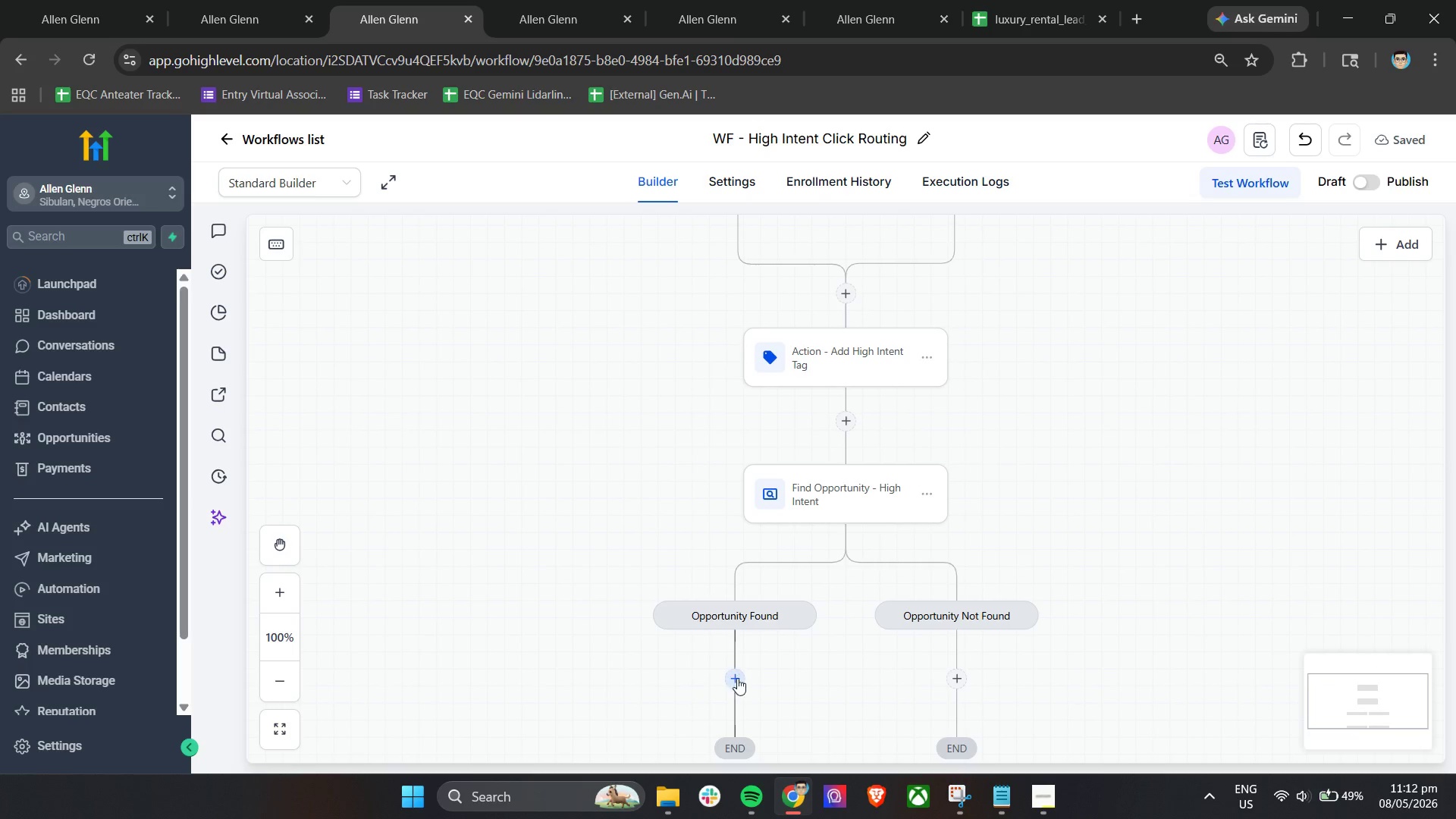 
left_click([735, 682])
 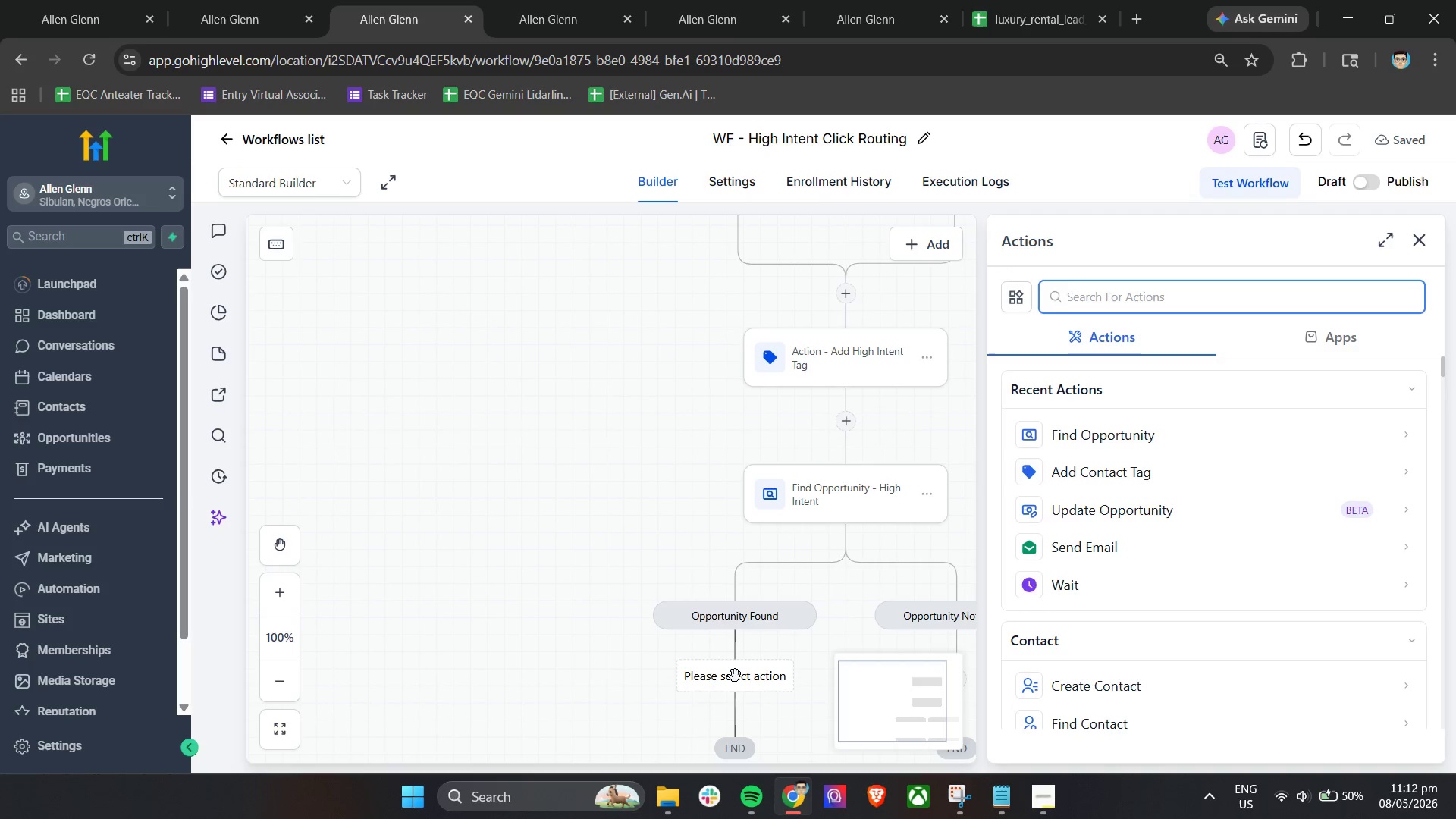 
wait(8.27)
 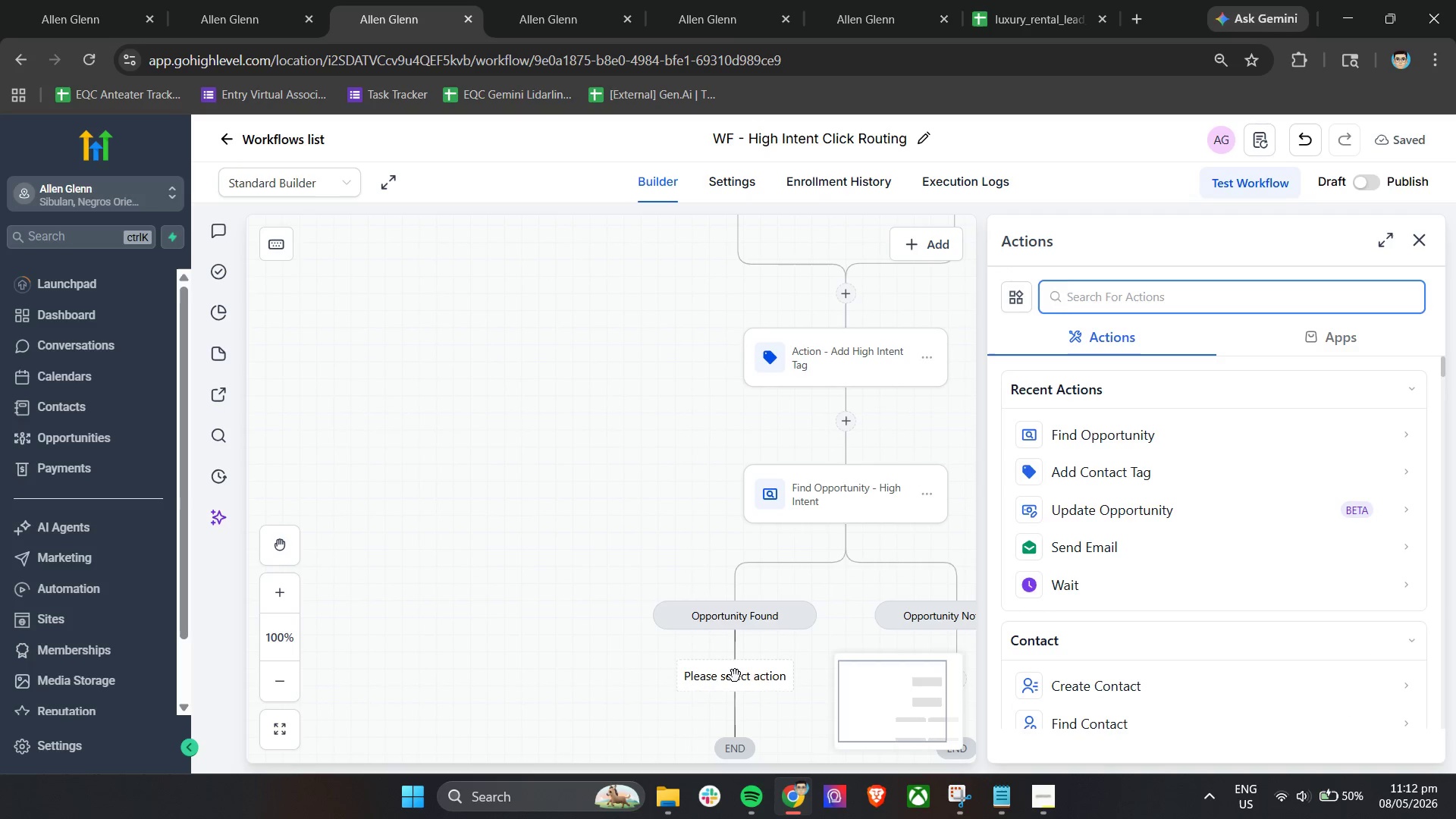 
left_click([1109, 506])
 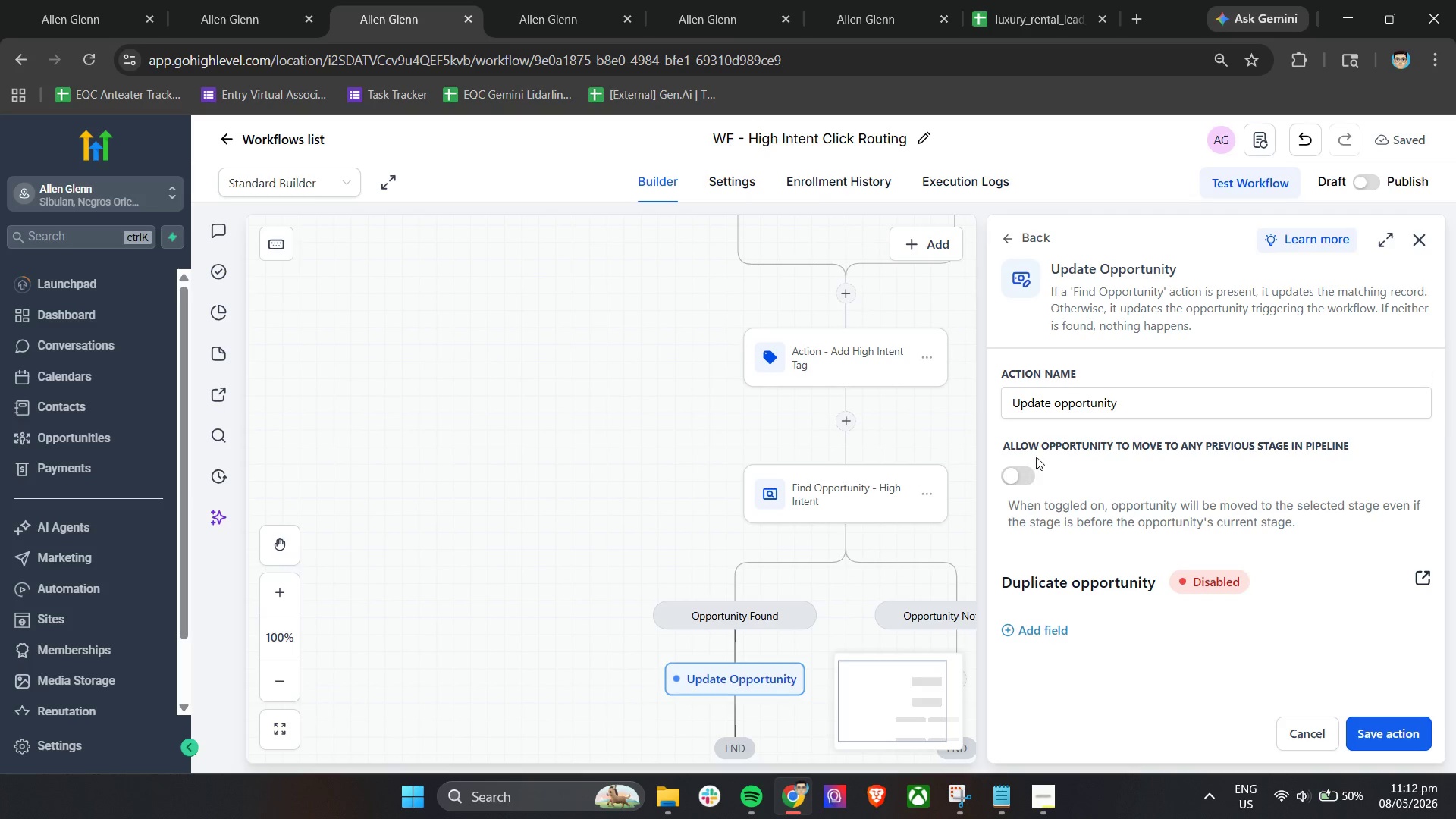 
left_click([1047, 631])
 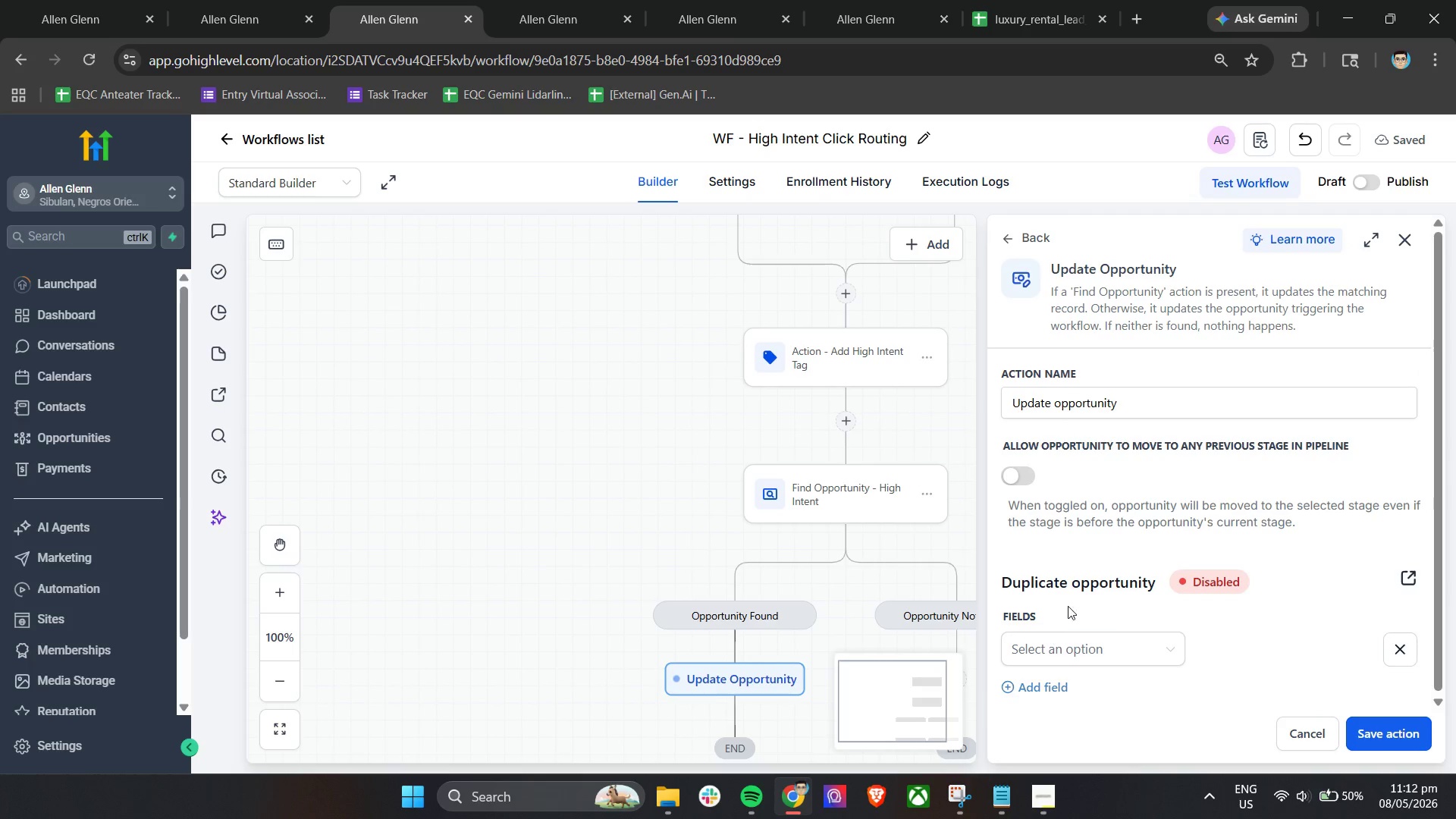 
left_click([1064, 656])
 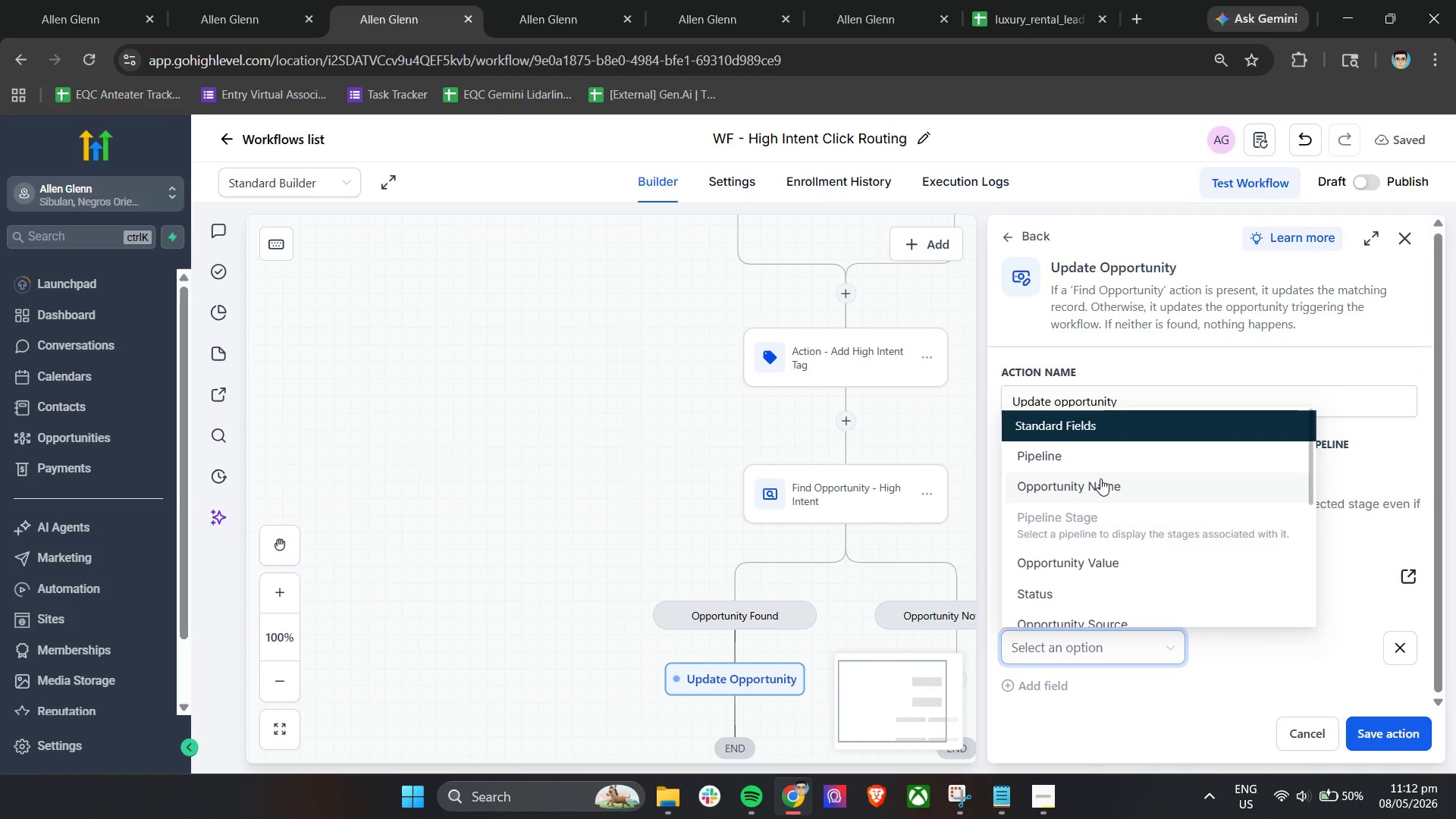 
scroll: coordinate [1075, 599], scroll_direction: down, amount: 3.0
 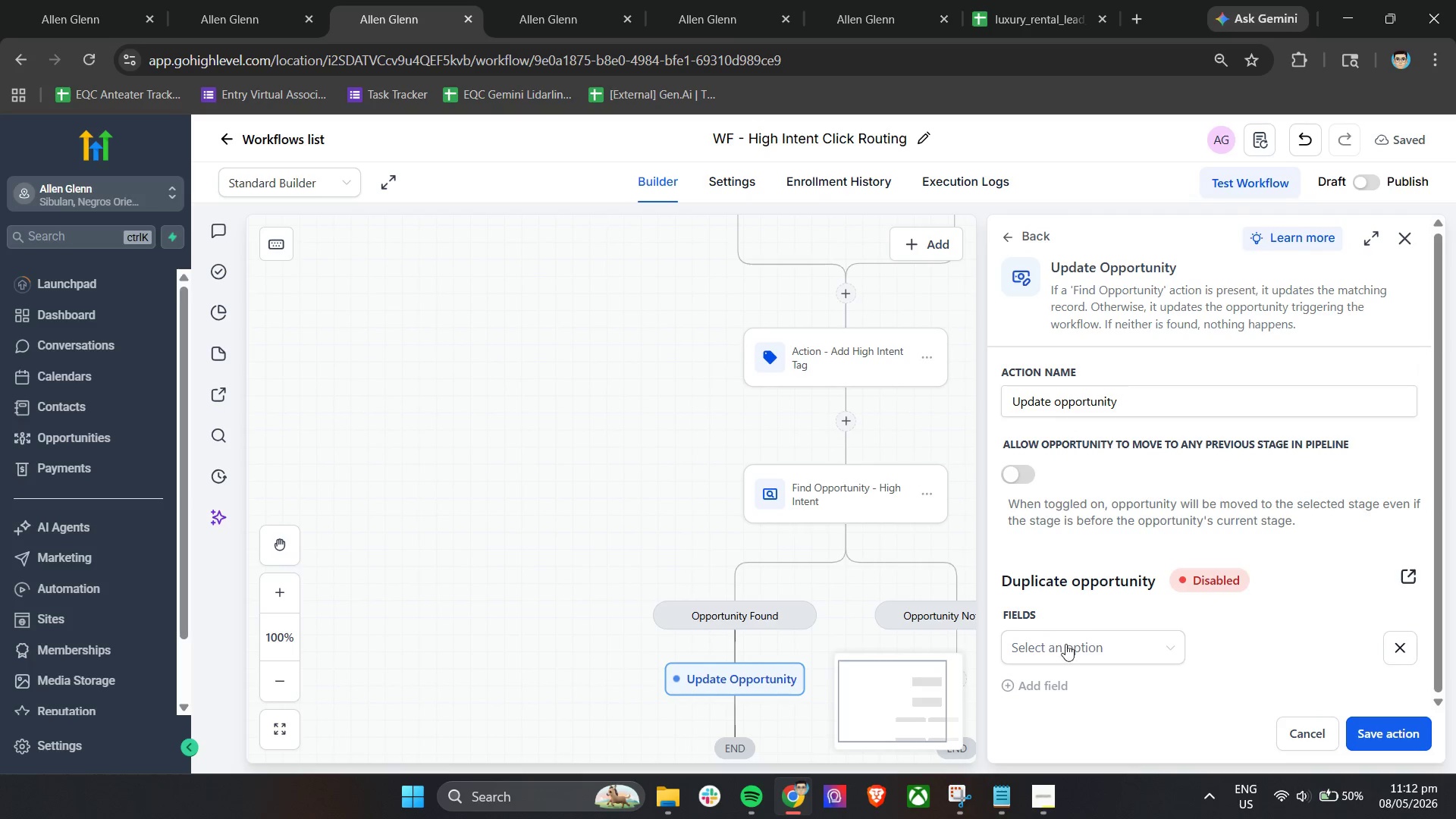 
left_click([1086, 453])
 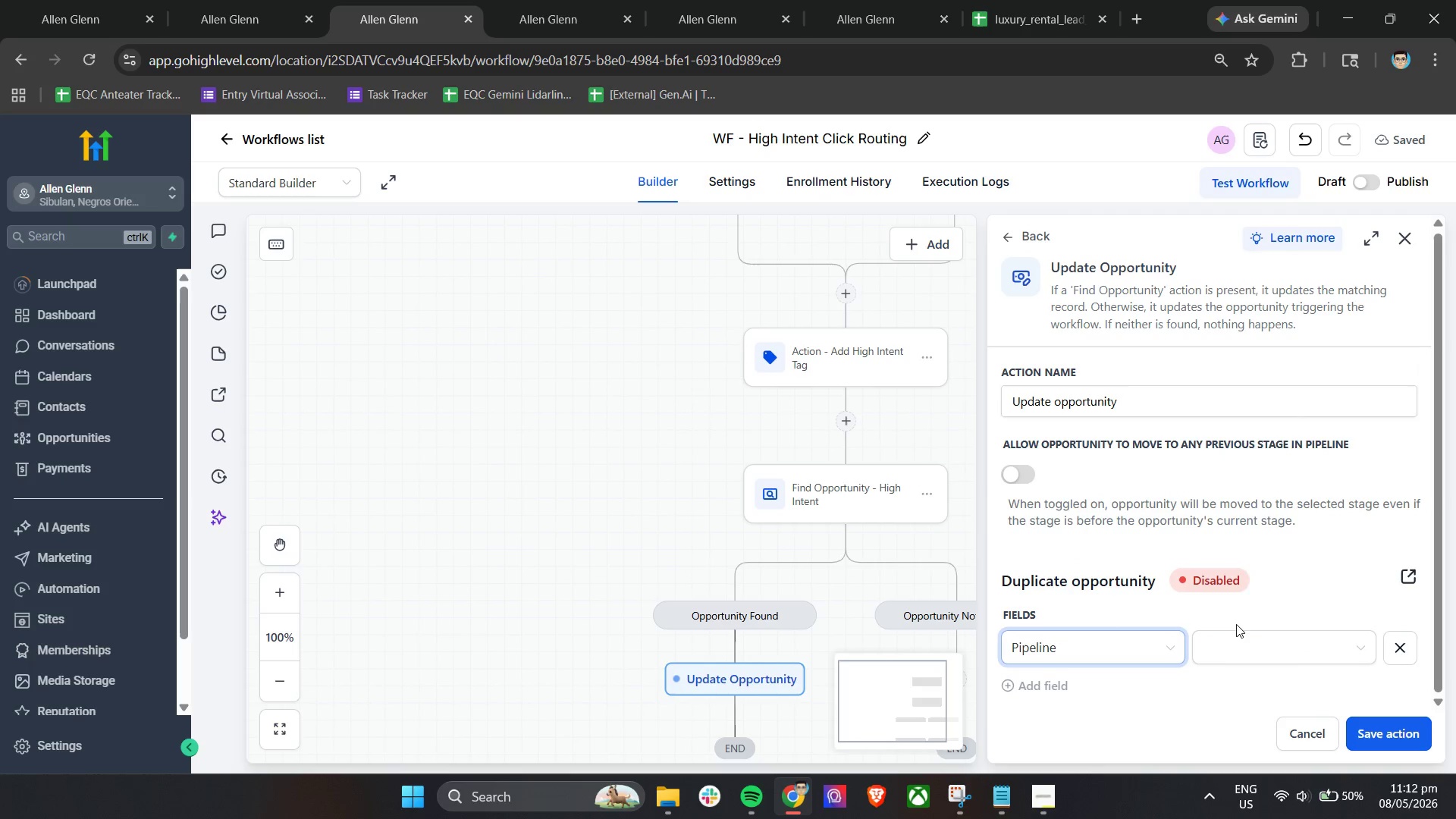 
left_click([1247, 645])
 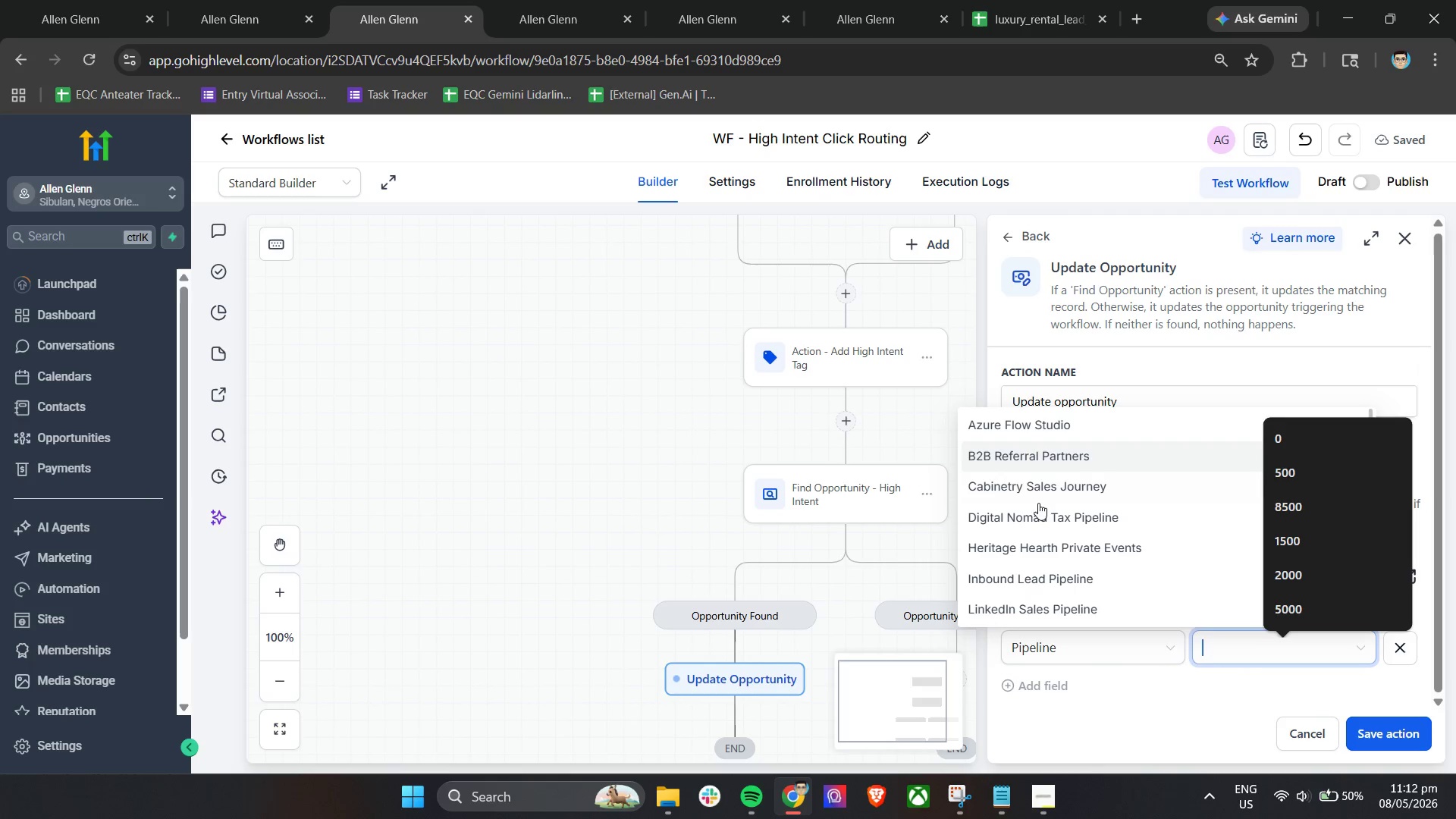 
scroll: coordinate [1029, 576], scroll_direction: down, amount: 1.0
 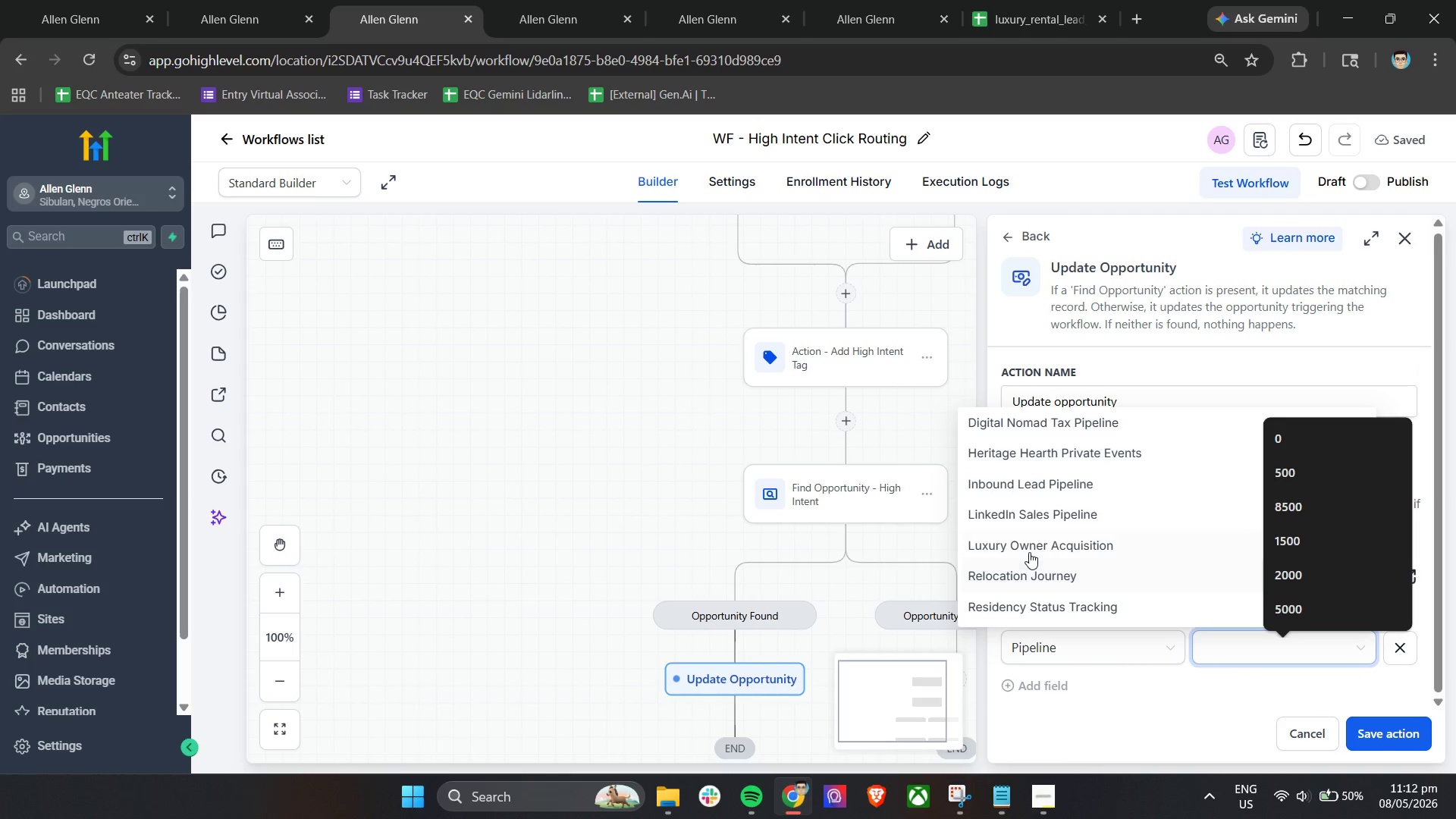 
left_click([1031, 546])
 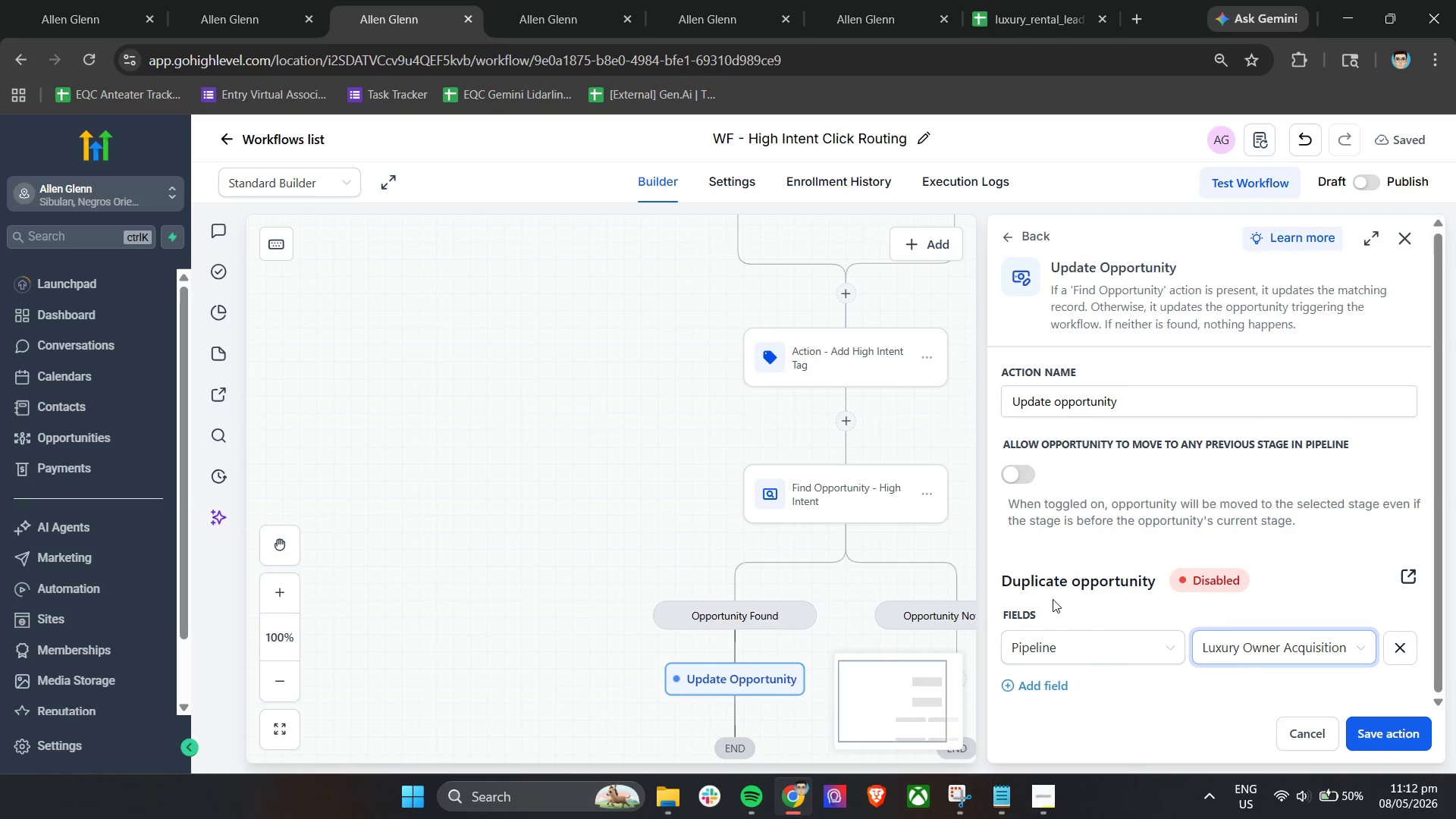 
scroll: coordinate [1061, 599], scroll_direction: down, amount: 2.0
 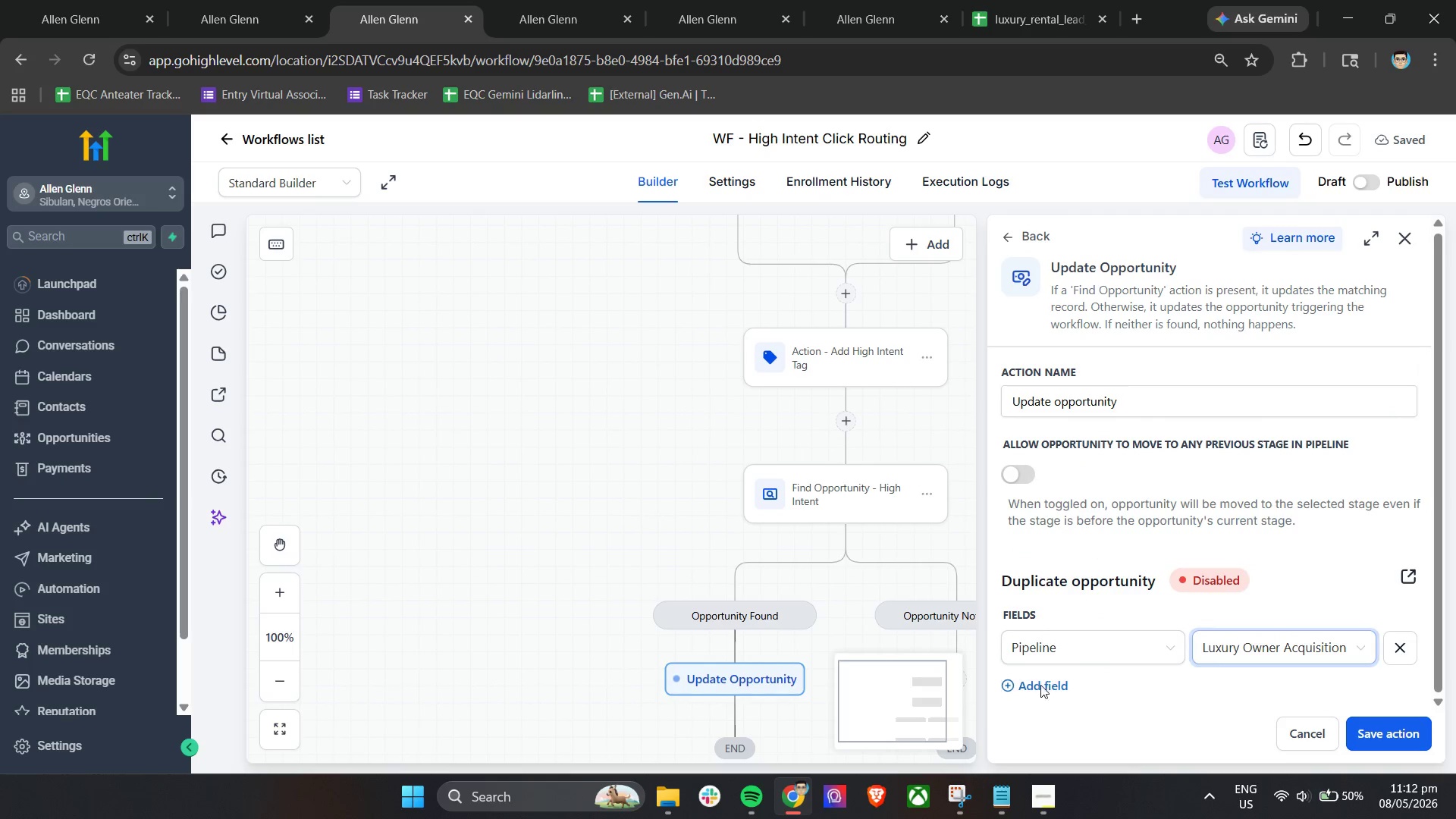 
left_click([1073, 641])
 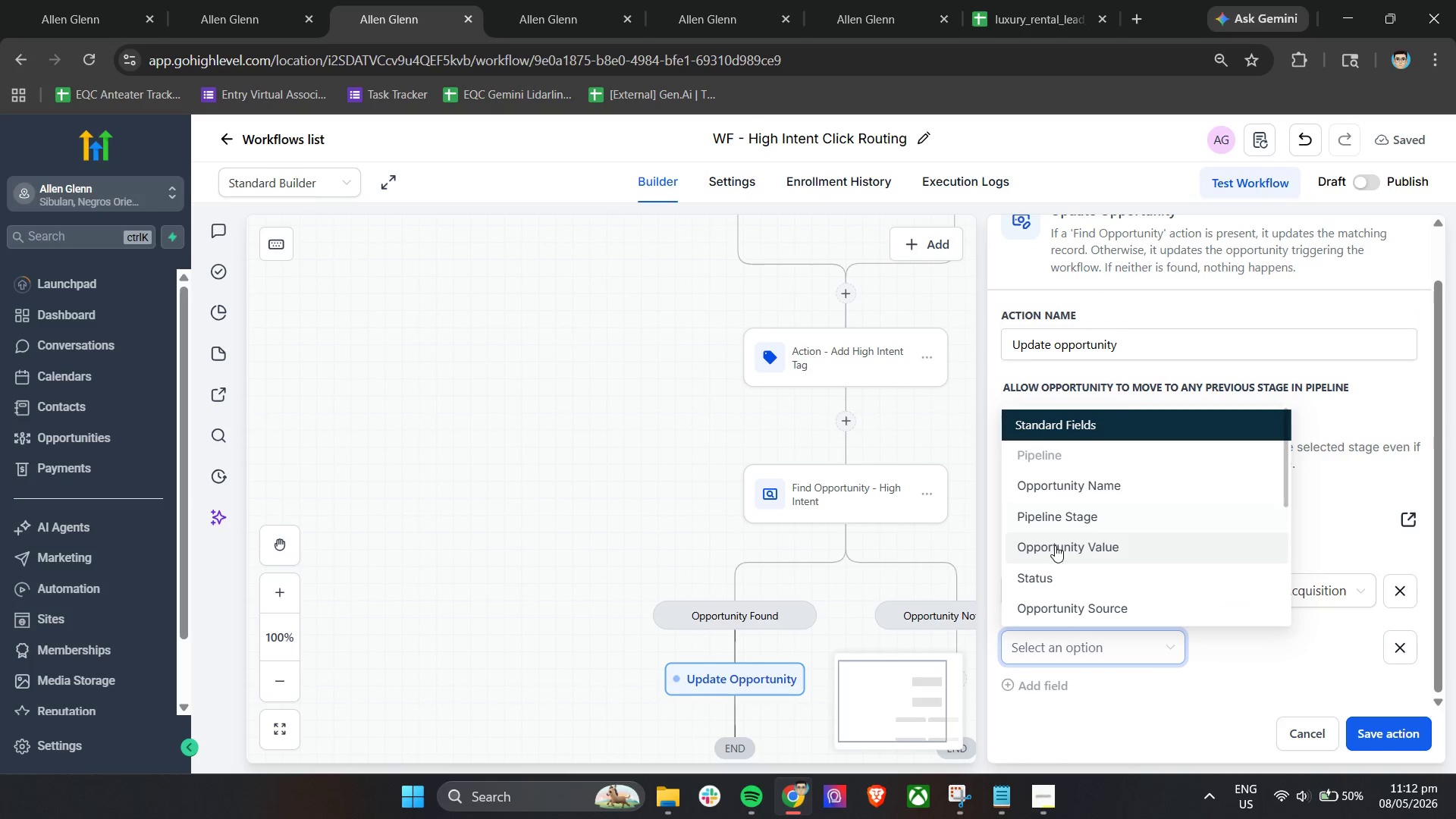 
scroll: coordinate [1077, 566], scroll_direction: down, amount: 3.0
 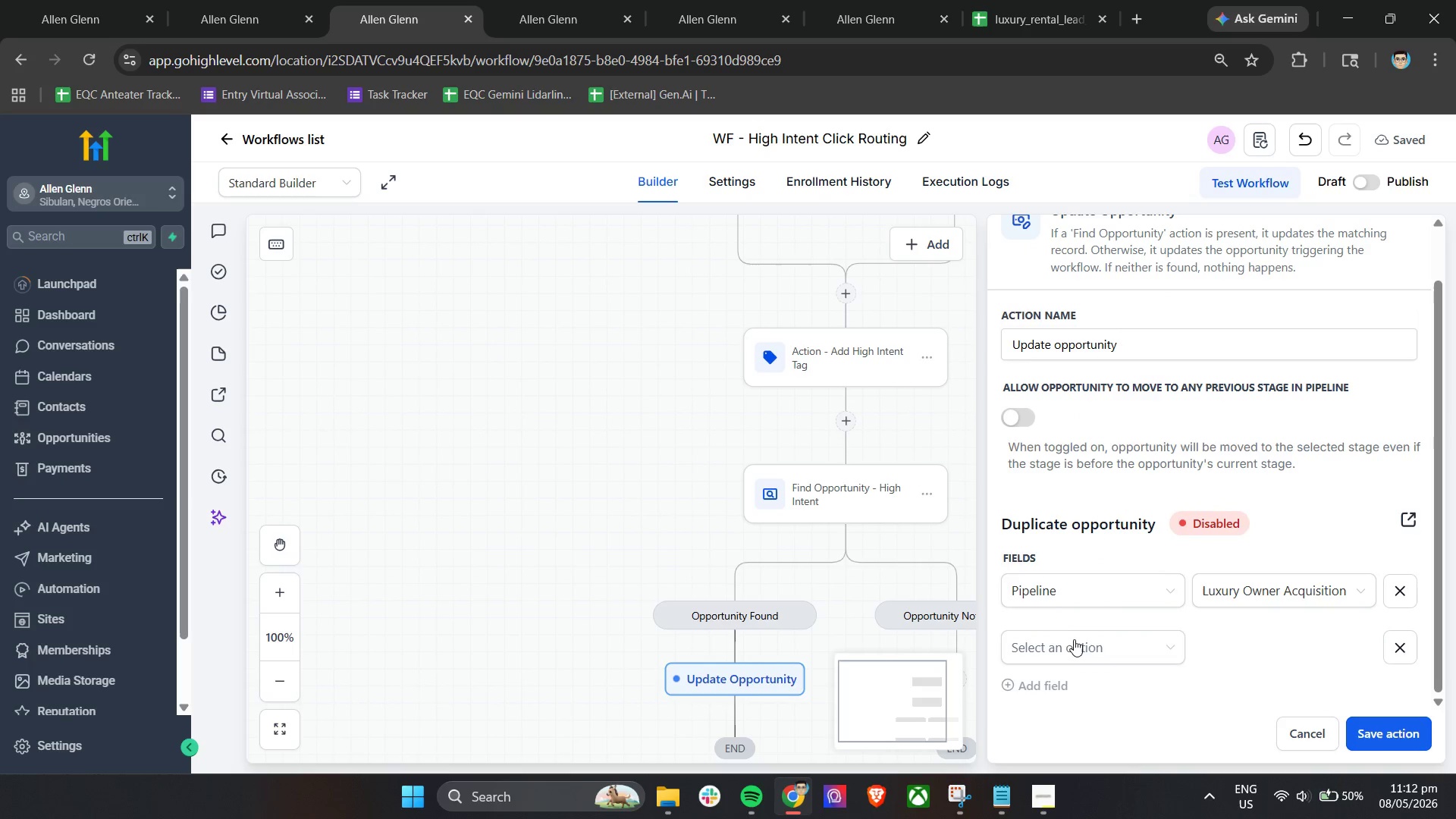 
left_click([1078, 513])
 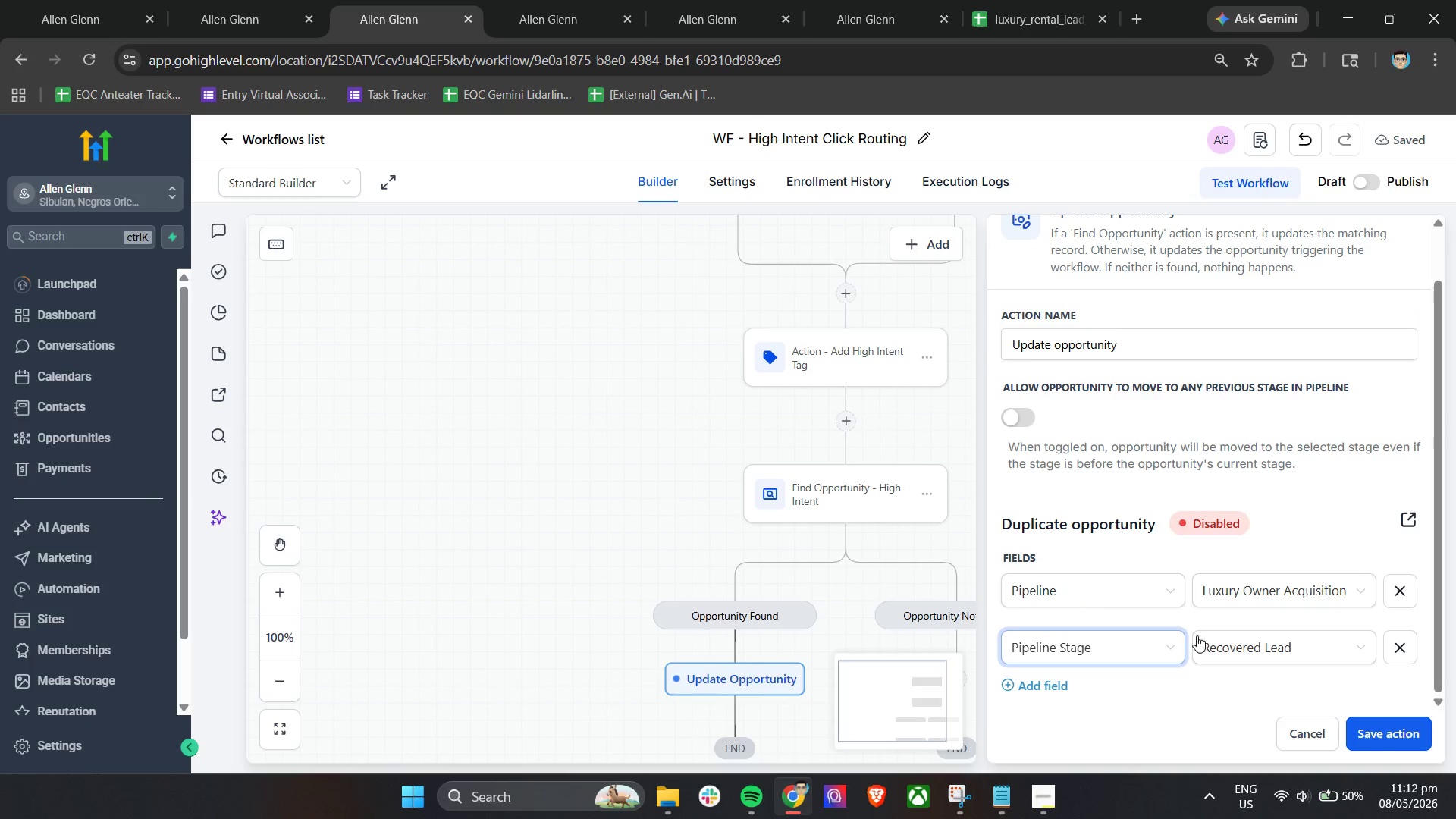 
left_click([1208, 643])
 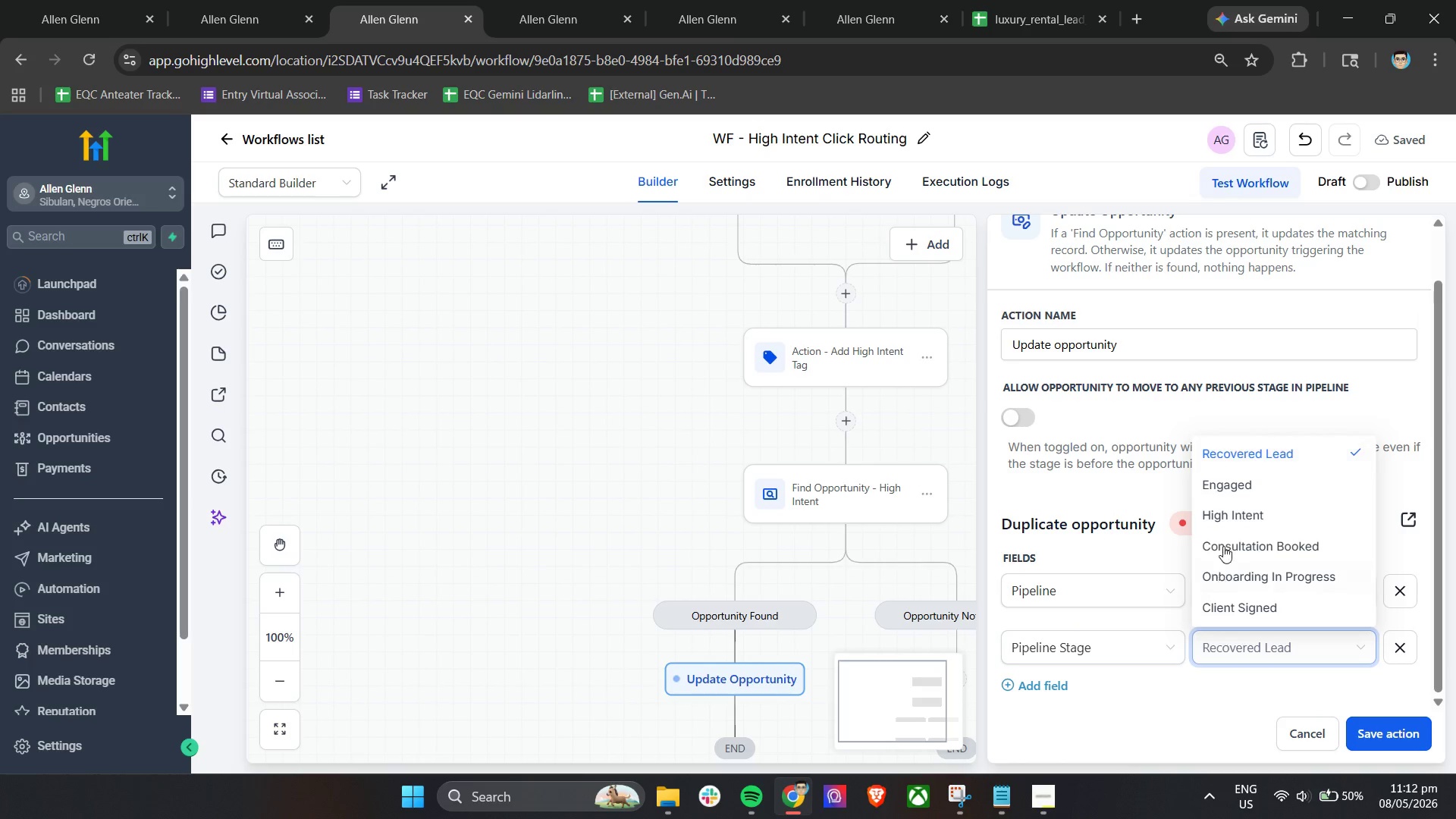 
left_click([1229, 520])
 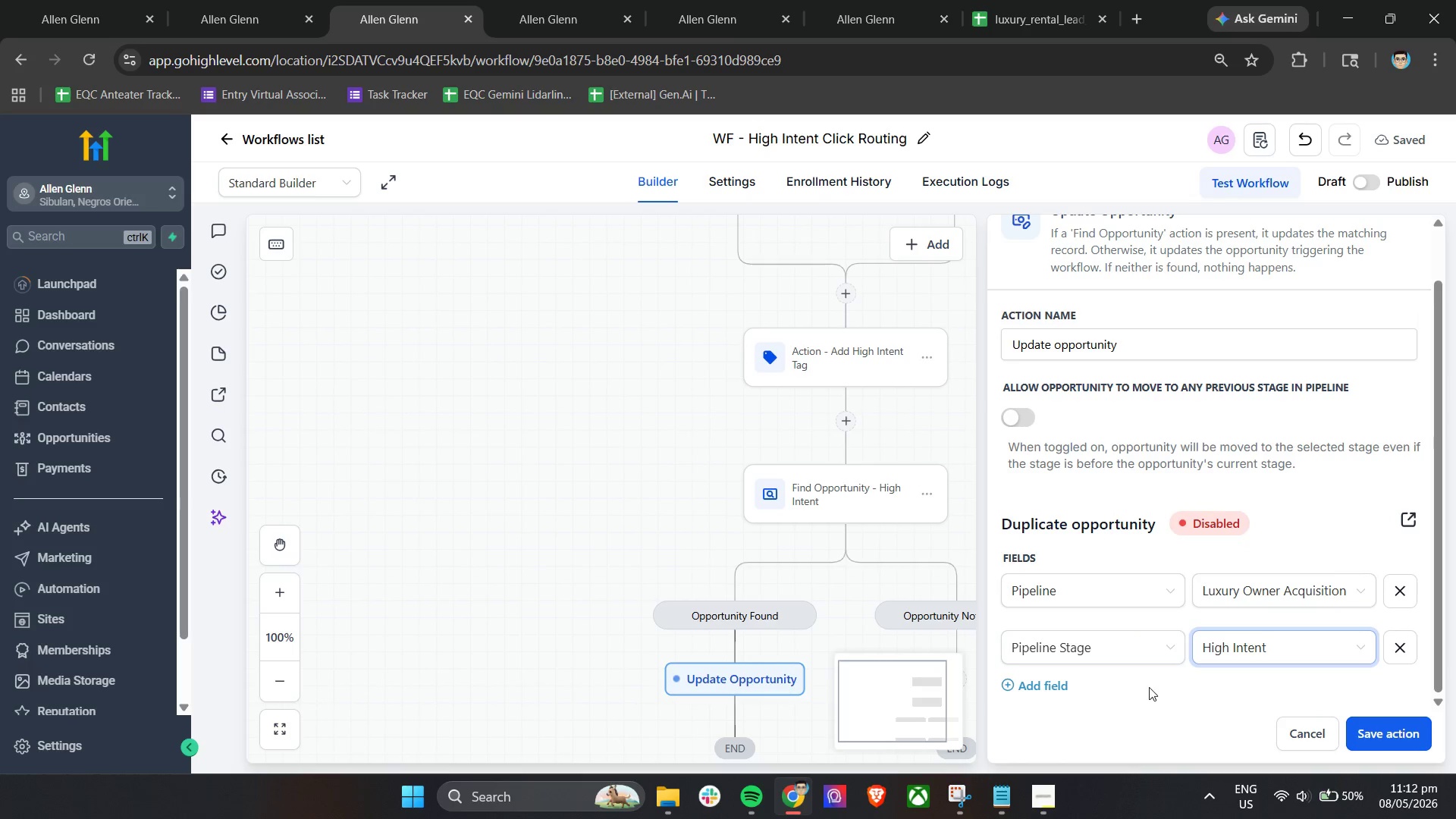 
left_click([1139, 701])
 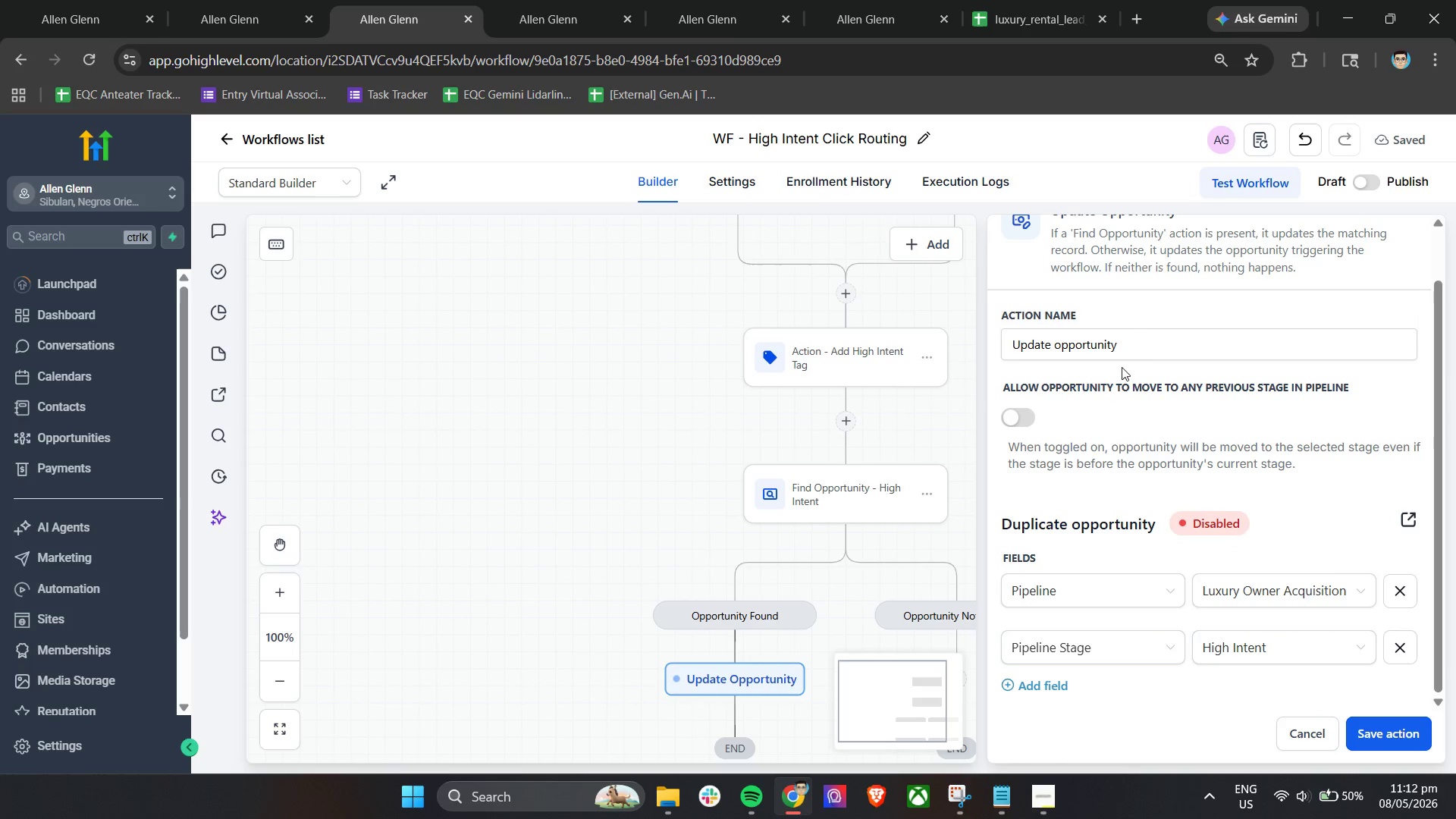 
double_click([1154, 344])
 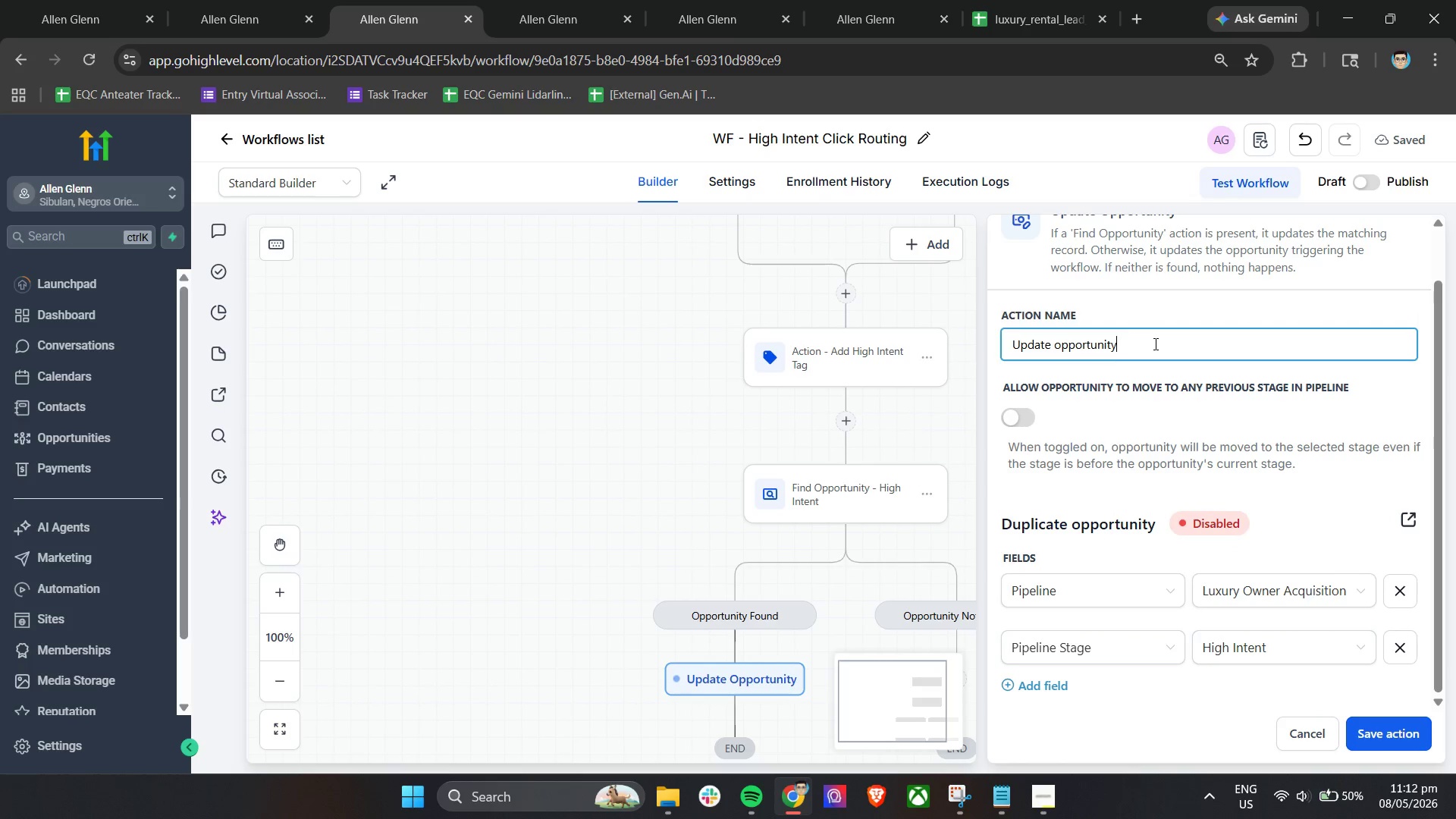 
triple_click([1154, 344])
 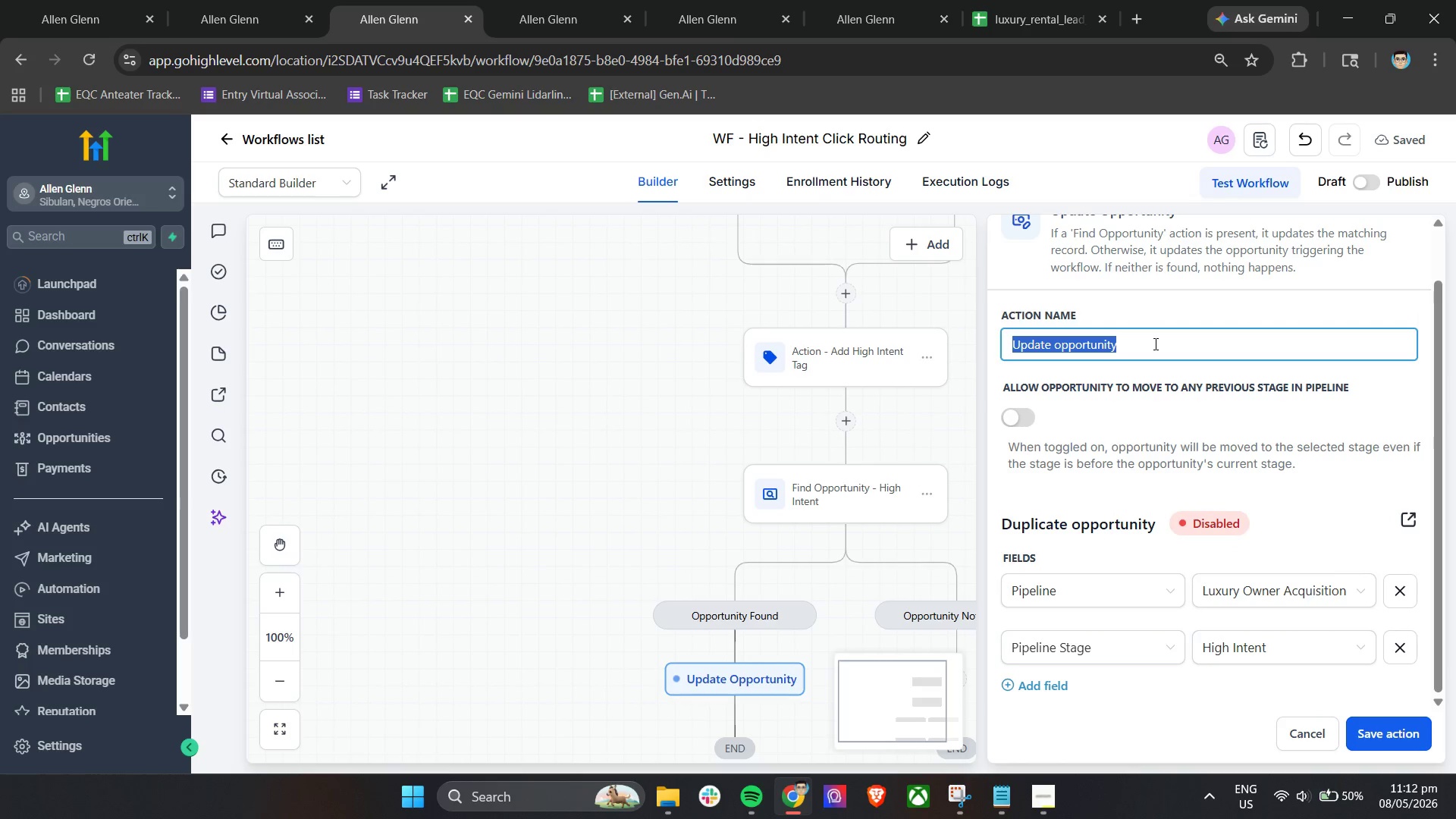 
type(Action - Move Opportunity to High Intent)
 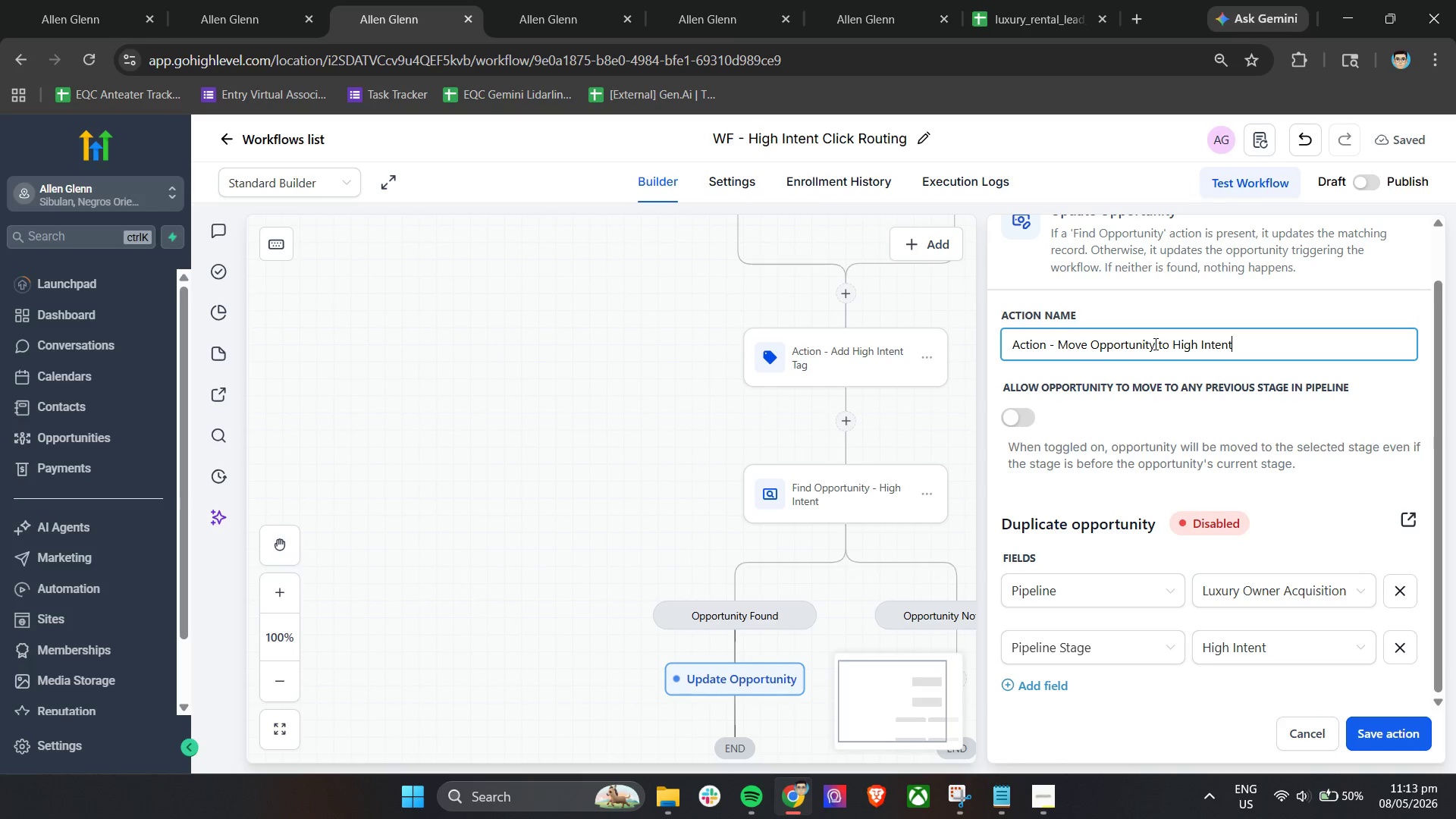 
scroll: coordinate [1194, 425], scroll_direction: down, amount: 2.0
 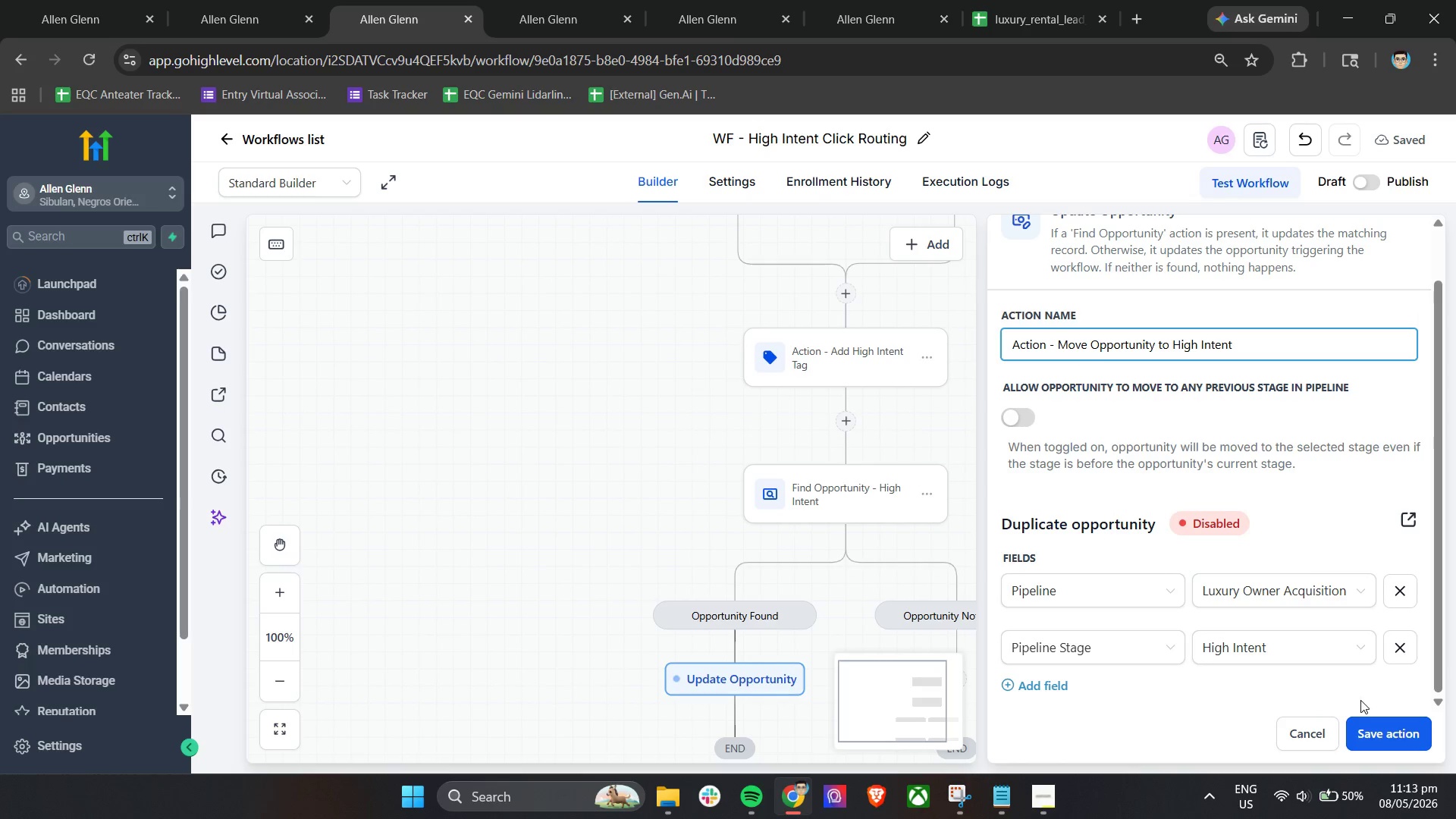 
left_click([1370, 729])
 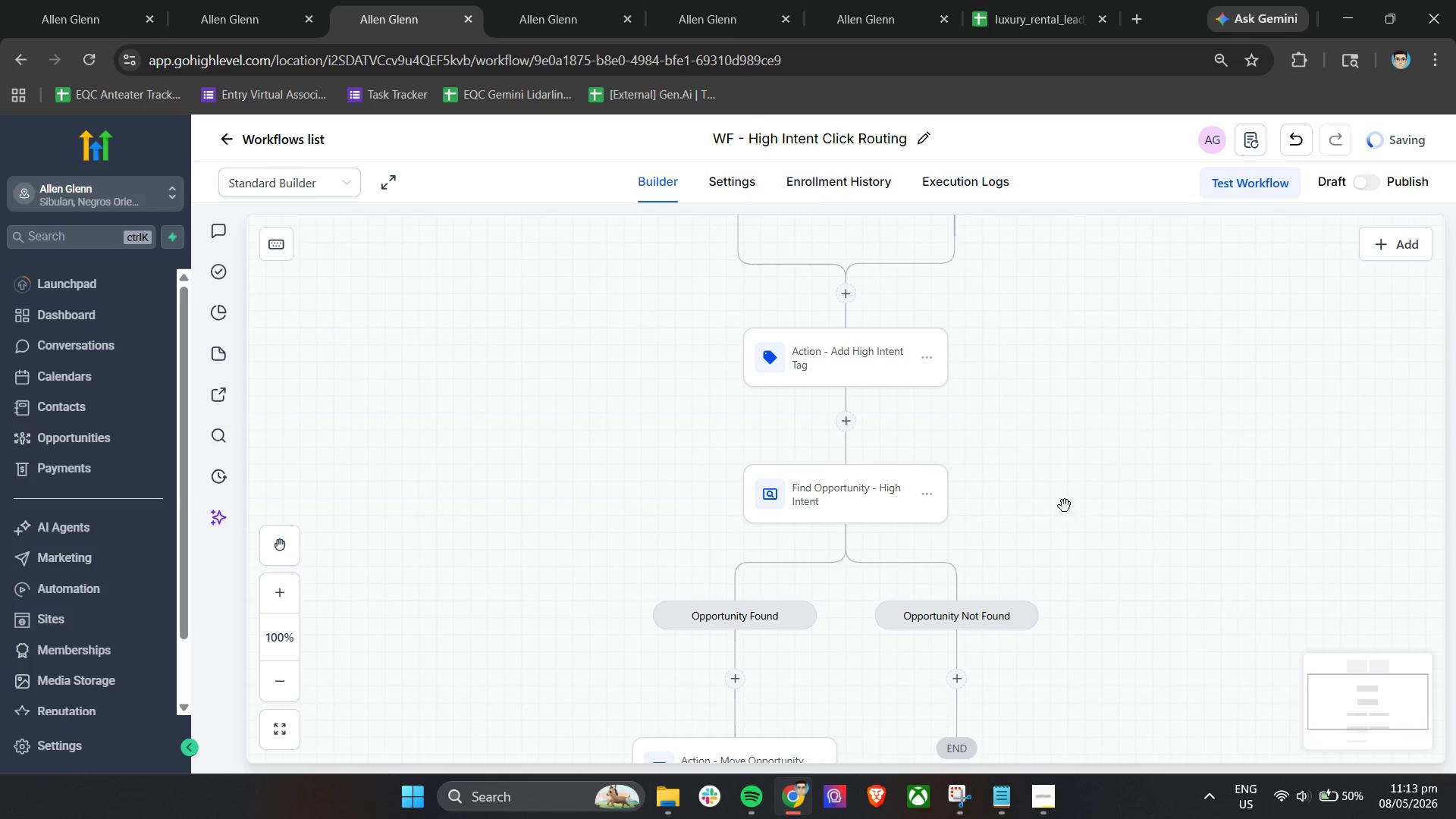 
scroll: coordinate [1062, 504], scroll_direction: down, amount: 4.0
 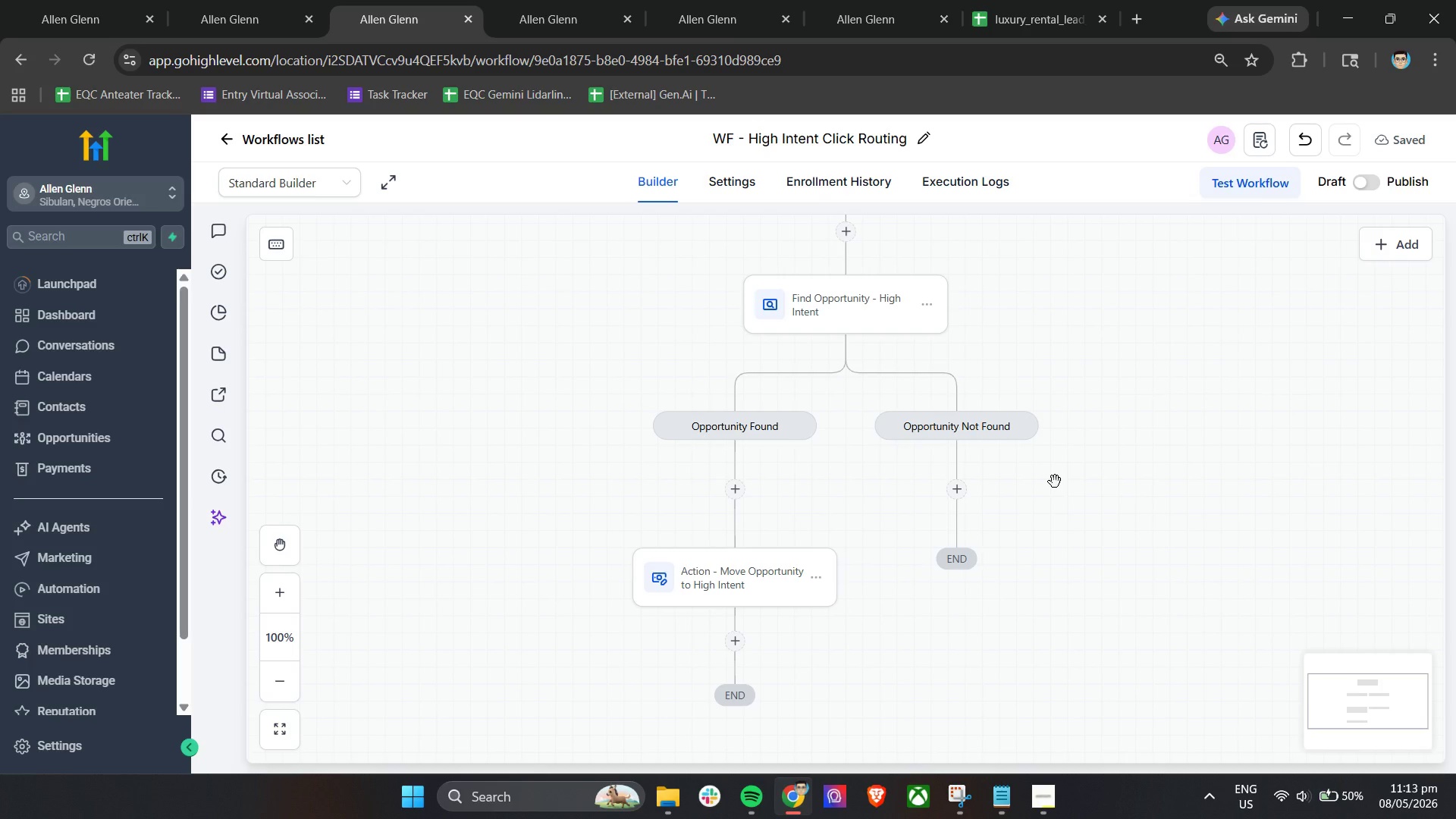 
wait(43.69)
 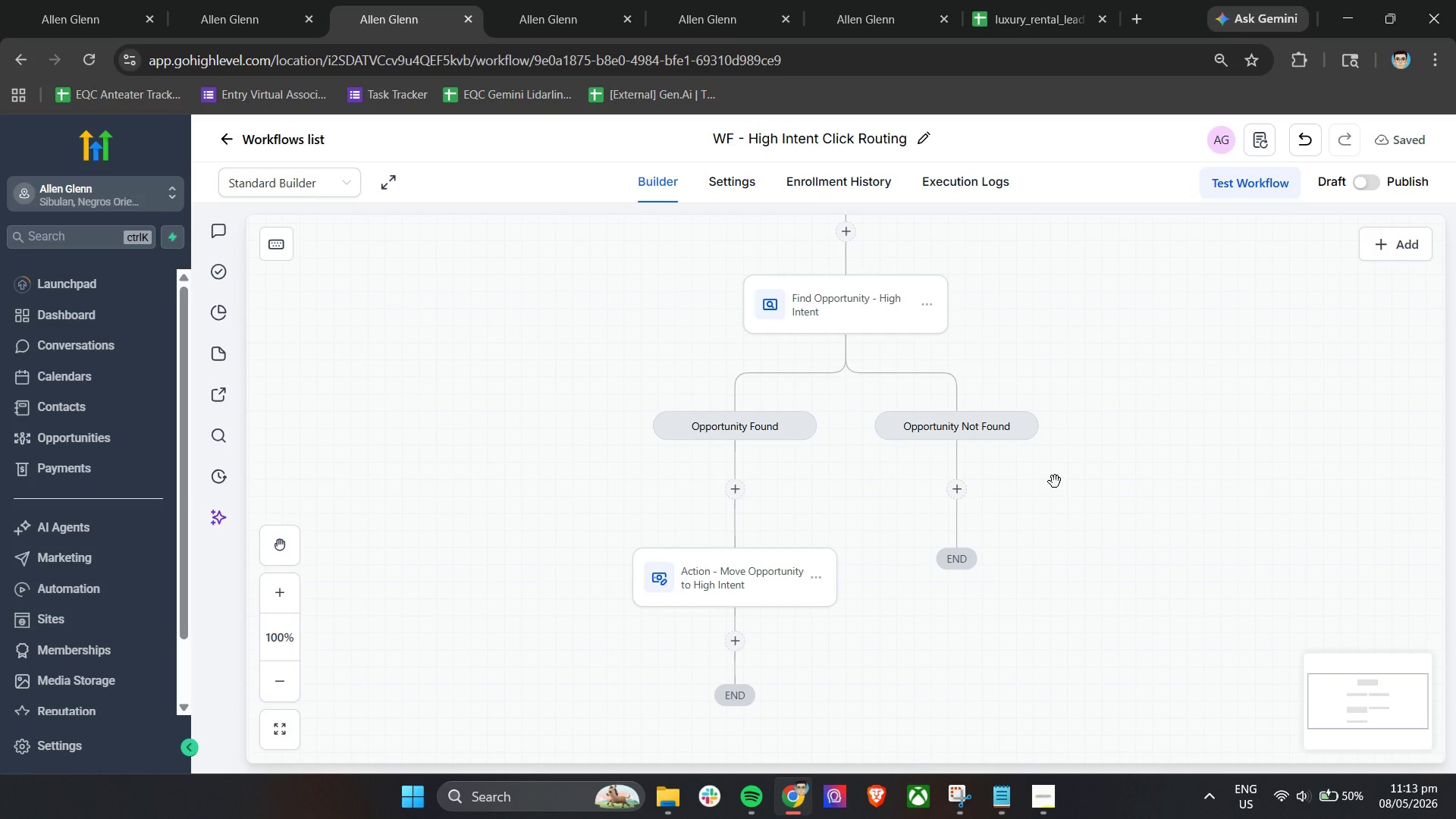 
left_click([736, 642])
 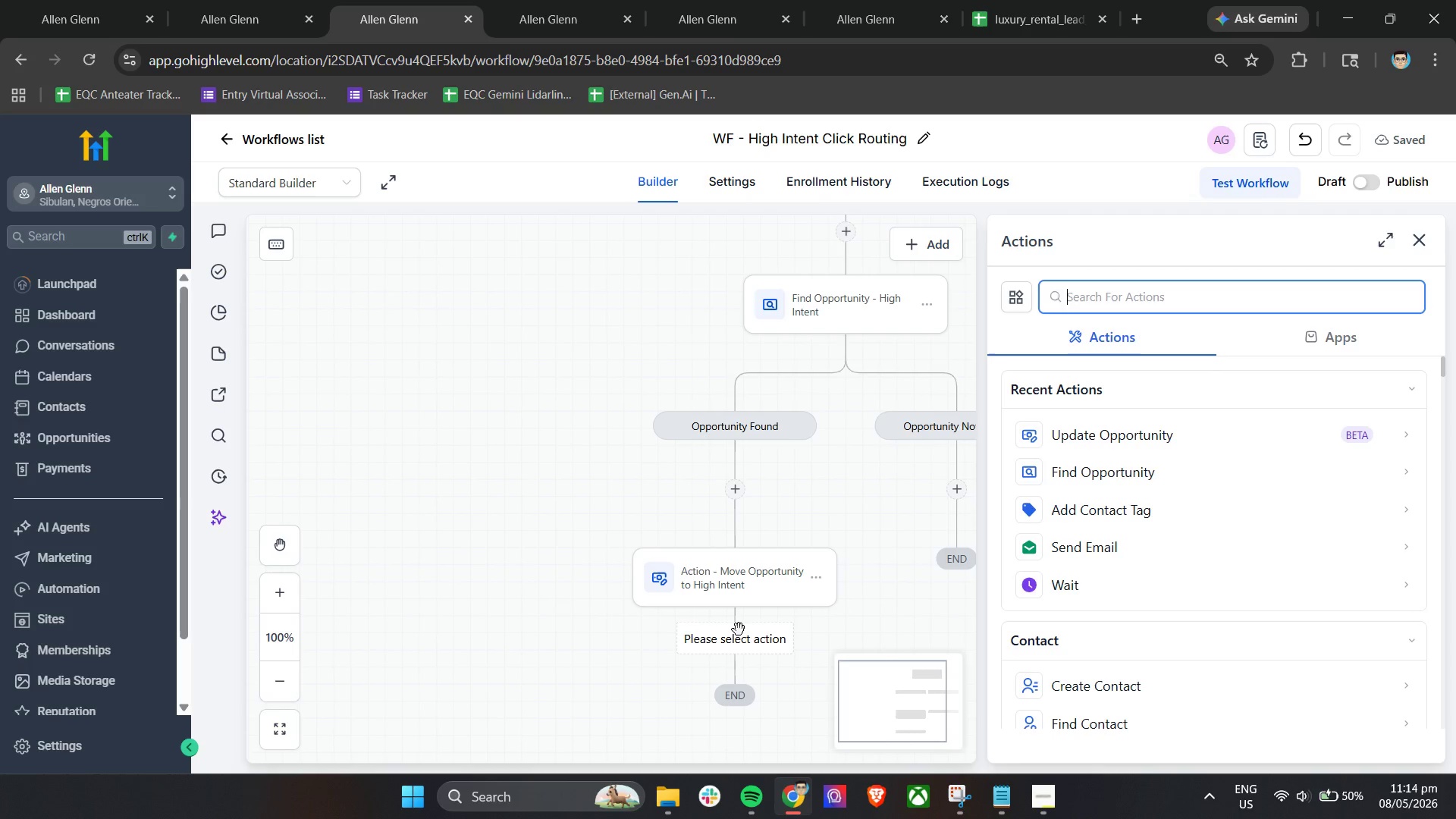 
wait(9.84)
 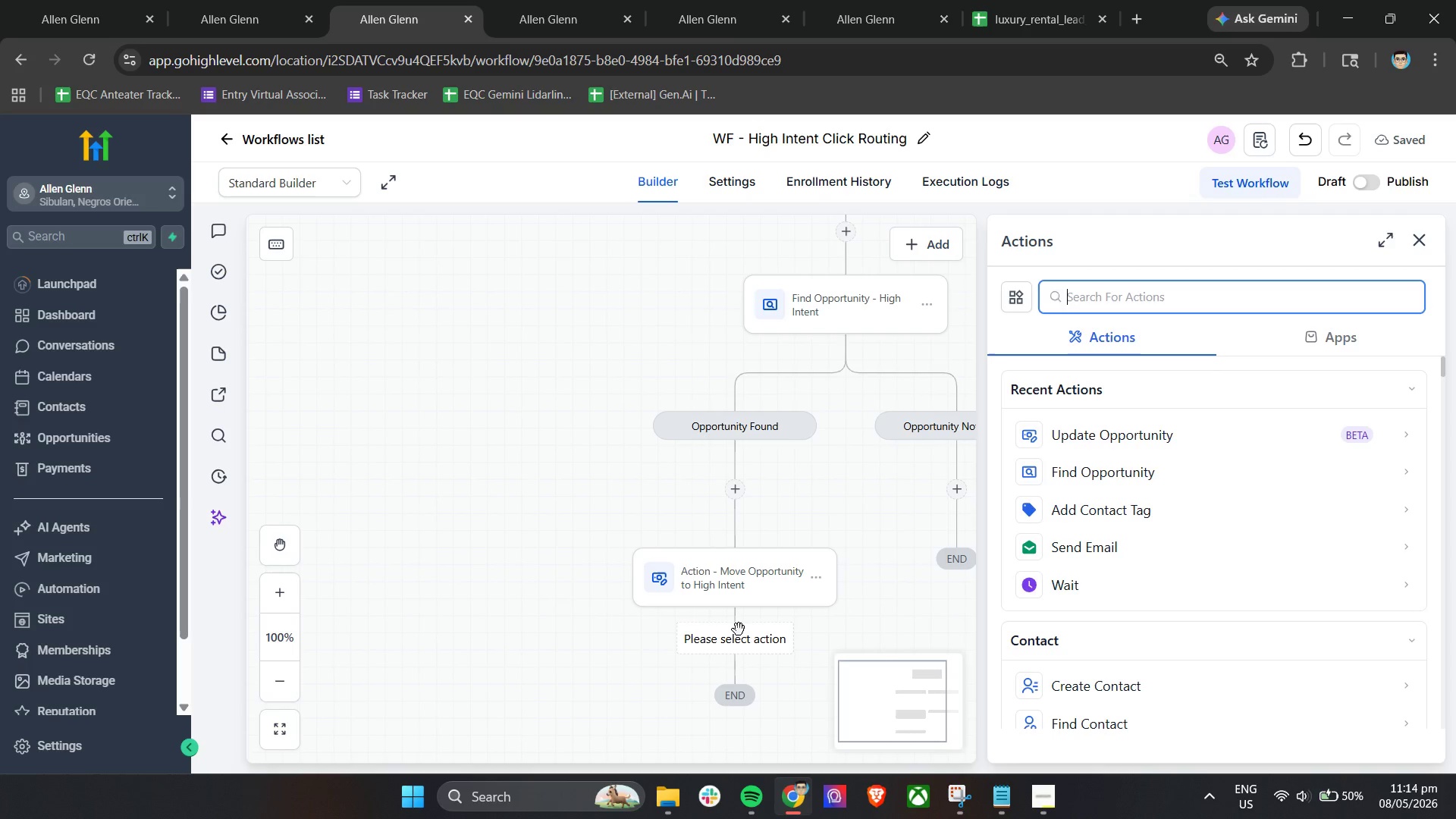 
scroll: coordinate [1100, 590], scroll_direction: down, amount: 3.0
 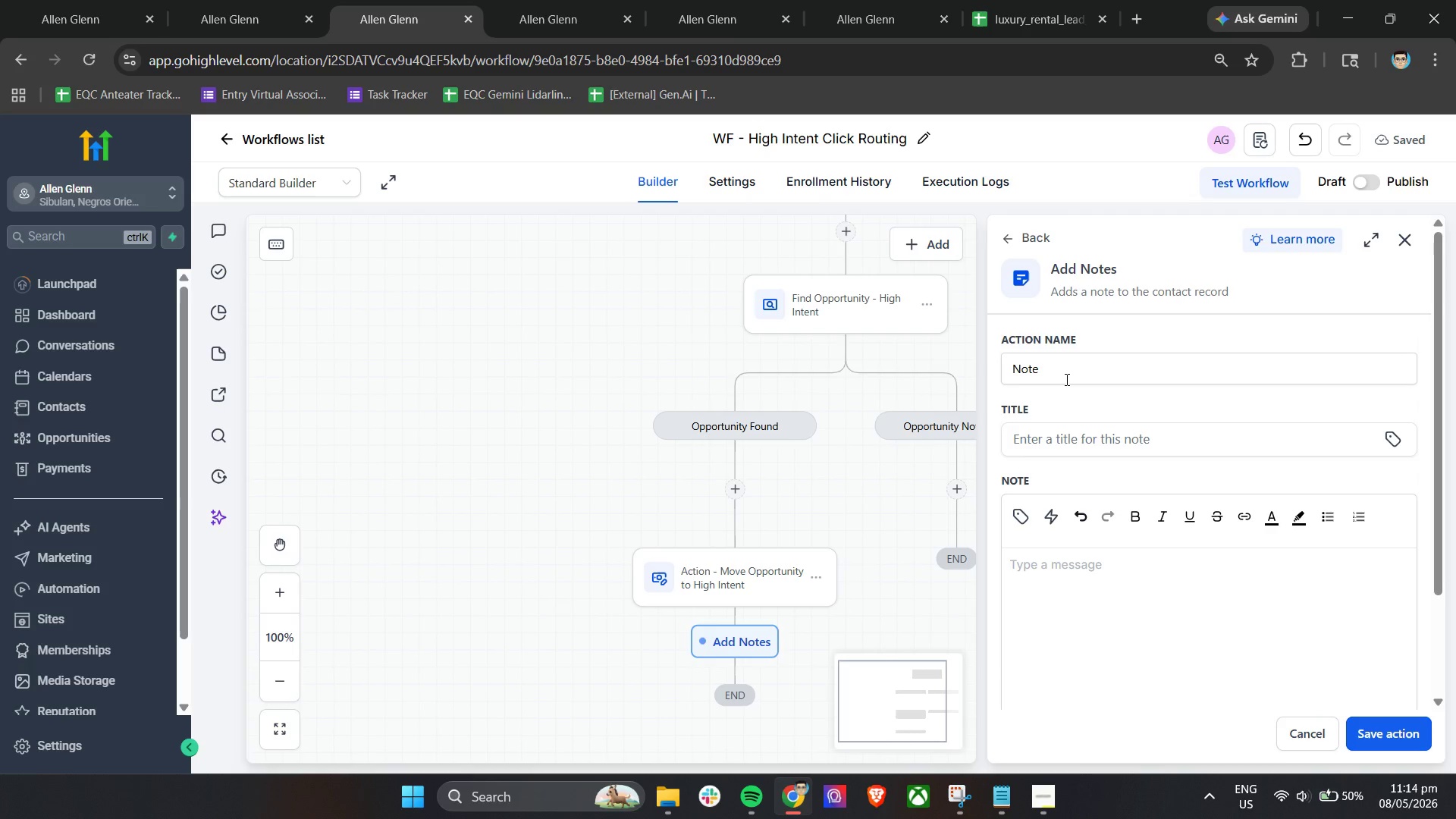 
wait(5.9)
 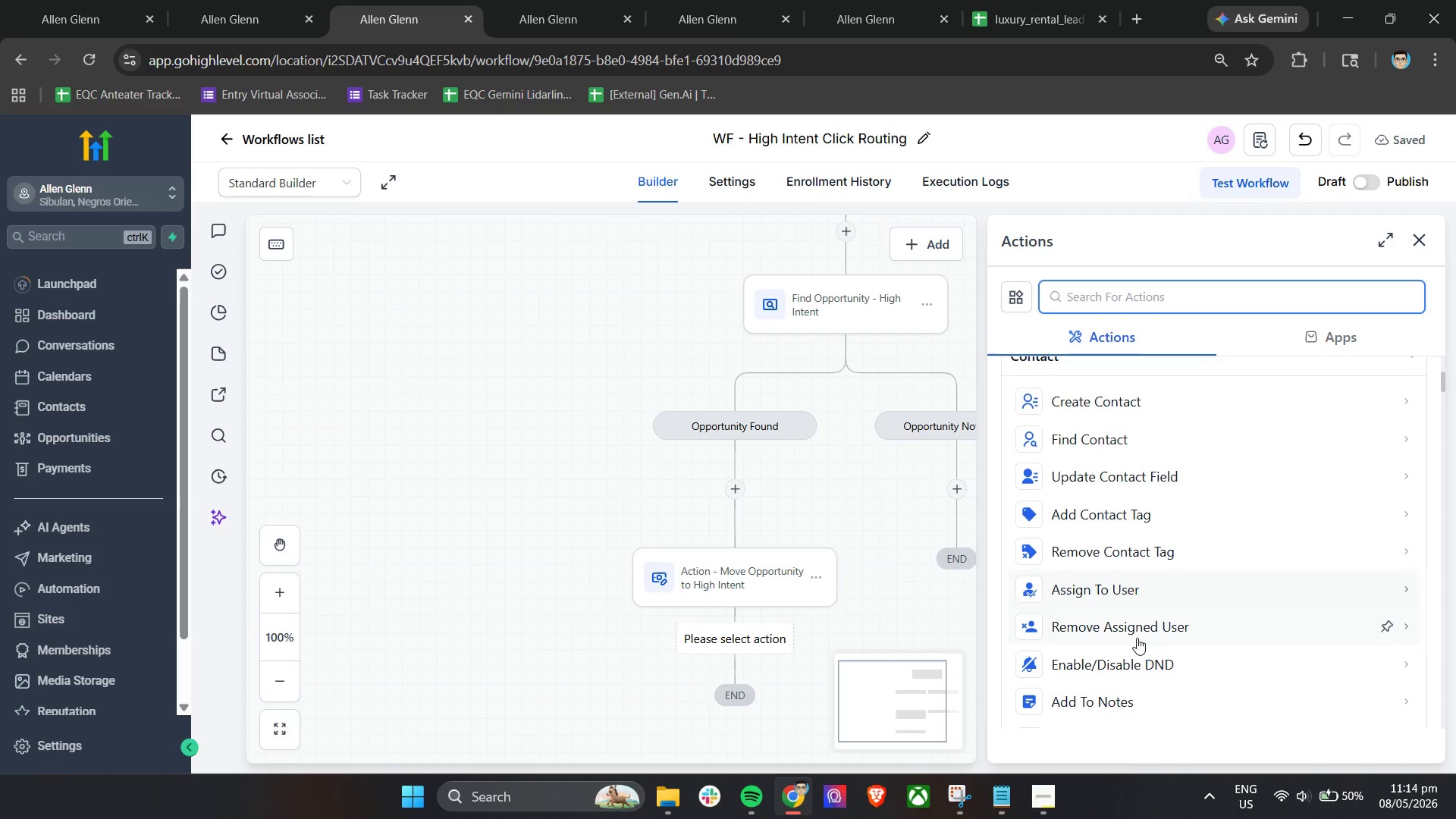 
left_click([1063, 374])
 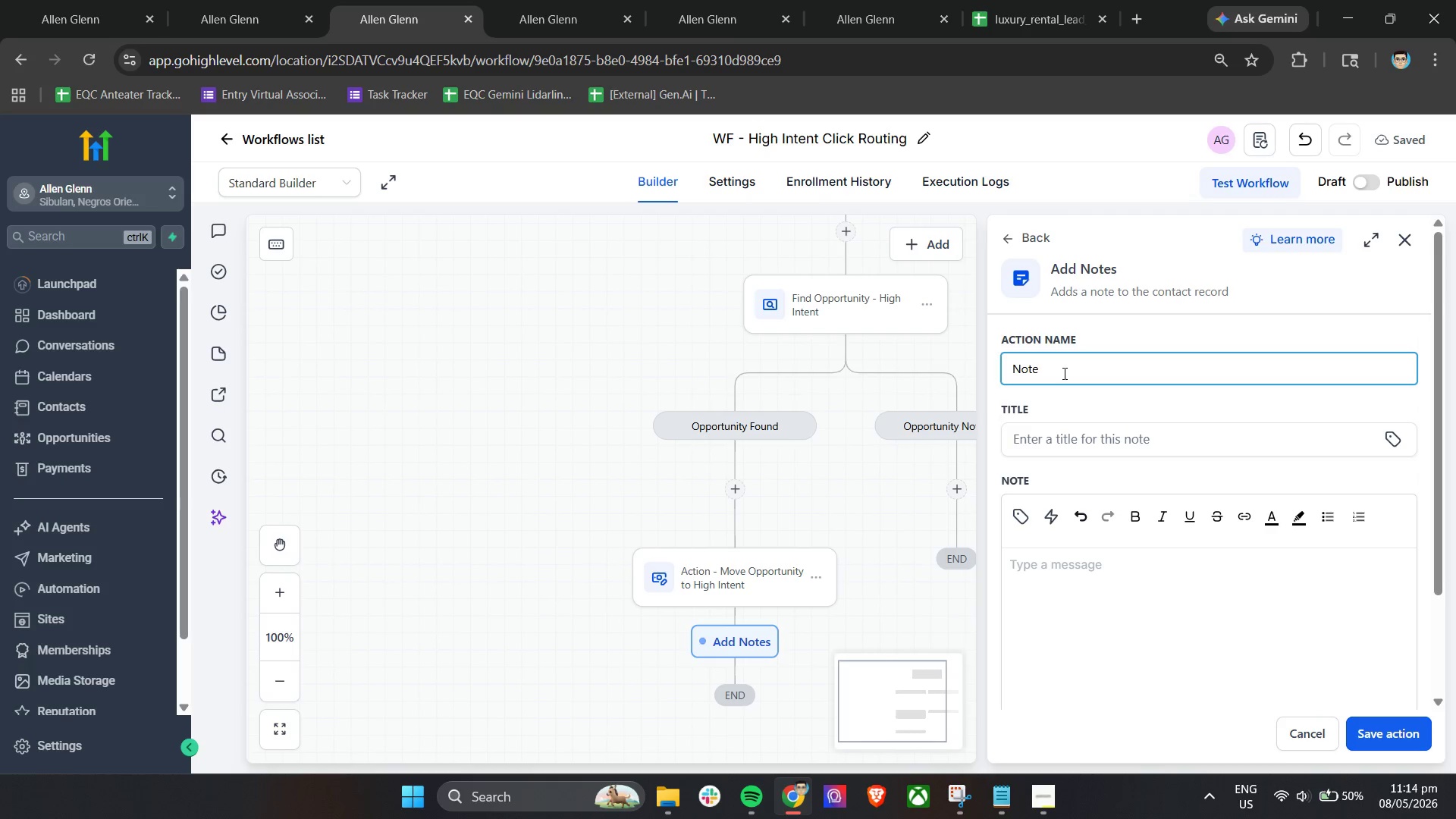 
double_click([1062, 373])
 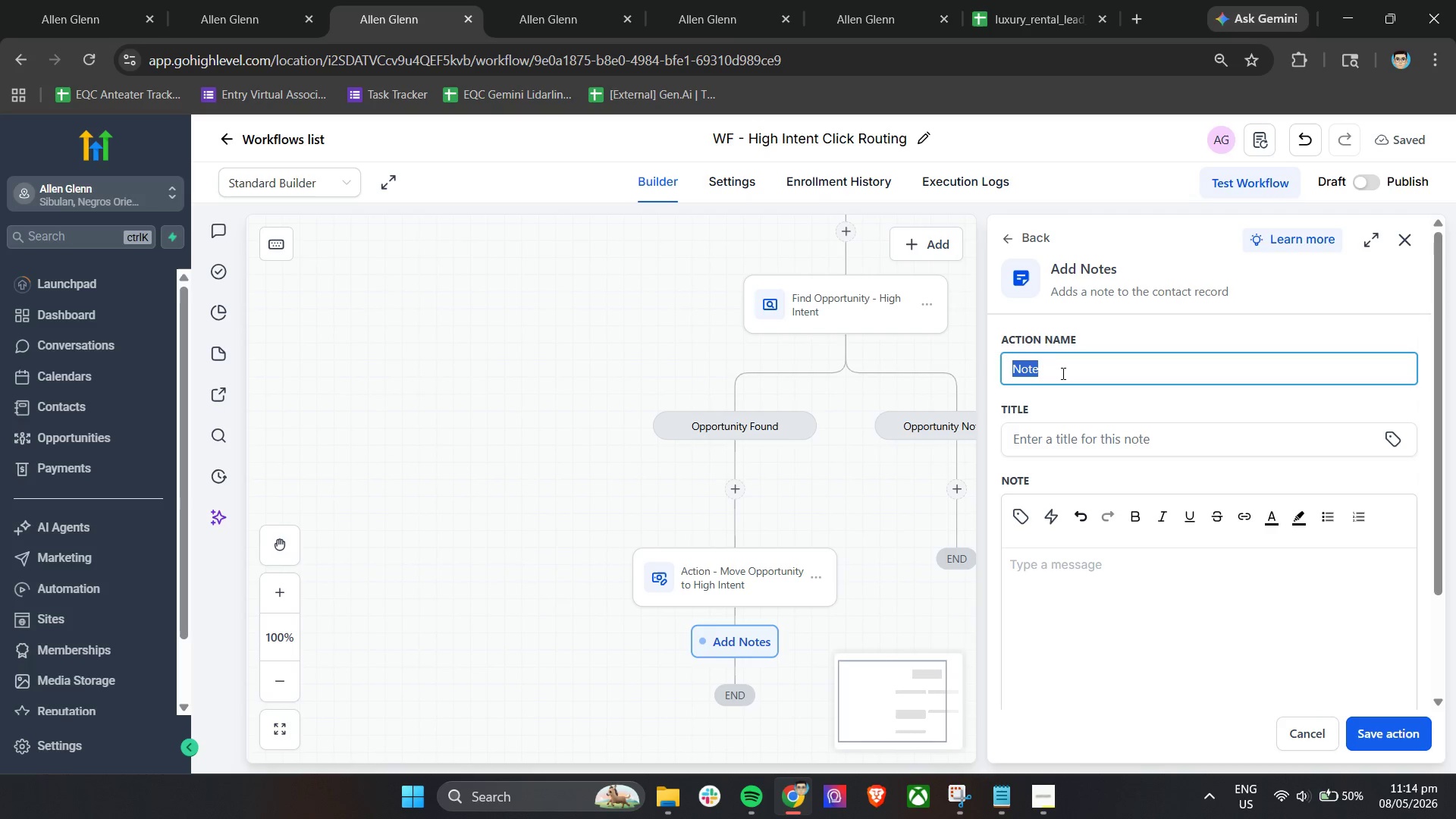 
triple_click([1062, 373])
 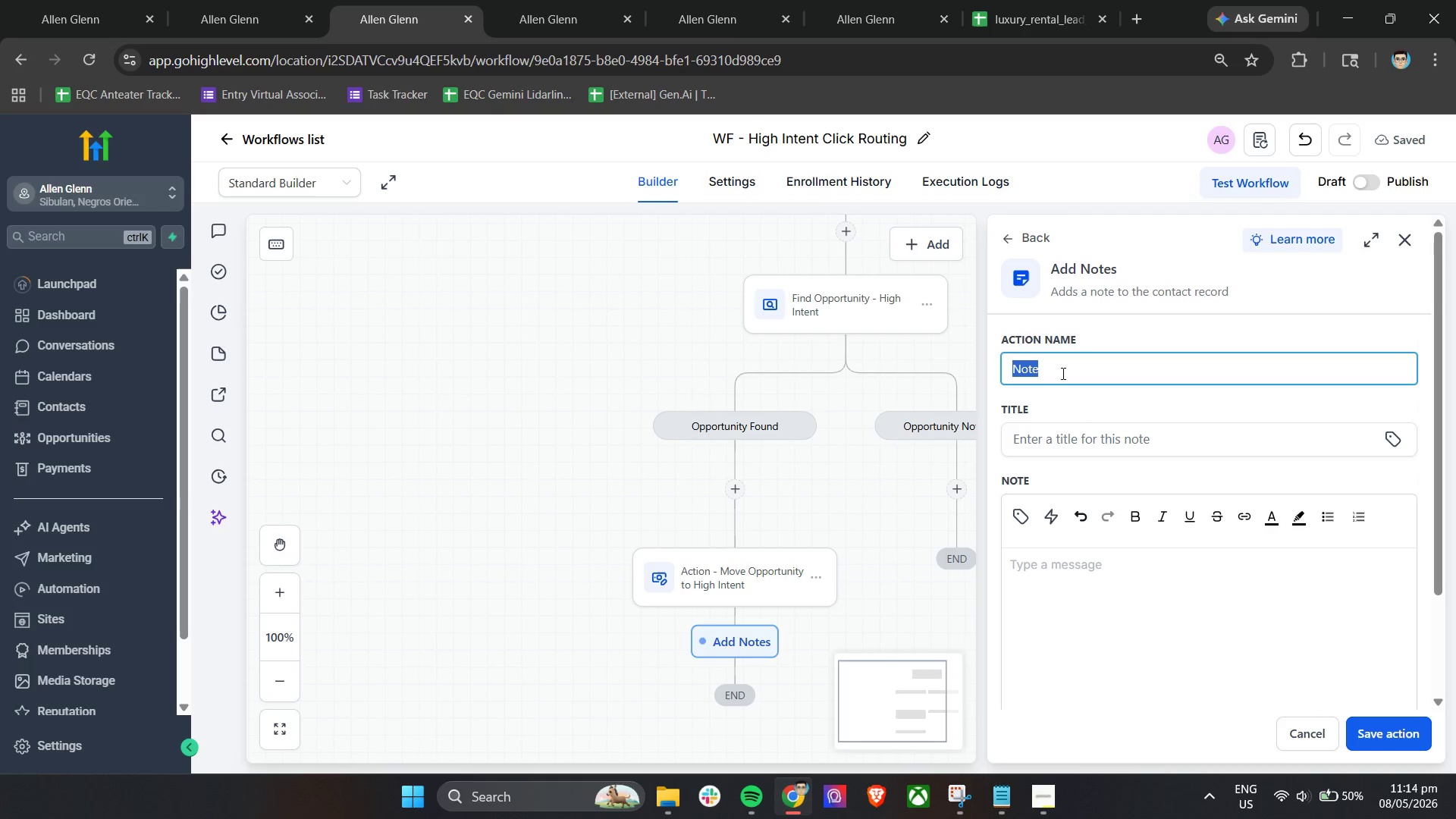 
hold_key(key=ShiftLeft, duration=0.31)
 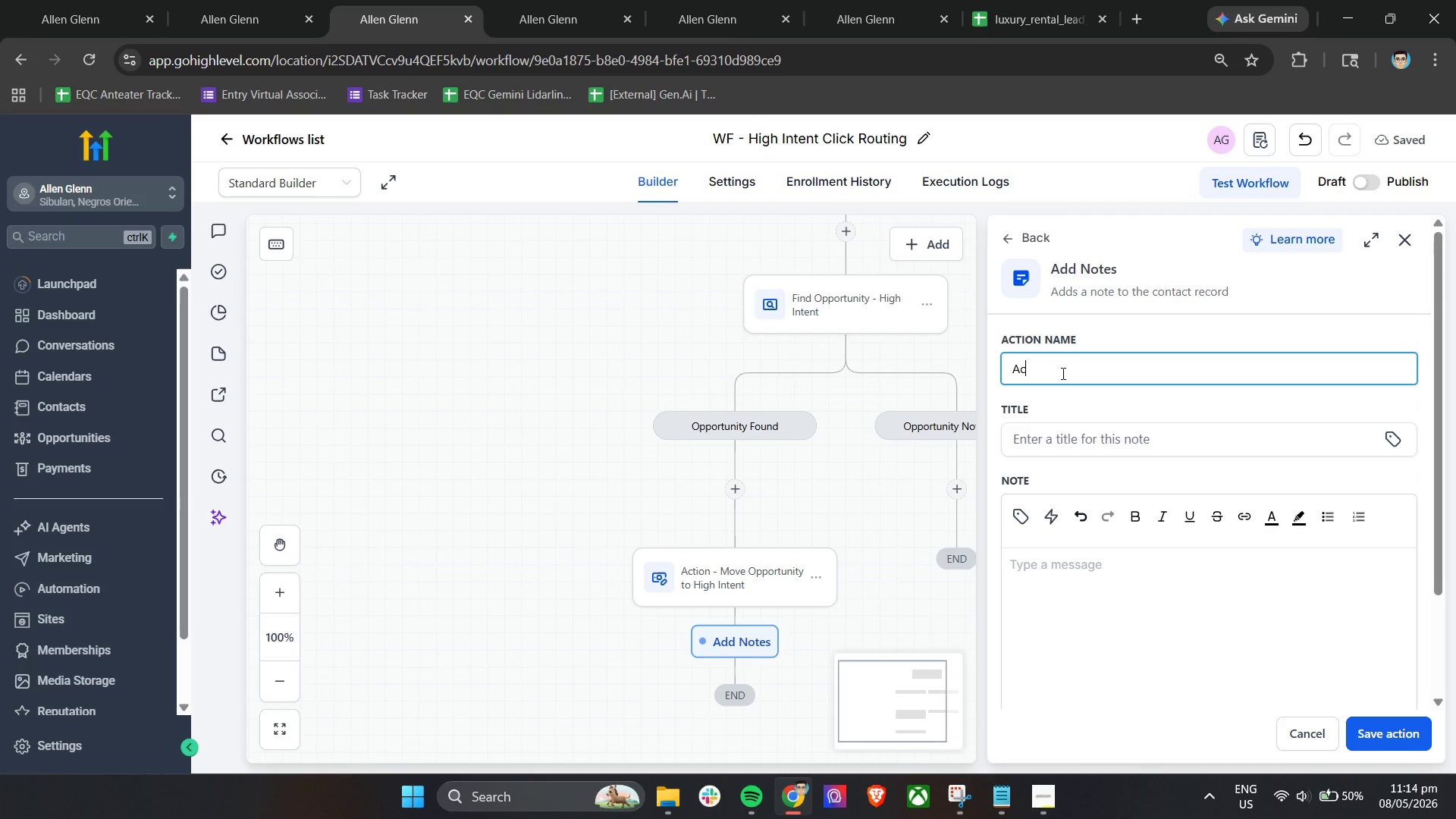 
hold_key(key=A, duration=0.31)
 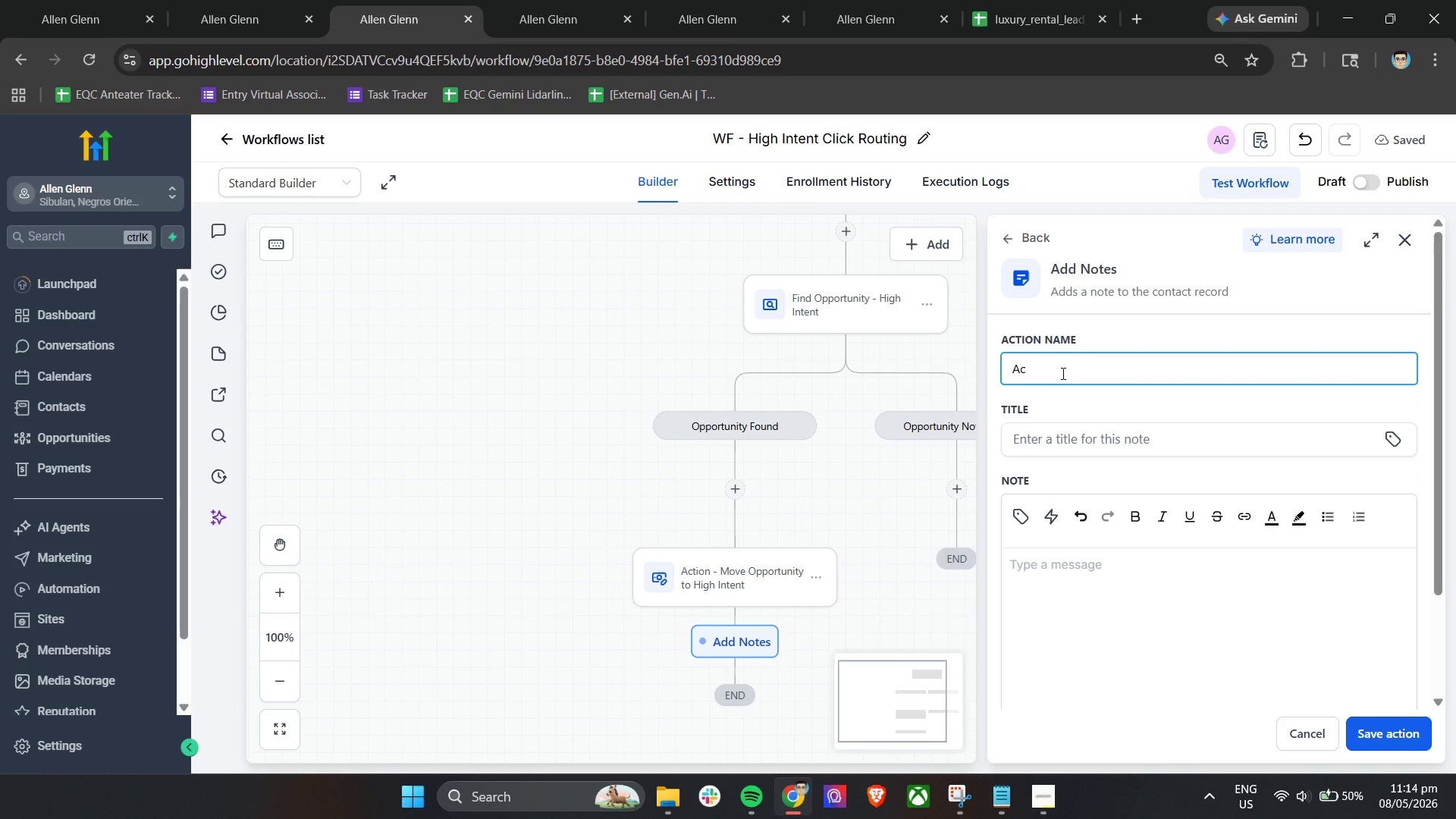 
type(ction - Log High Intent Activity)
 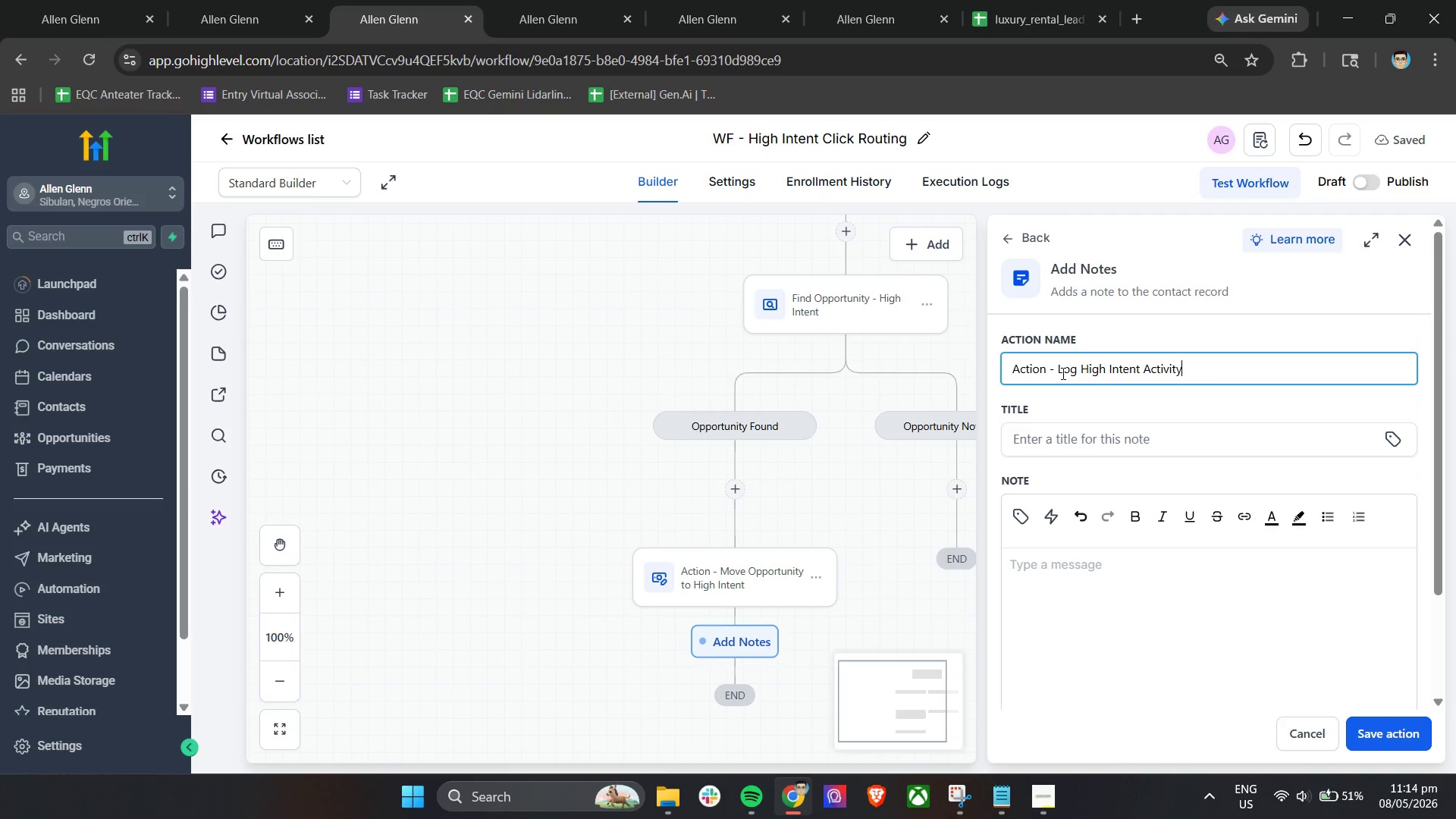 
left_click([1109, 573])
 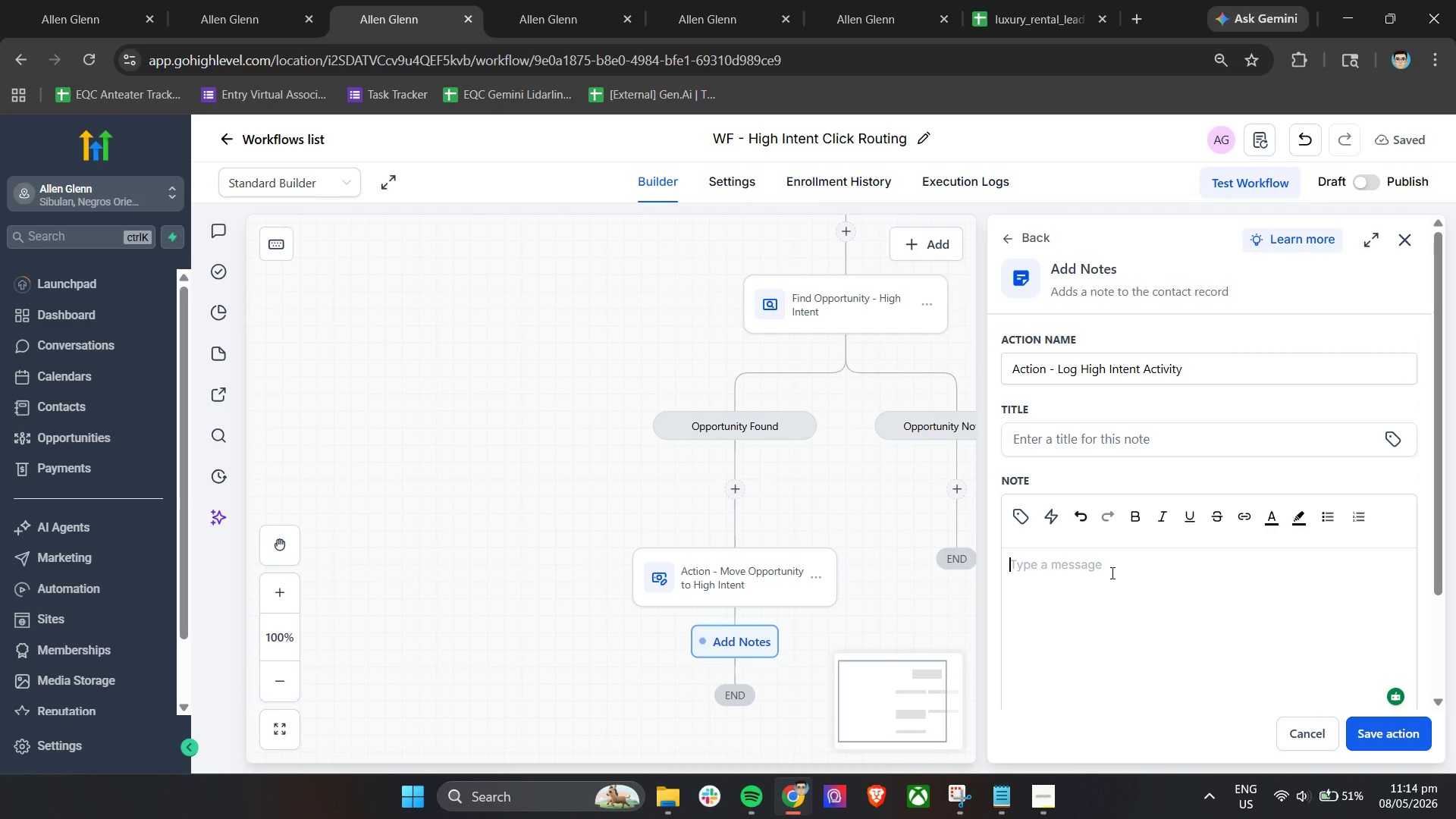 
wait(8.77)
 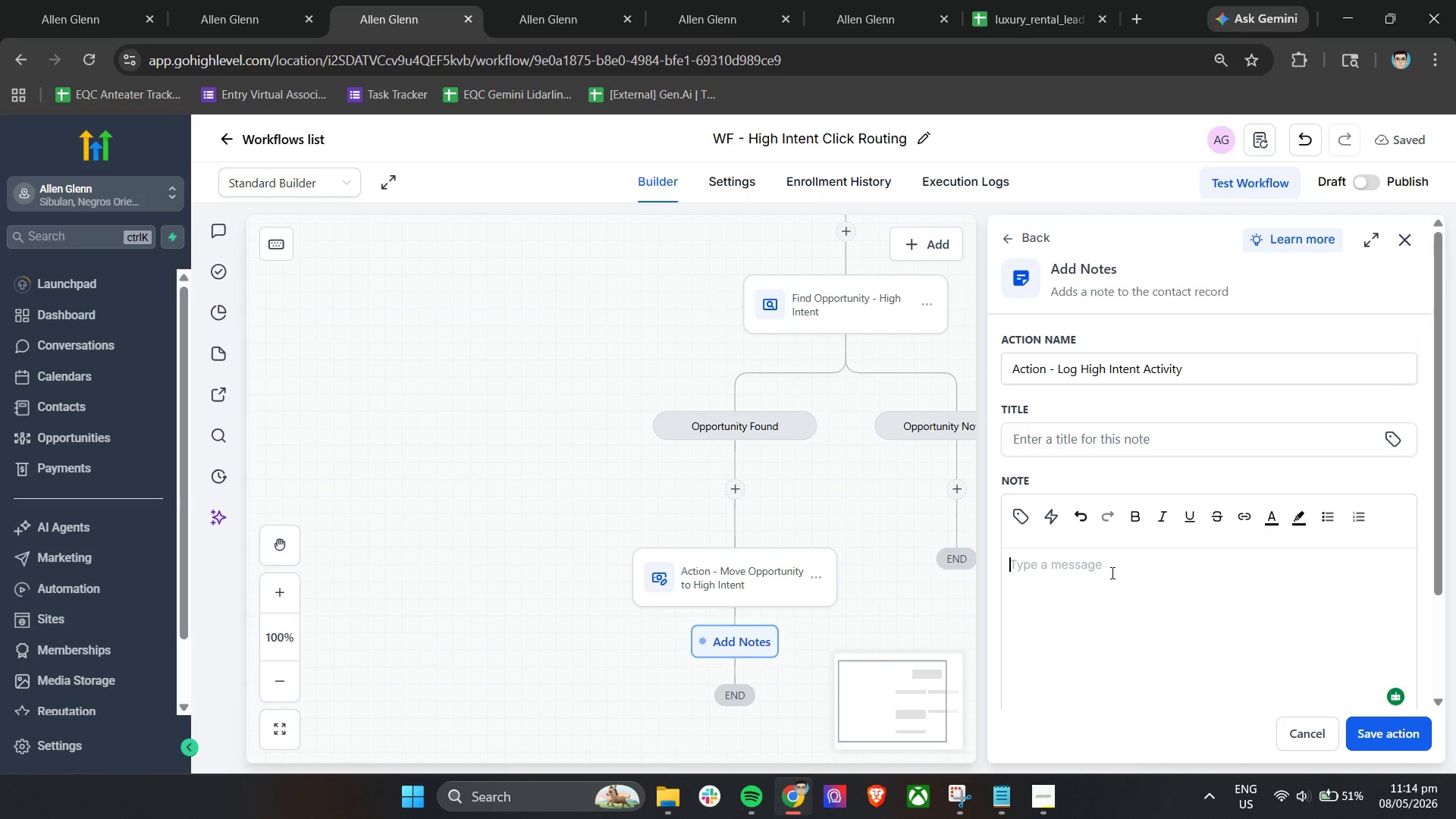 
left_click([1066, 425])
 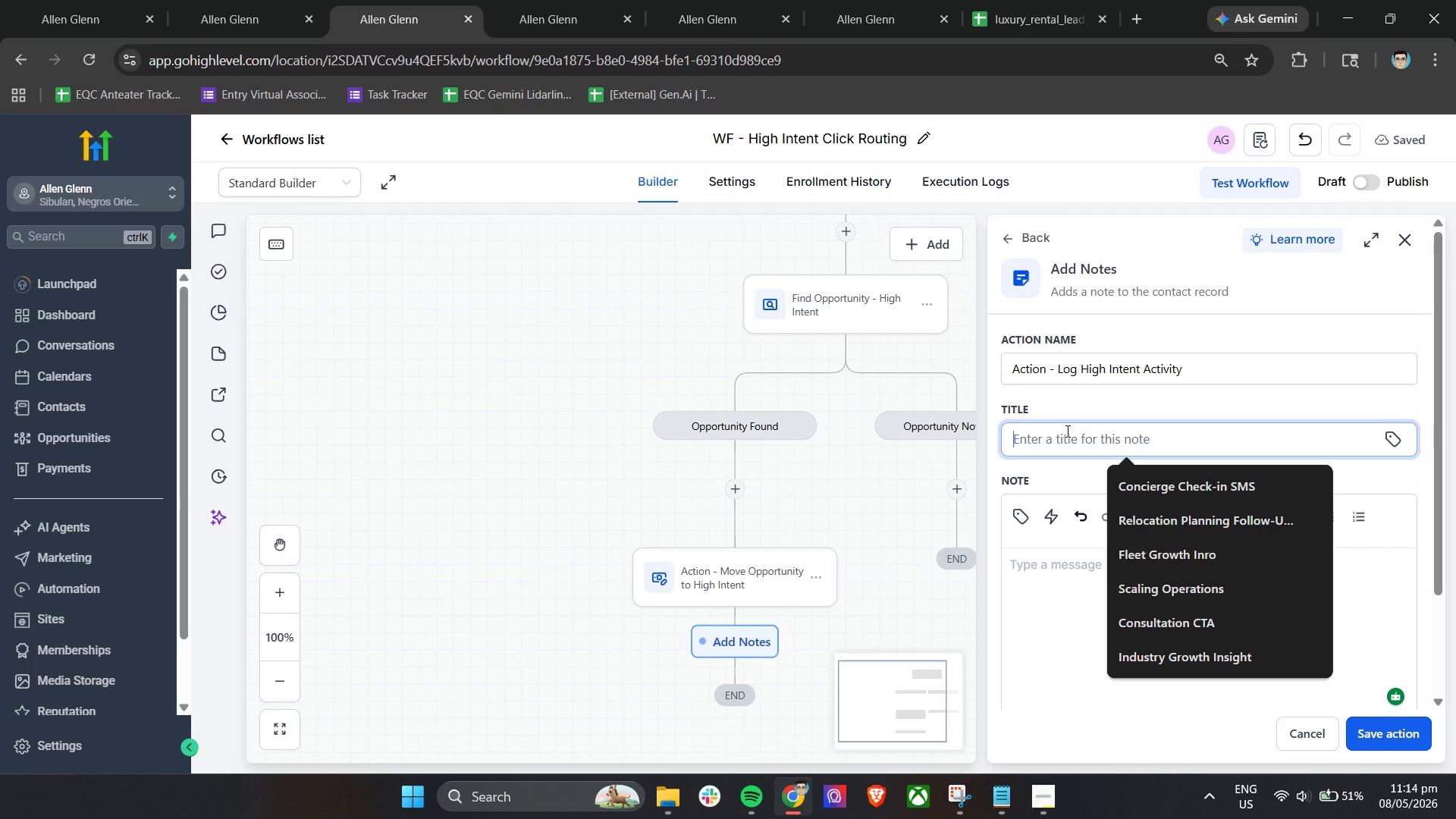 
type(High Intent Lead Detected)
 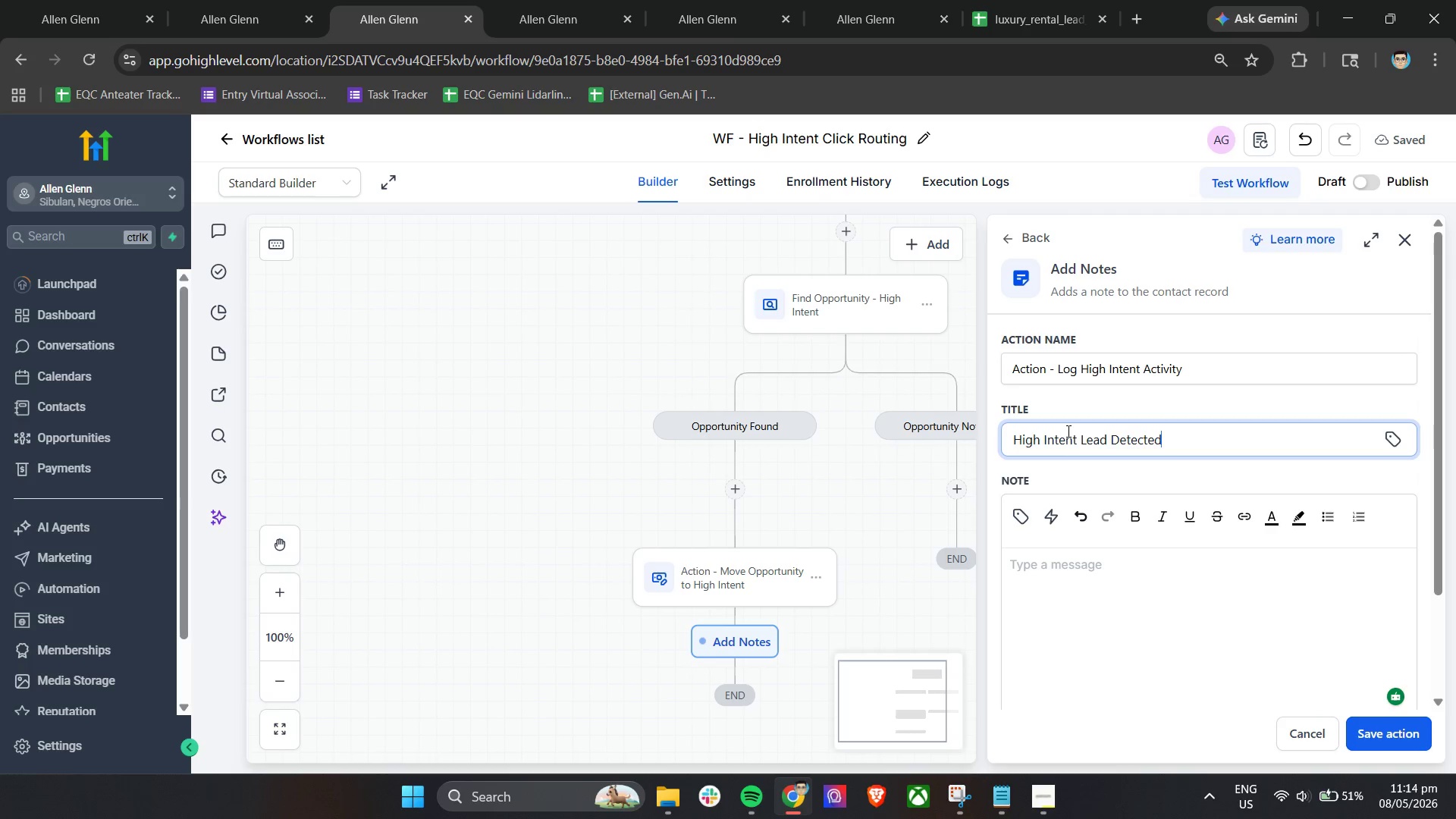 
left_click([1084, 564])
 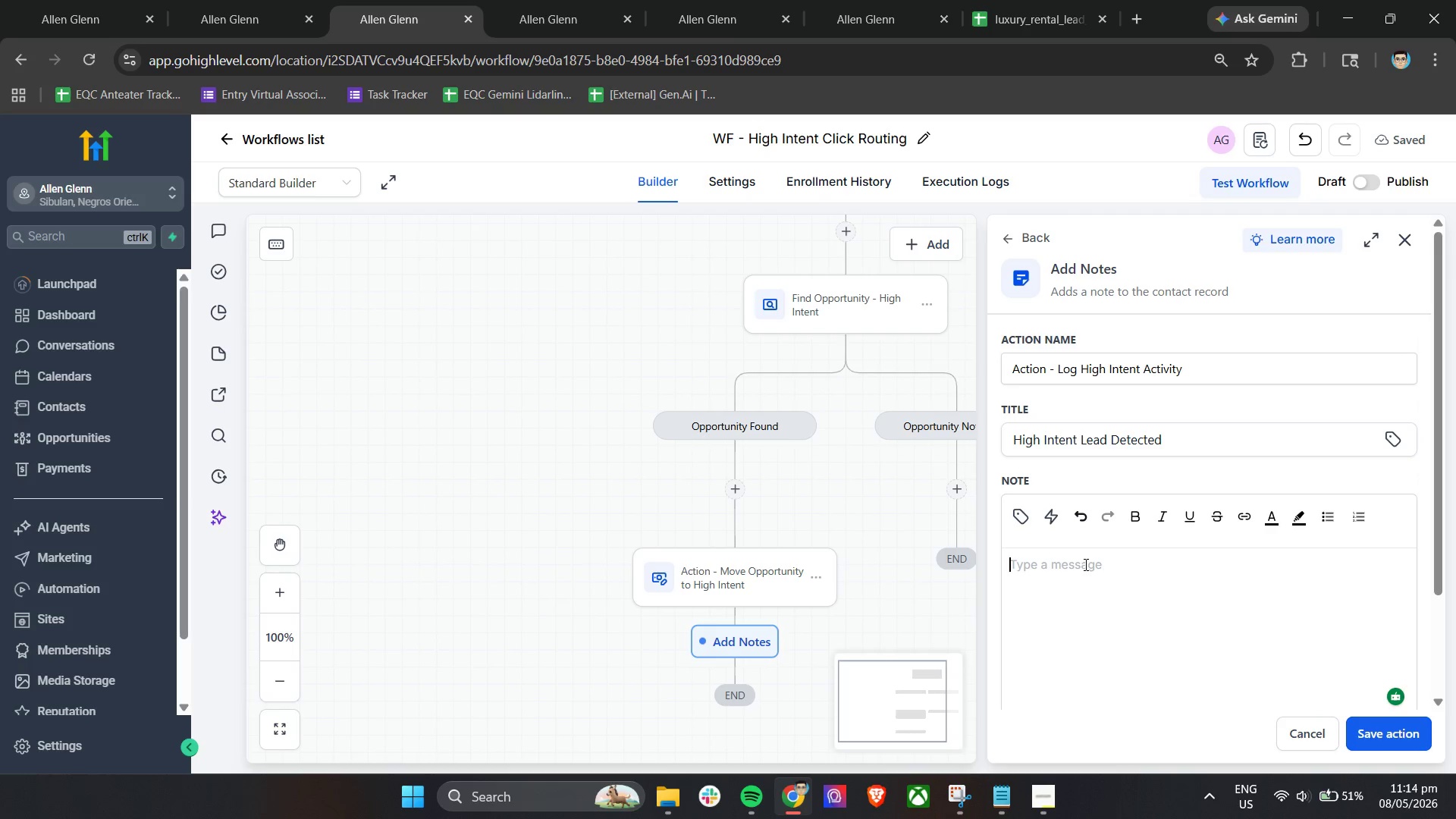 
scroll: coordinate [1084, 564], scroll_direction: down, amount: 2.0
 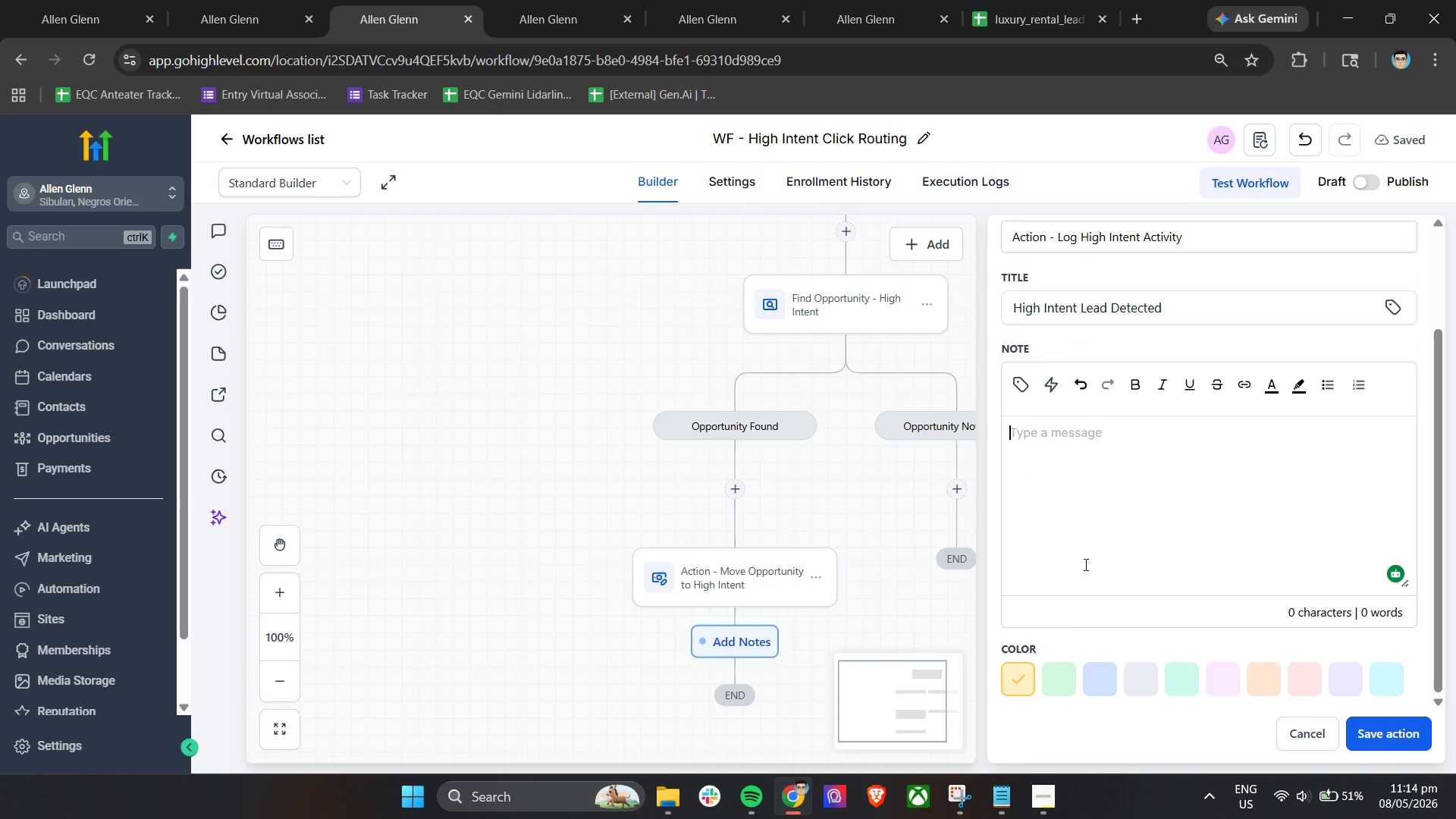 
type(Hih)
key(Backspace)
type(gh )
key(Backspace)
type(-intent engagement detected.)
 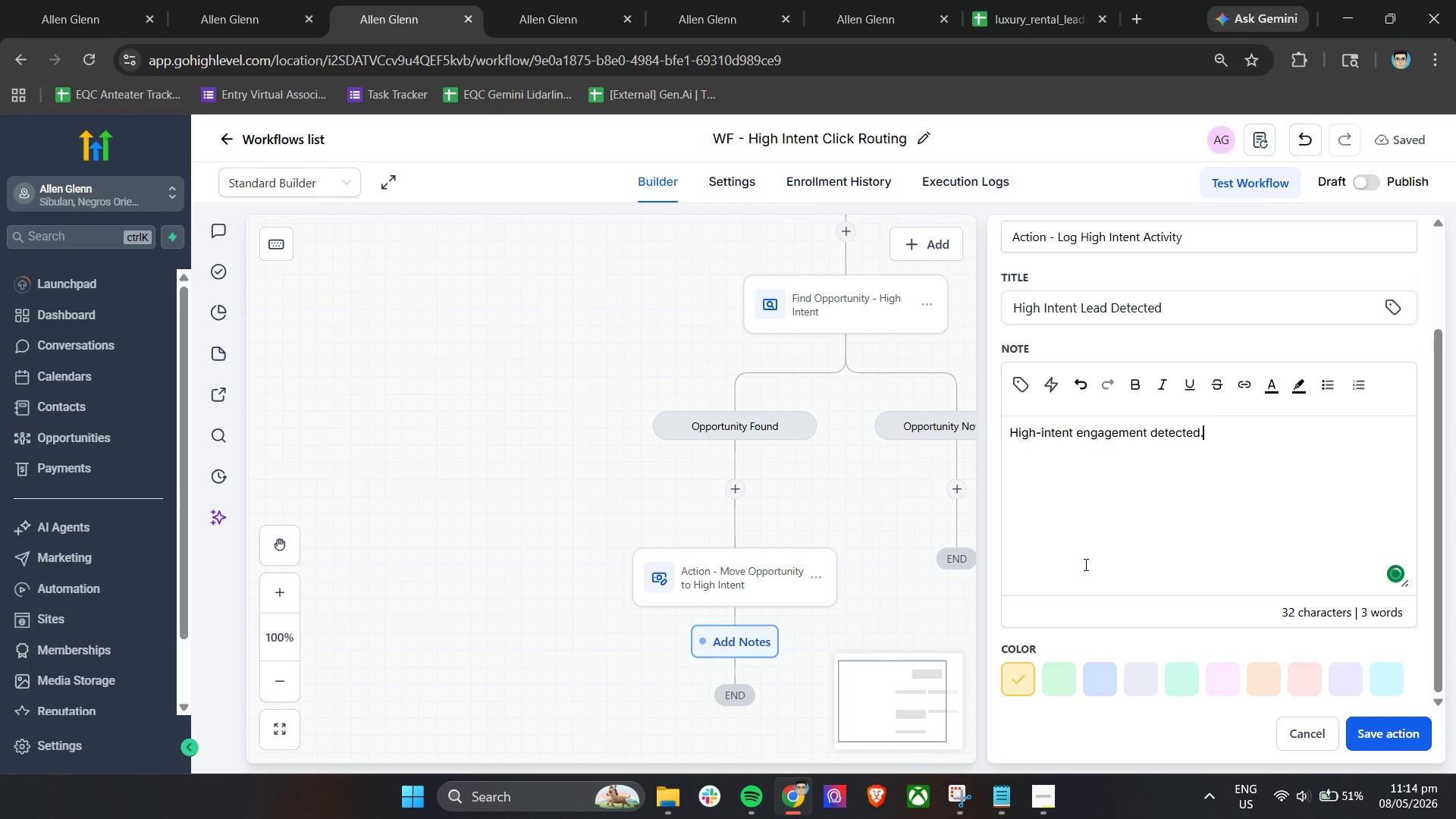 
key(Enter)
 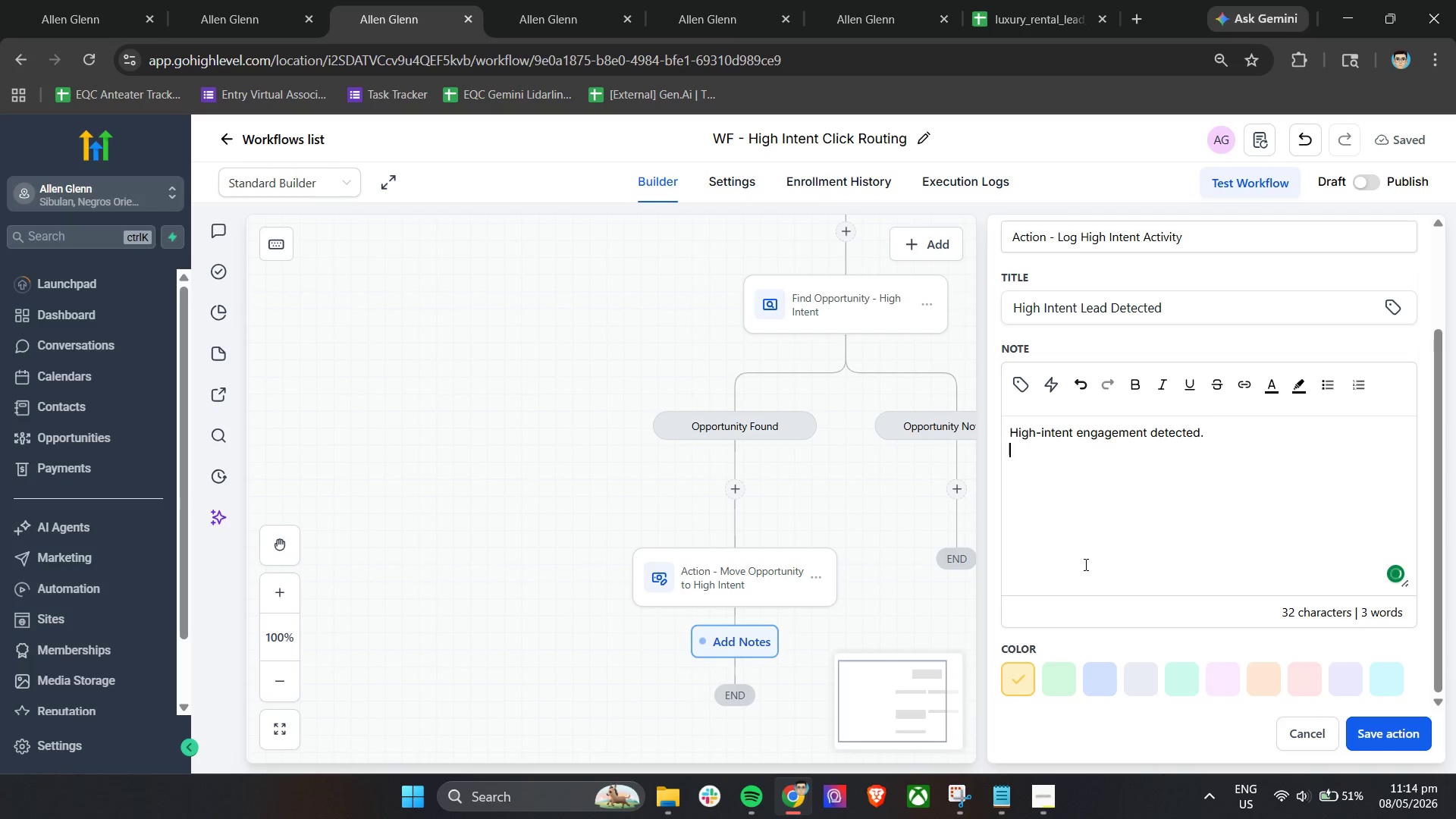 
key(Enter)
 